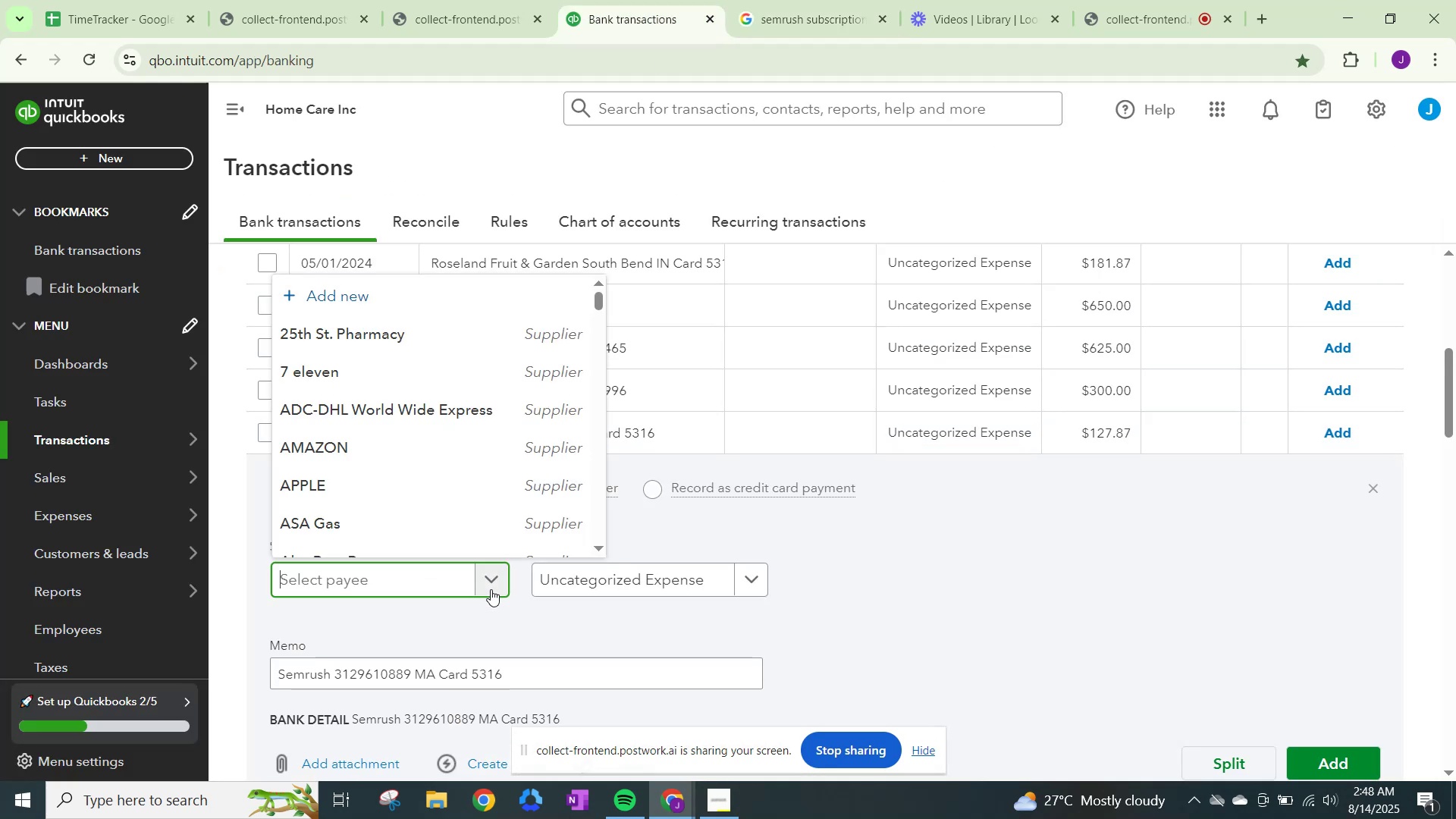 
type(Sem)
 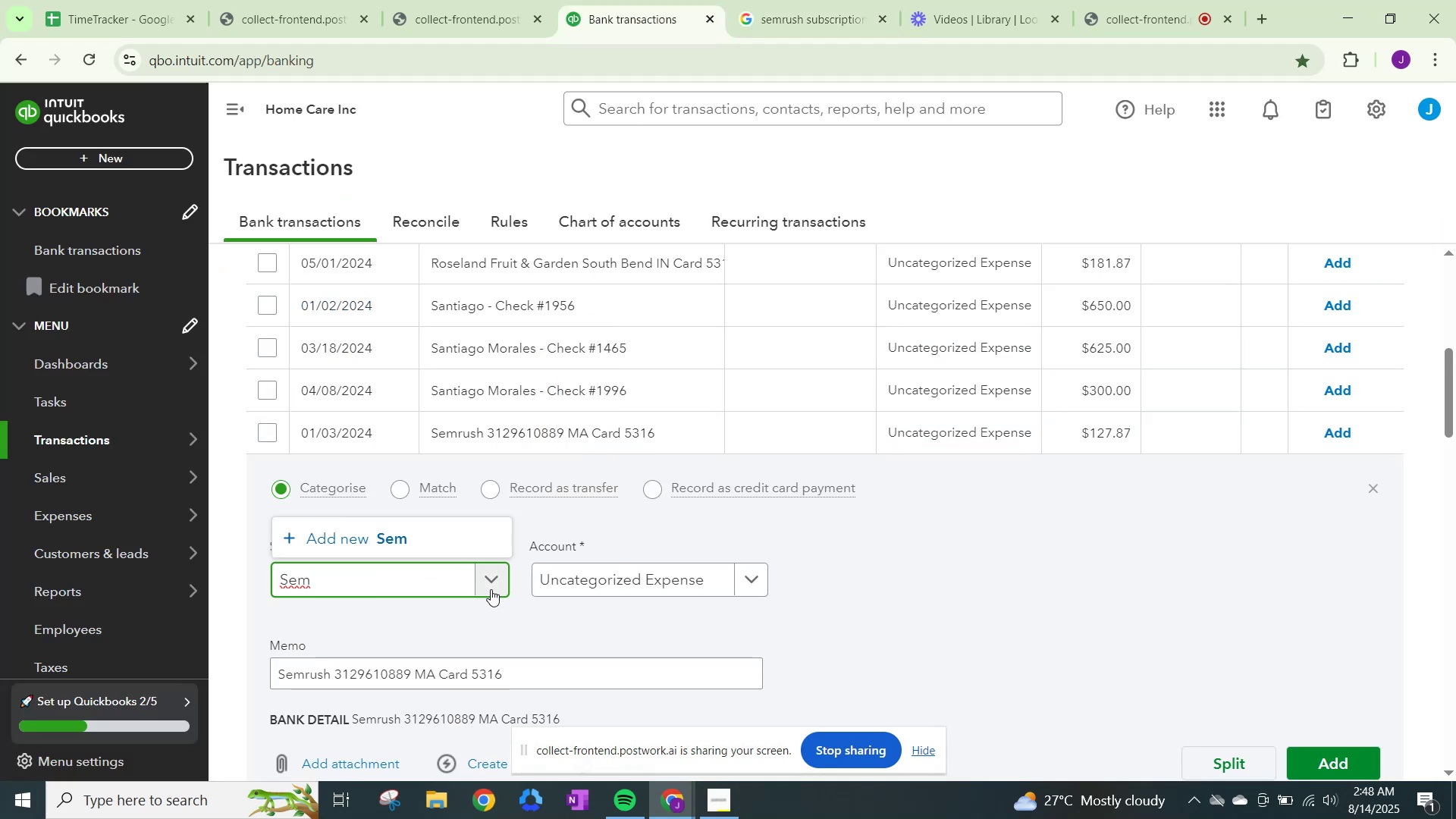 
type(rush)
 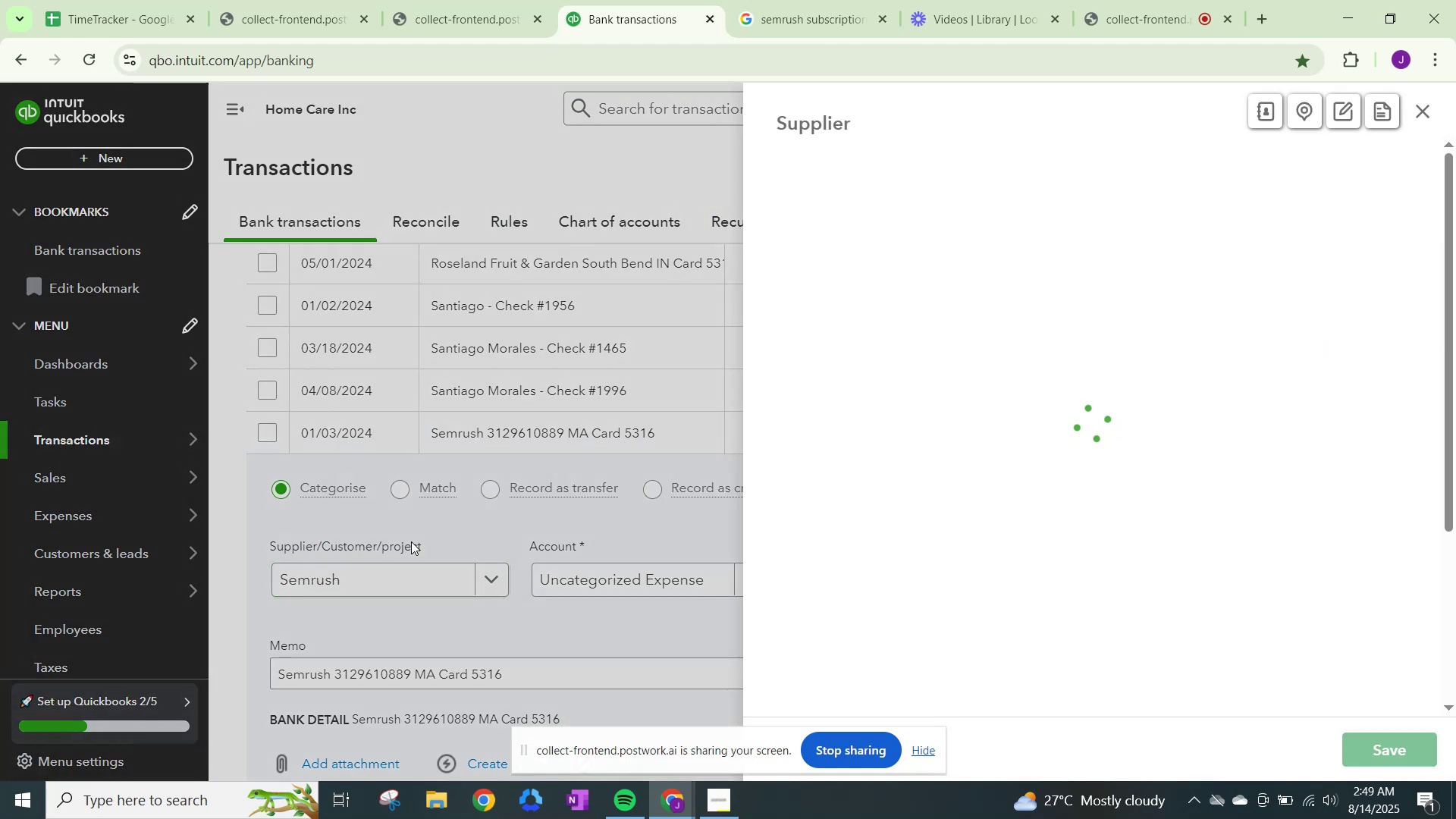 
wait(5.37)
 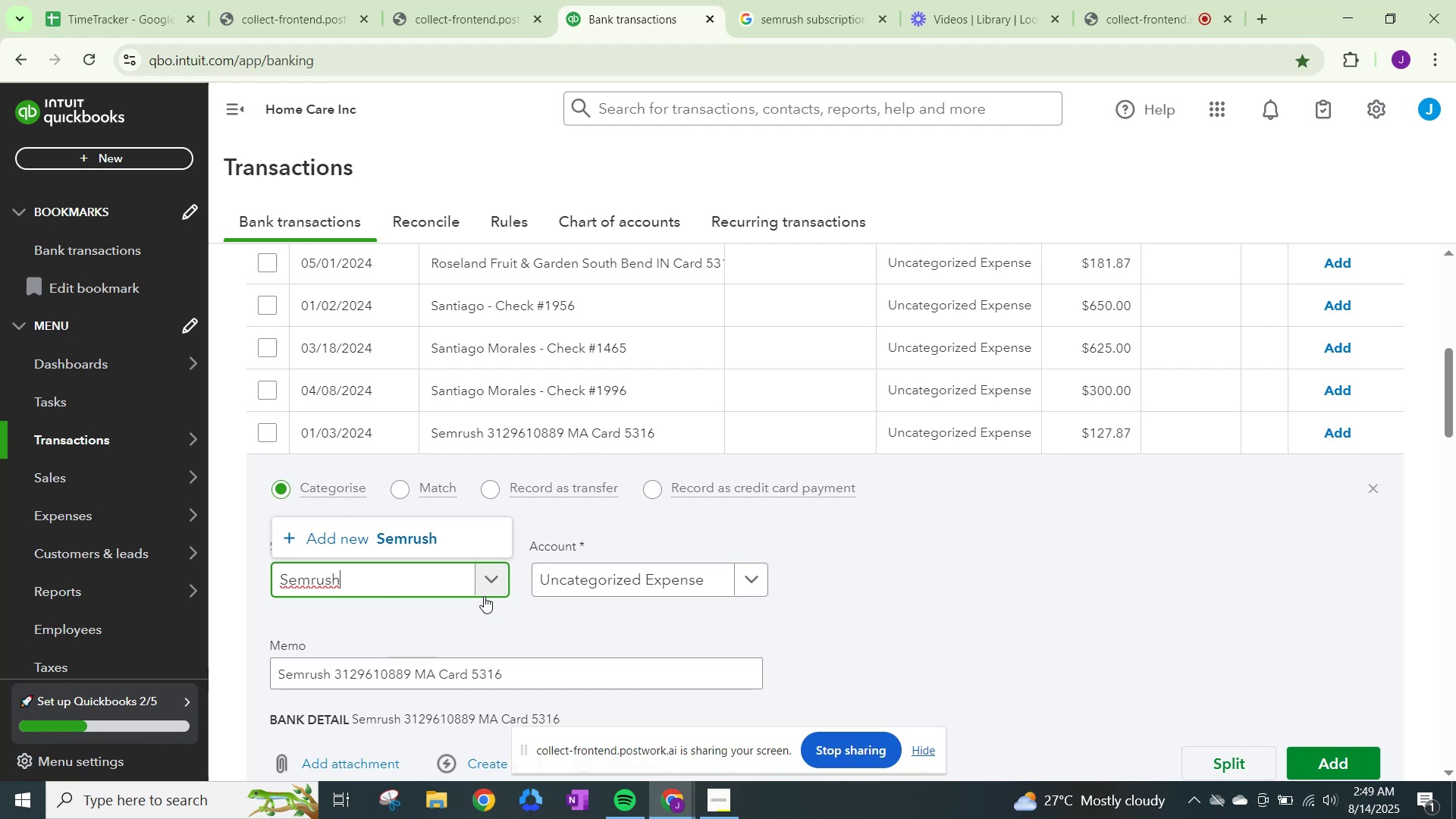 
scroll: coordinate [918, 486], scroll_direction: down, amount: 6.0
 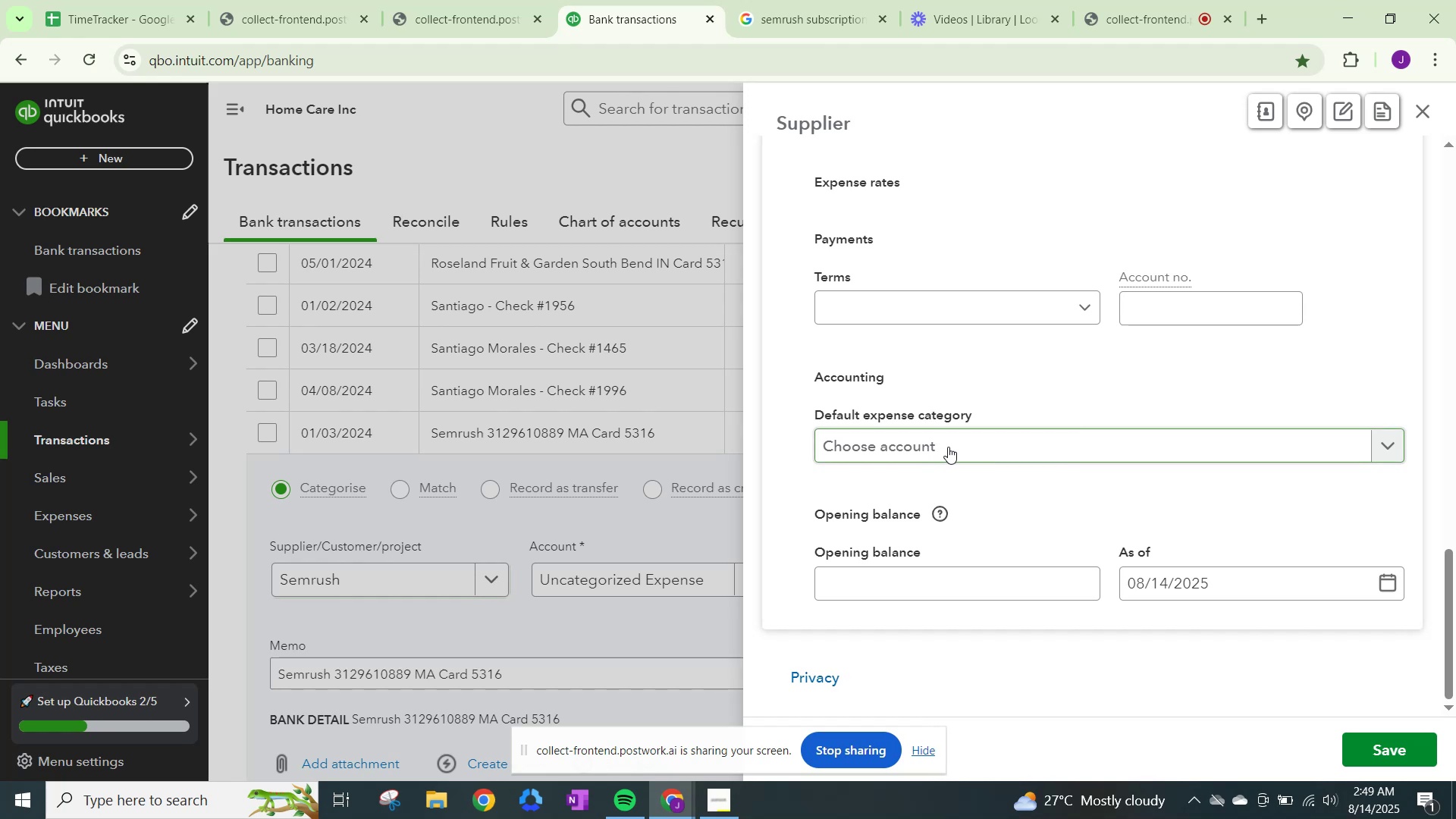 
left_click([948, 444])
 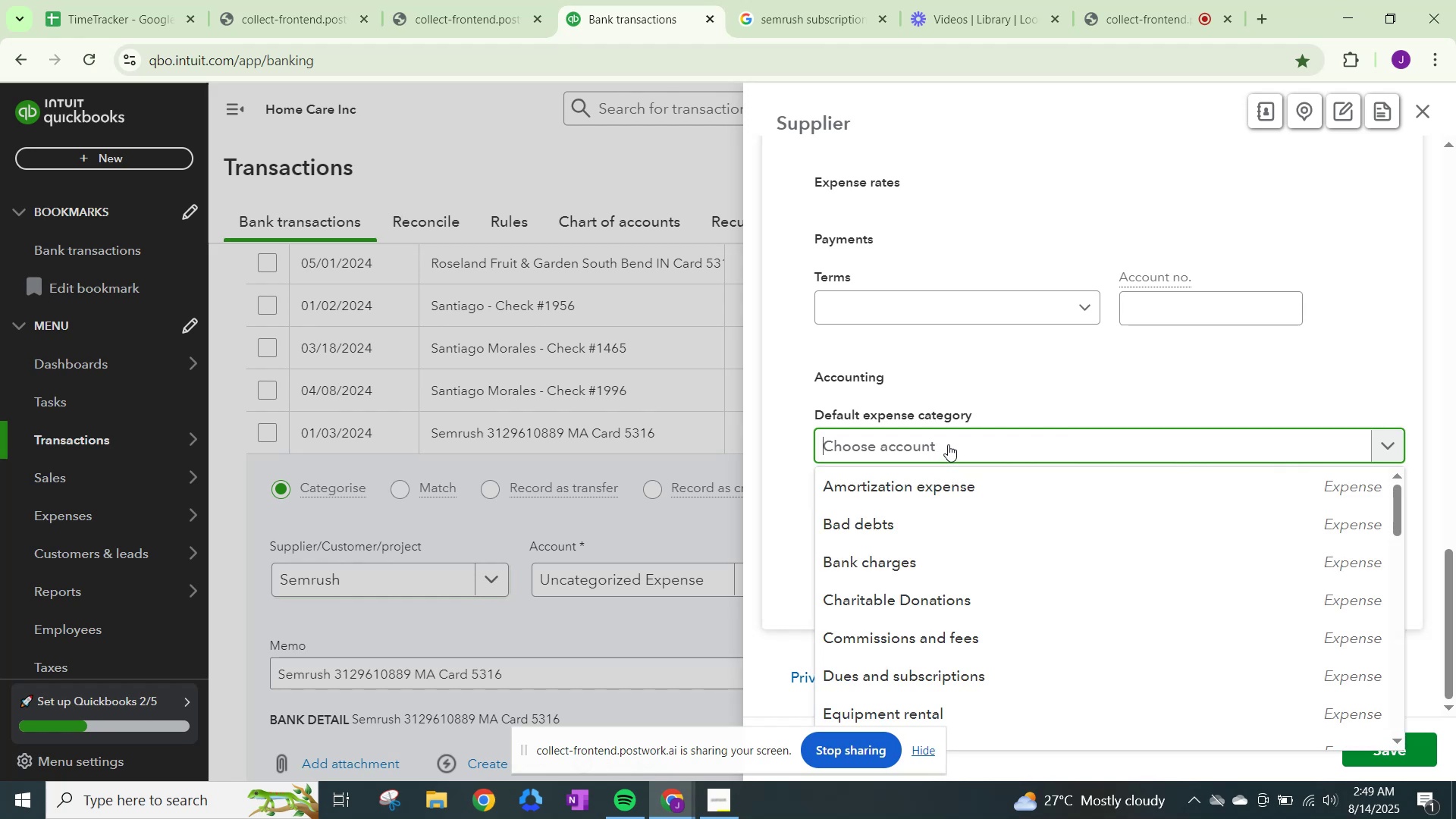 
type(Dues)
 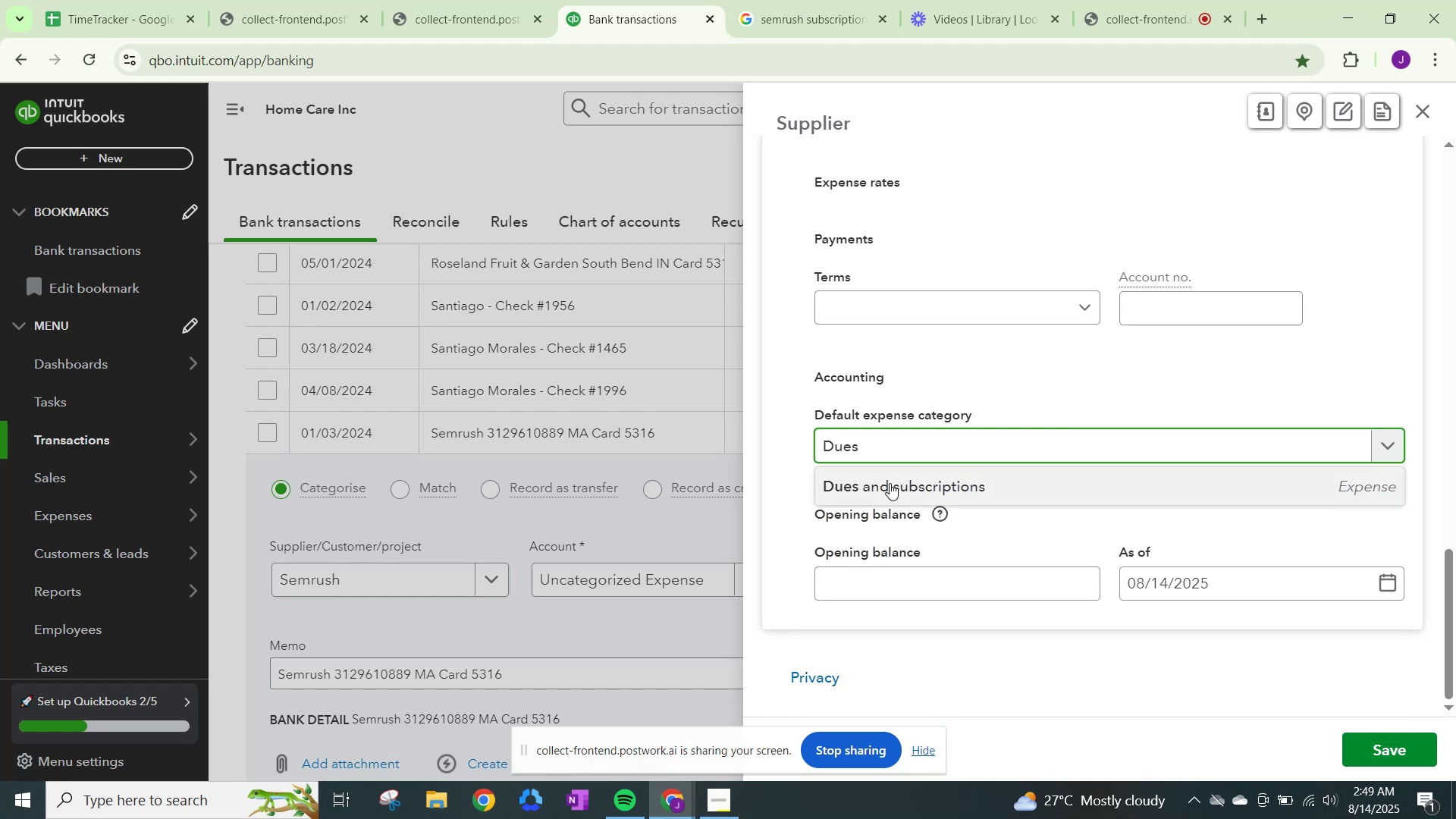 
left_click([890, 483])
 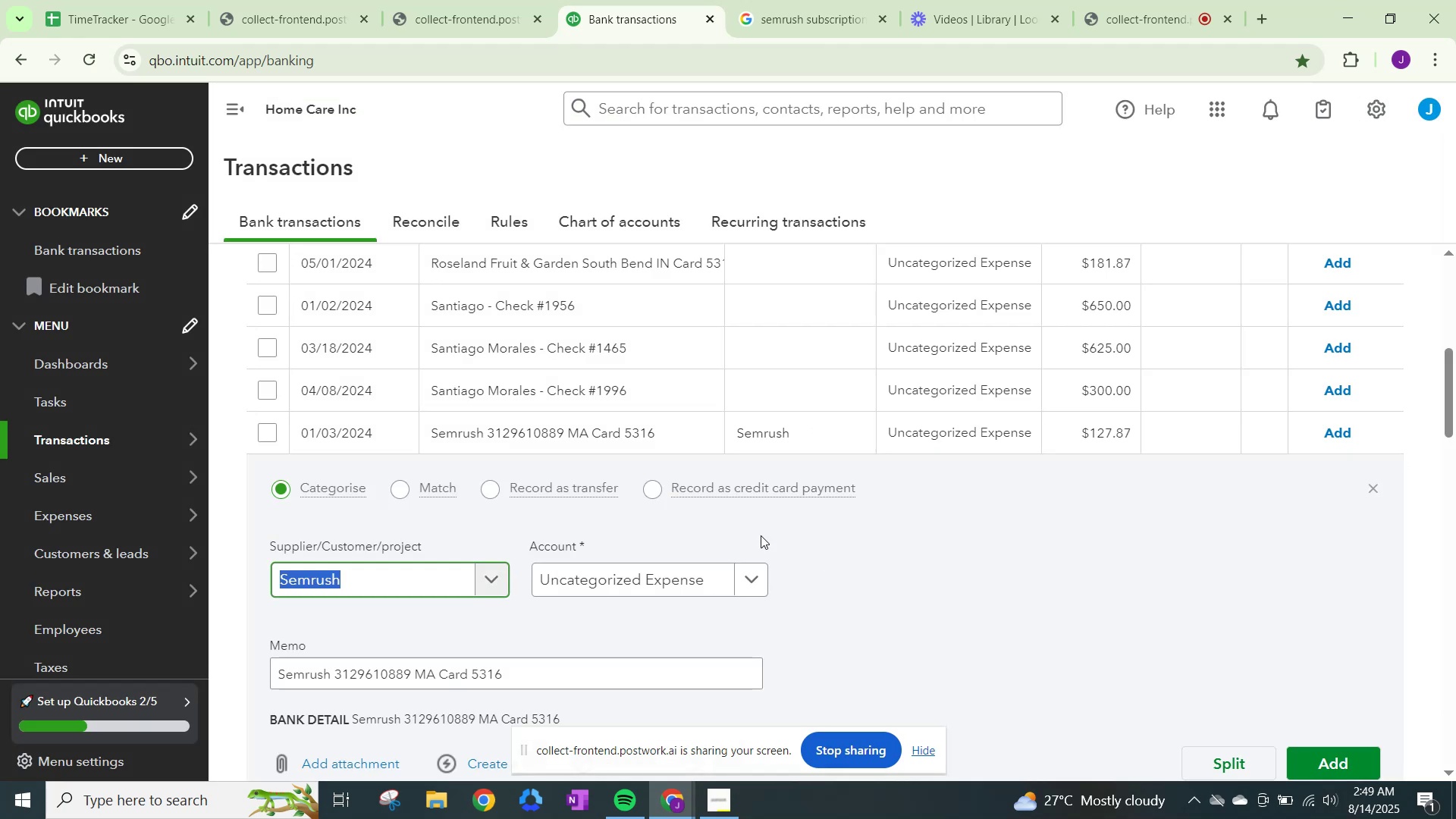 
left_click([713, 579])
 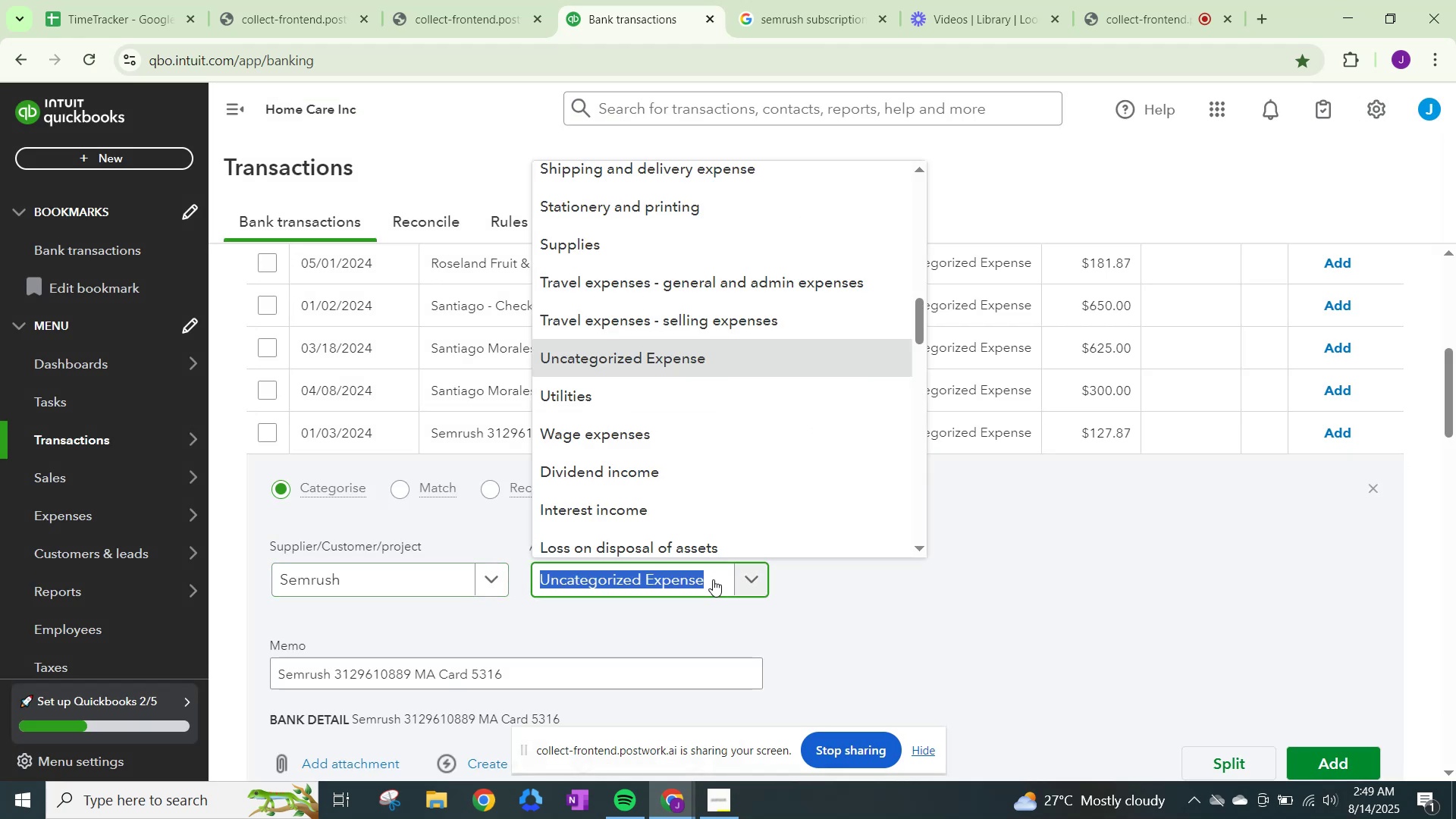 
type(Dues)
 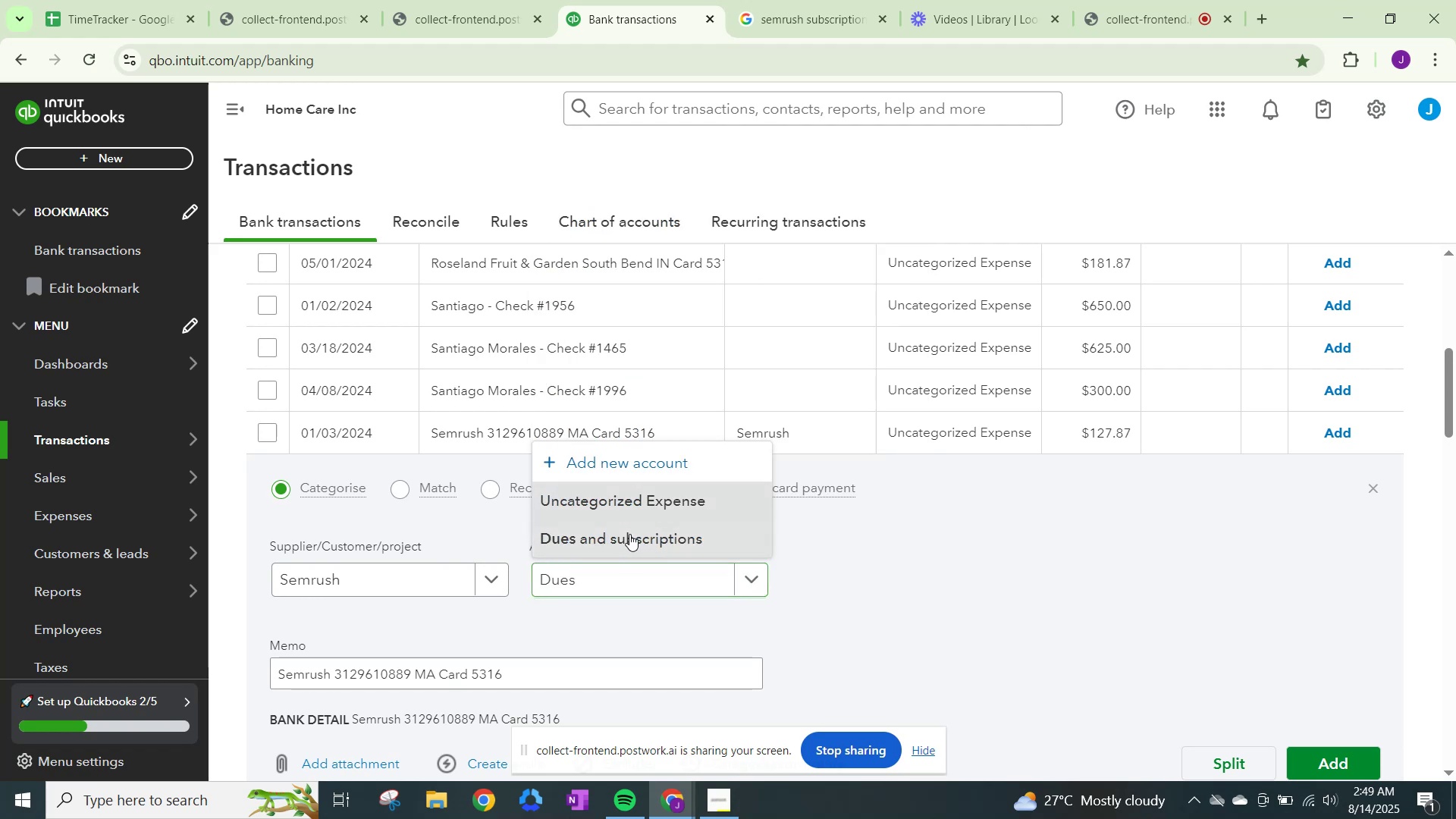 
scroll: coordinate [912, 624], scroll_direction: down, amount: 1.0
 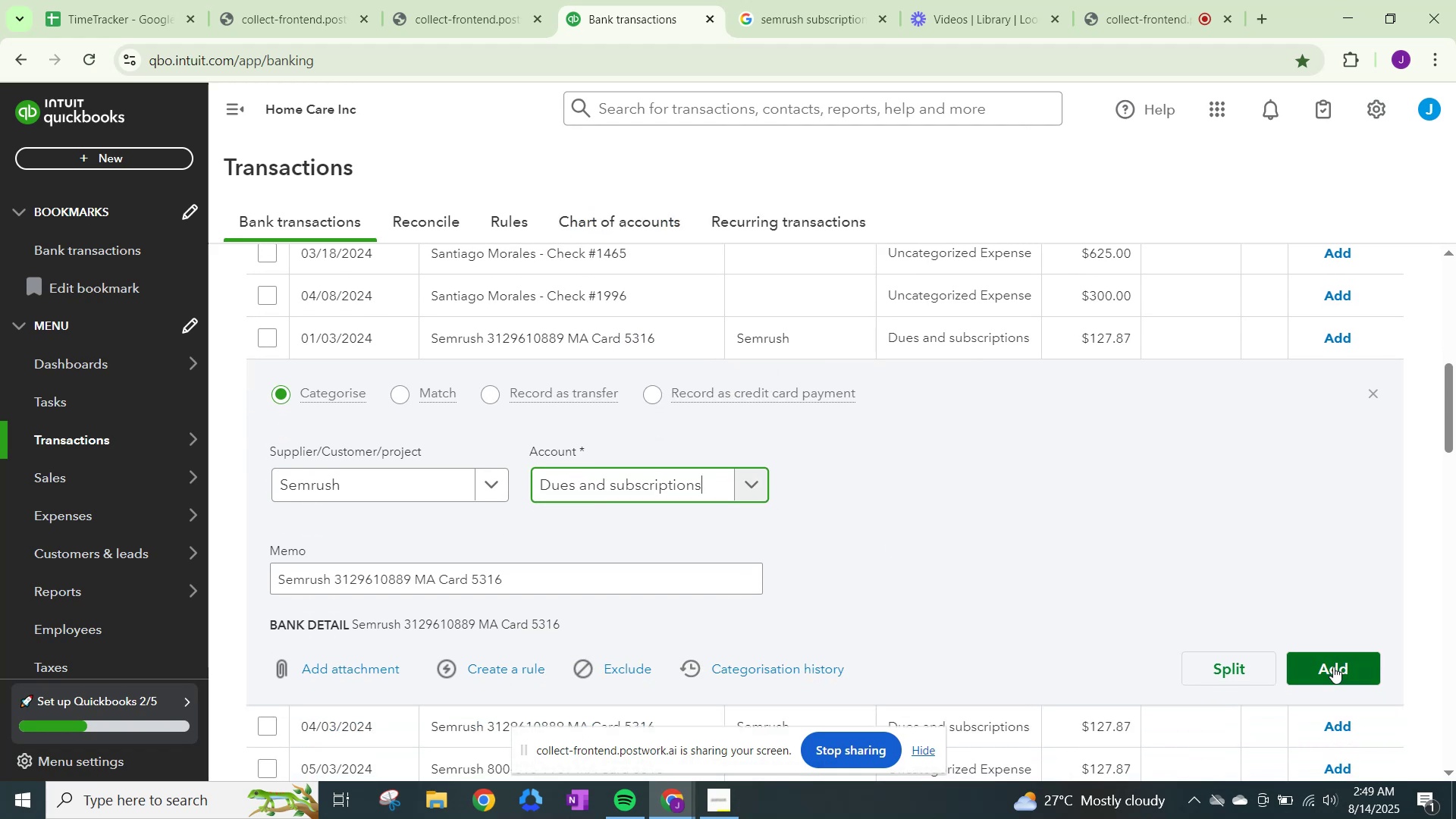 
left_click([1333, 667])
 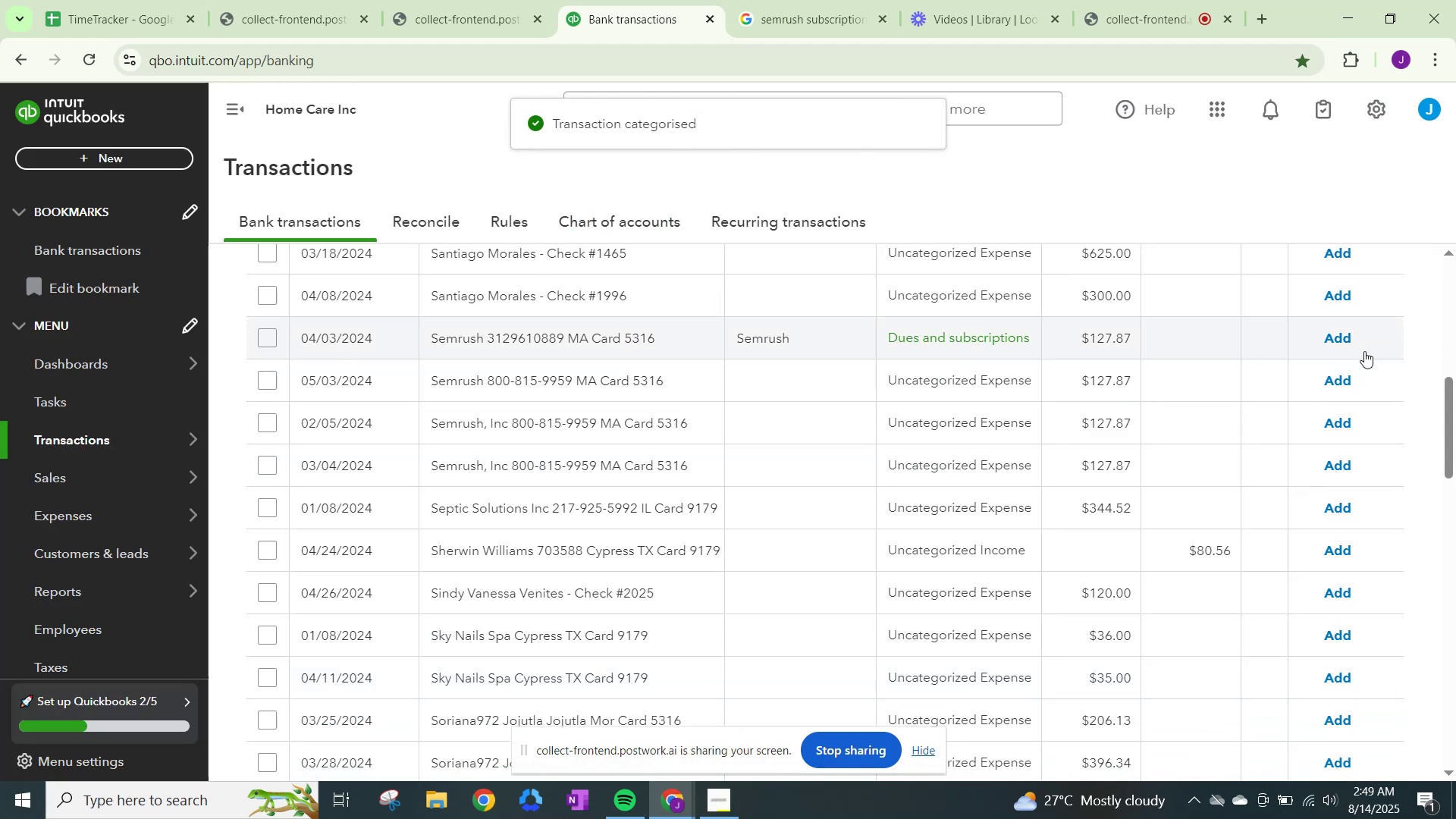 
left_click([1345, 342])
 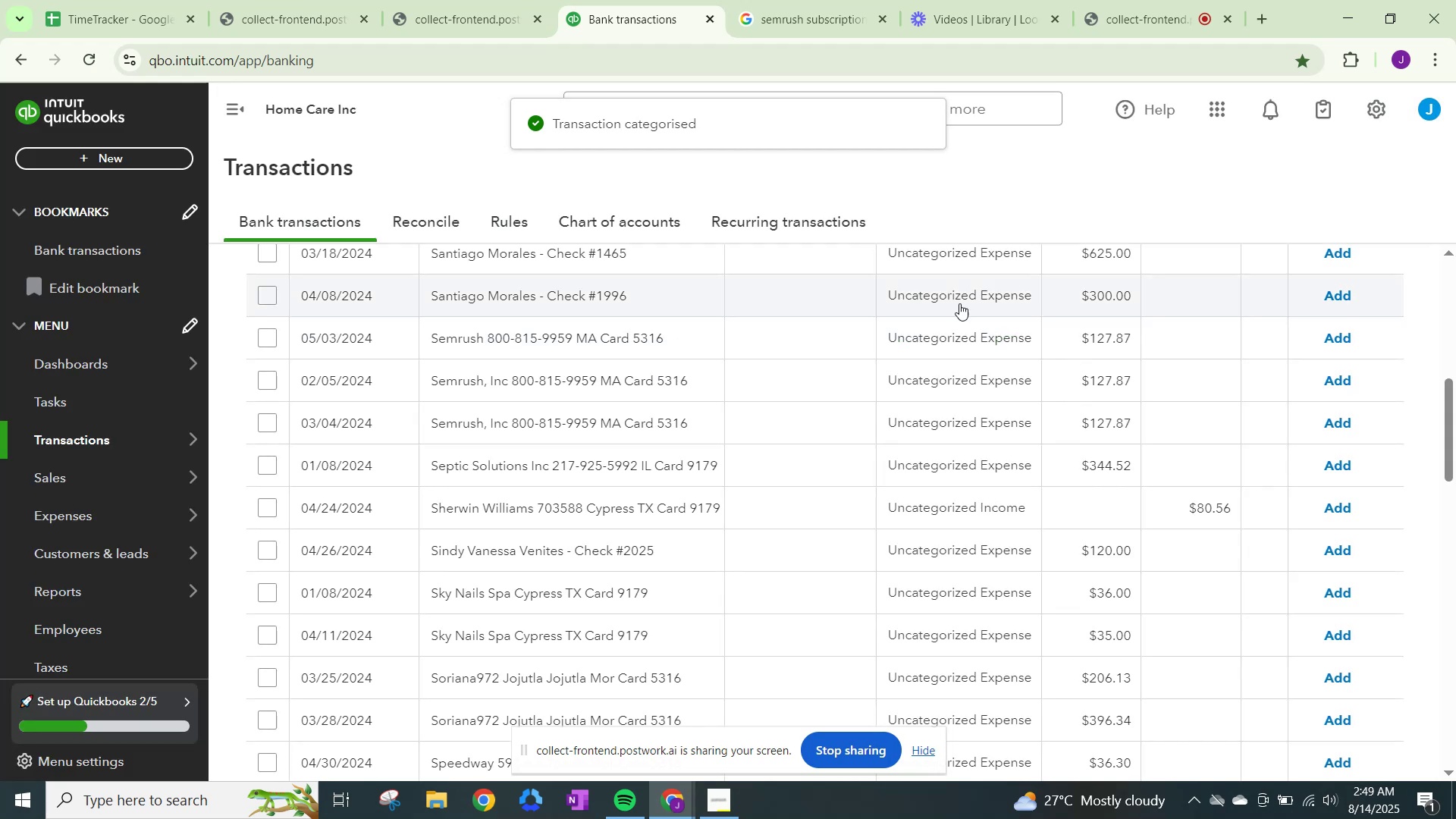 
left_click([954, 331])
 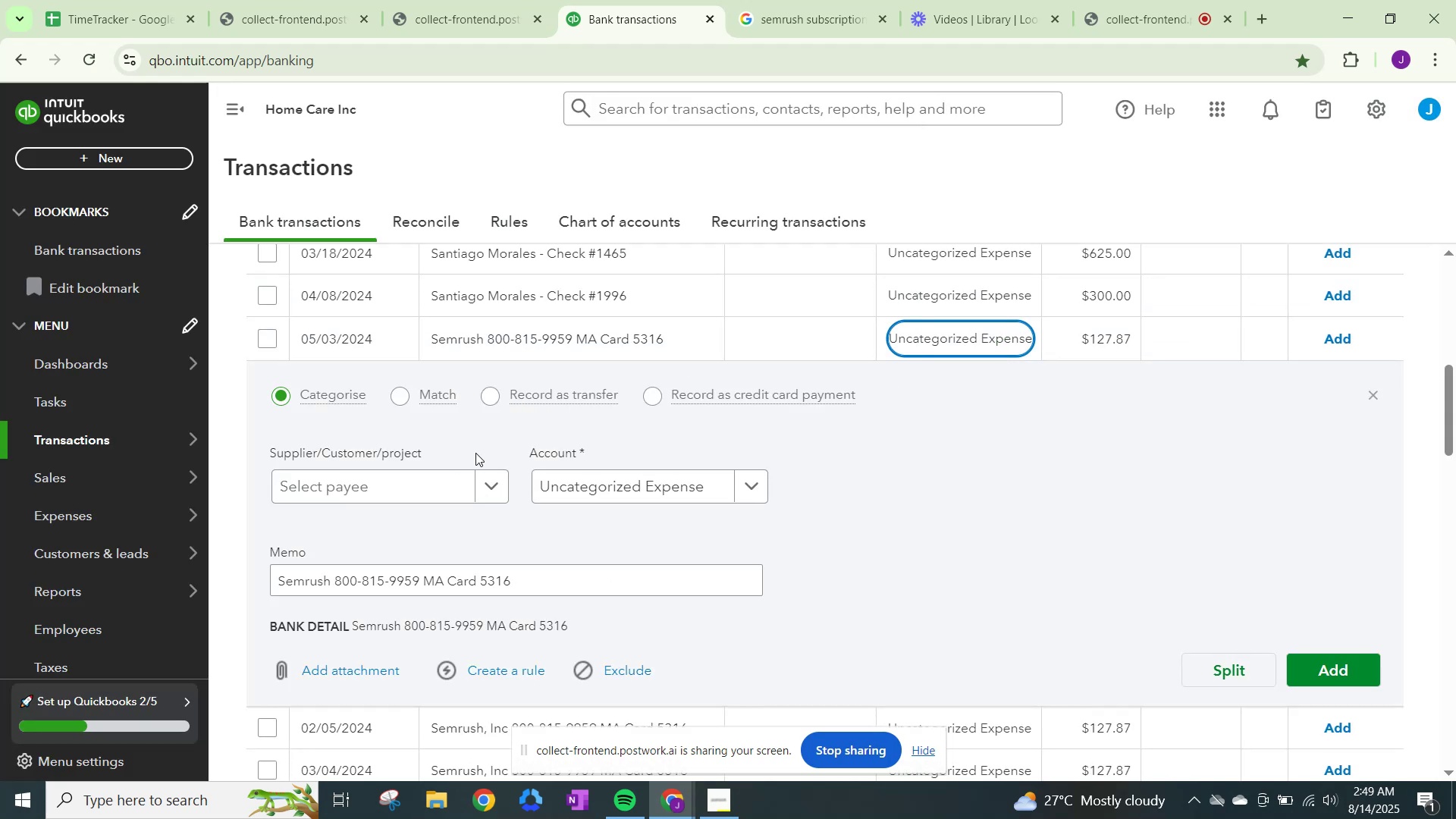 
left_click([490, 482])
 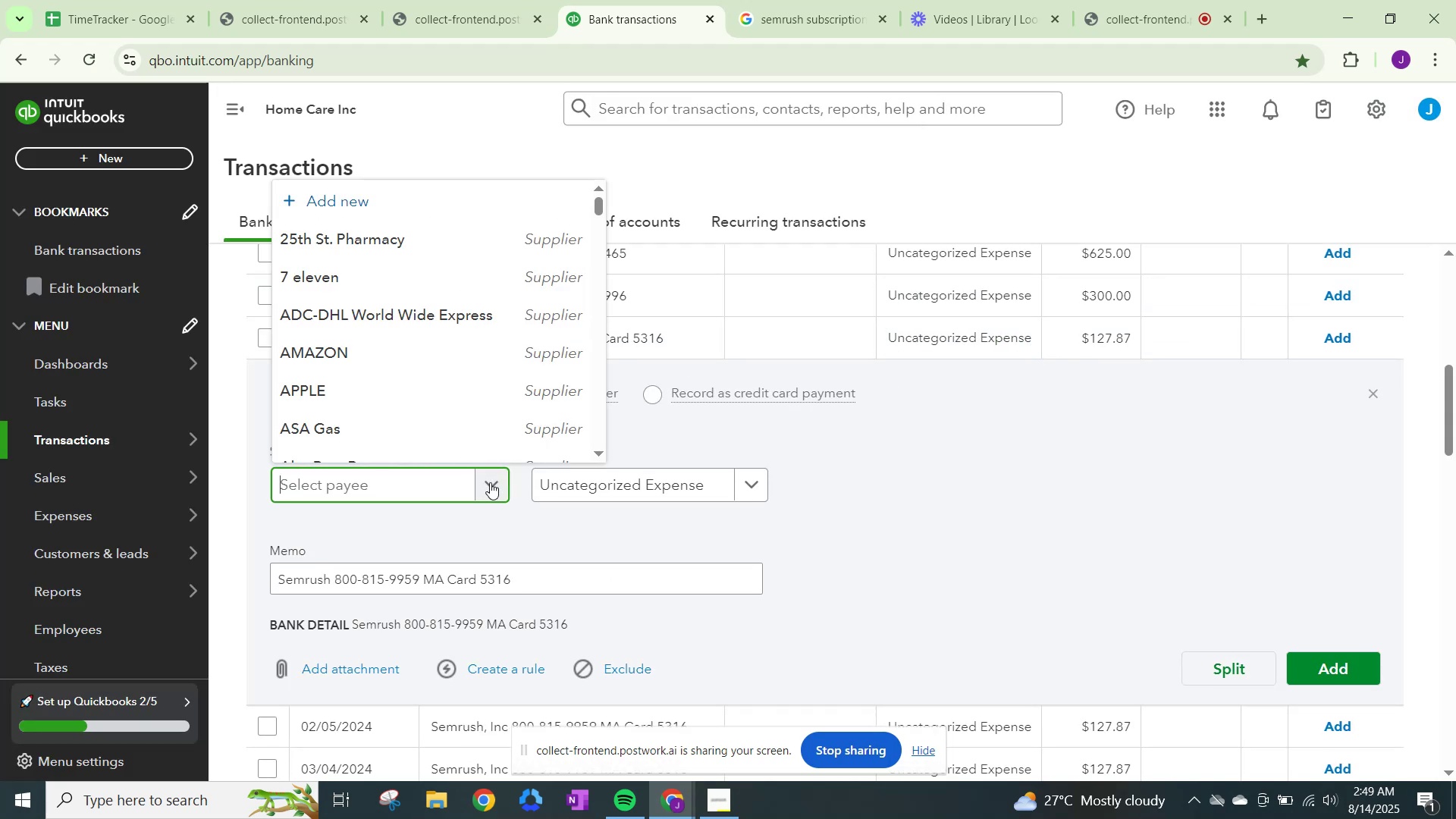 
type(Sem)
 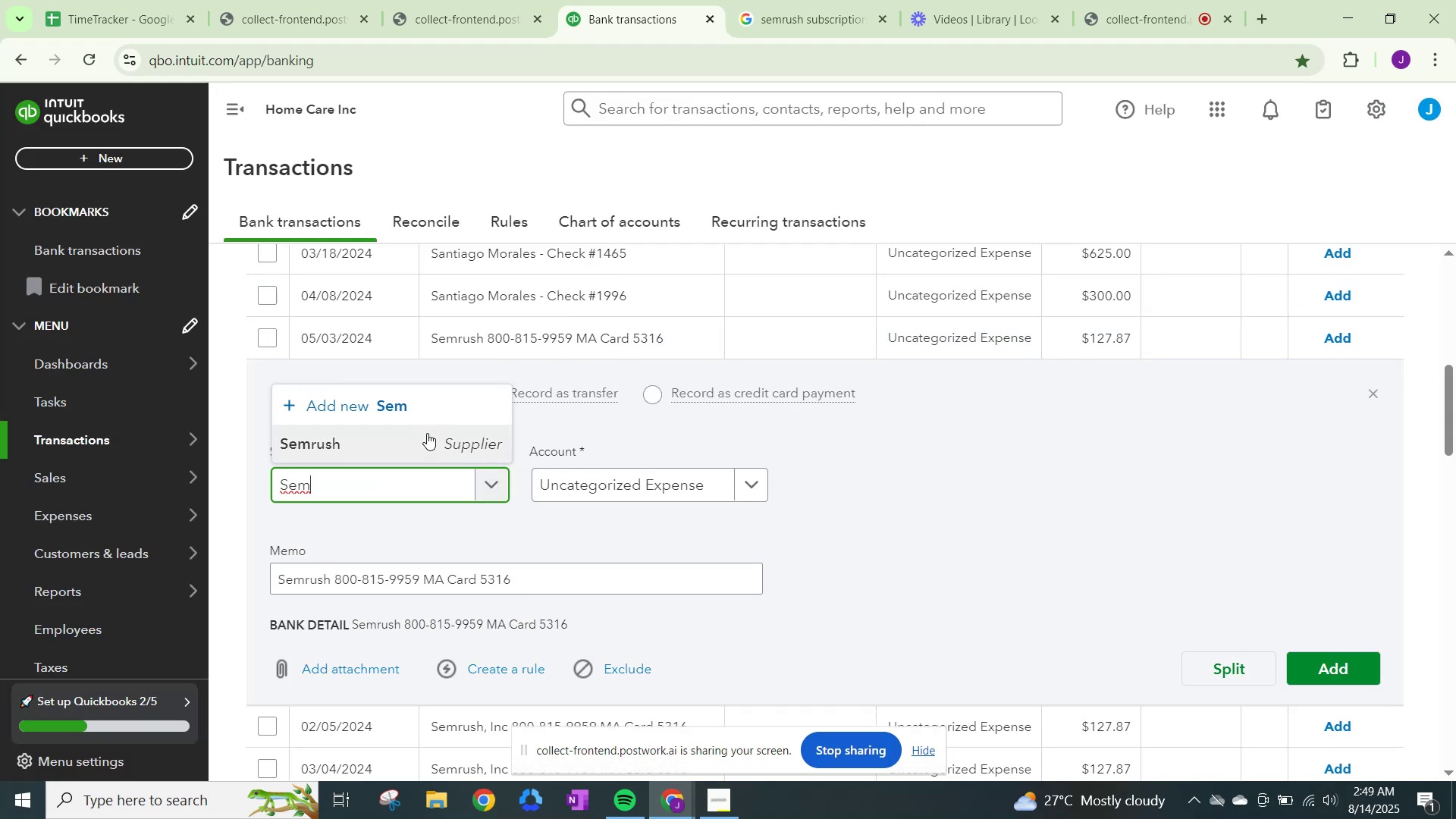 
left_click([421, 435])
 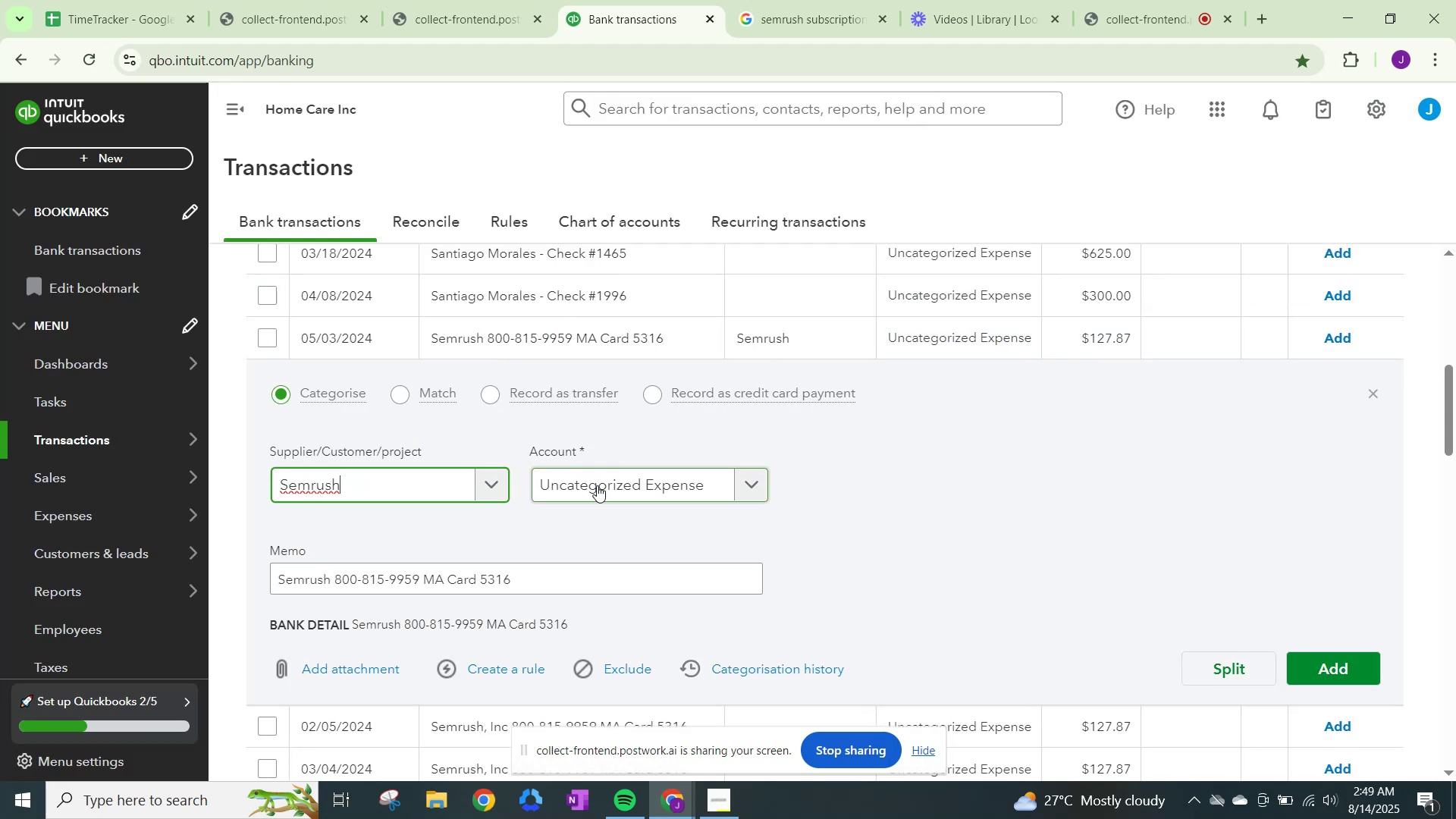 
left_click([597, 485])
 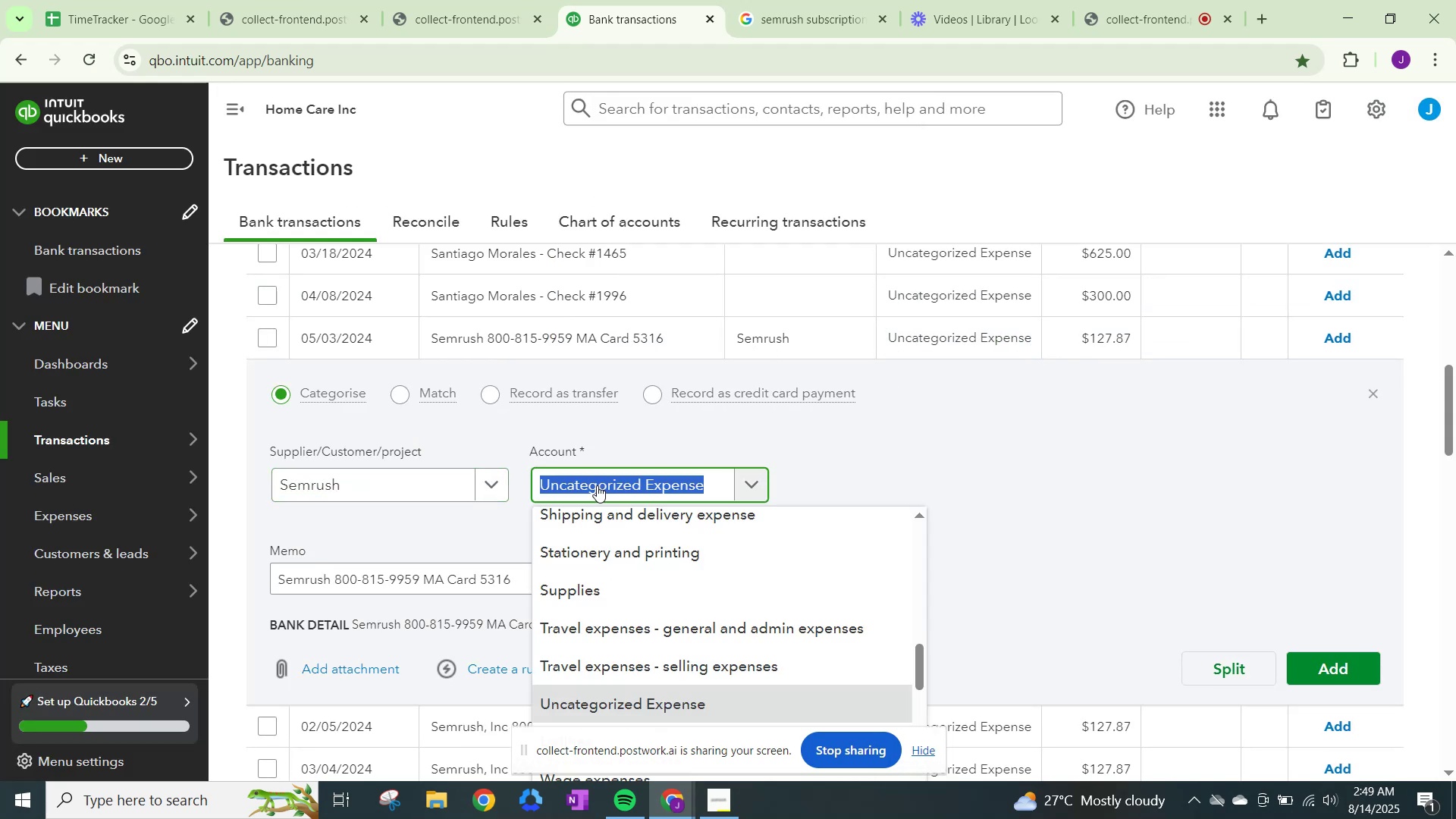 
type(Dues)
 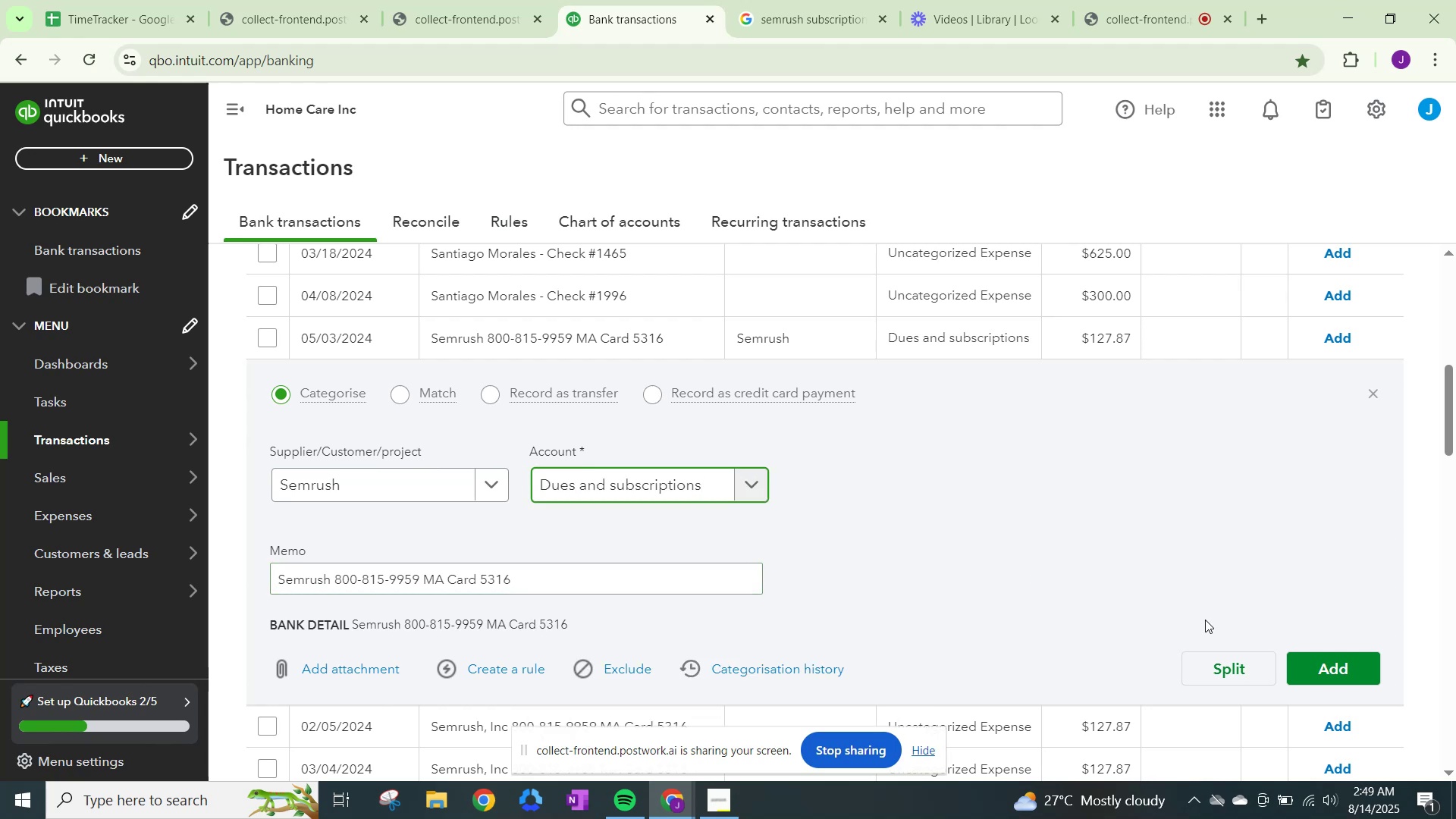 
left_click([1318, 675])
 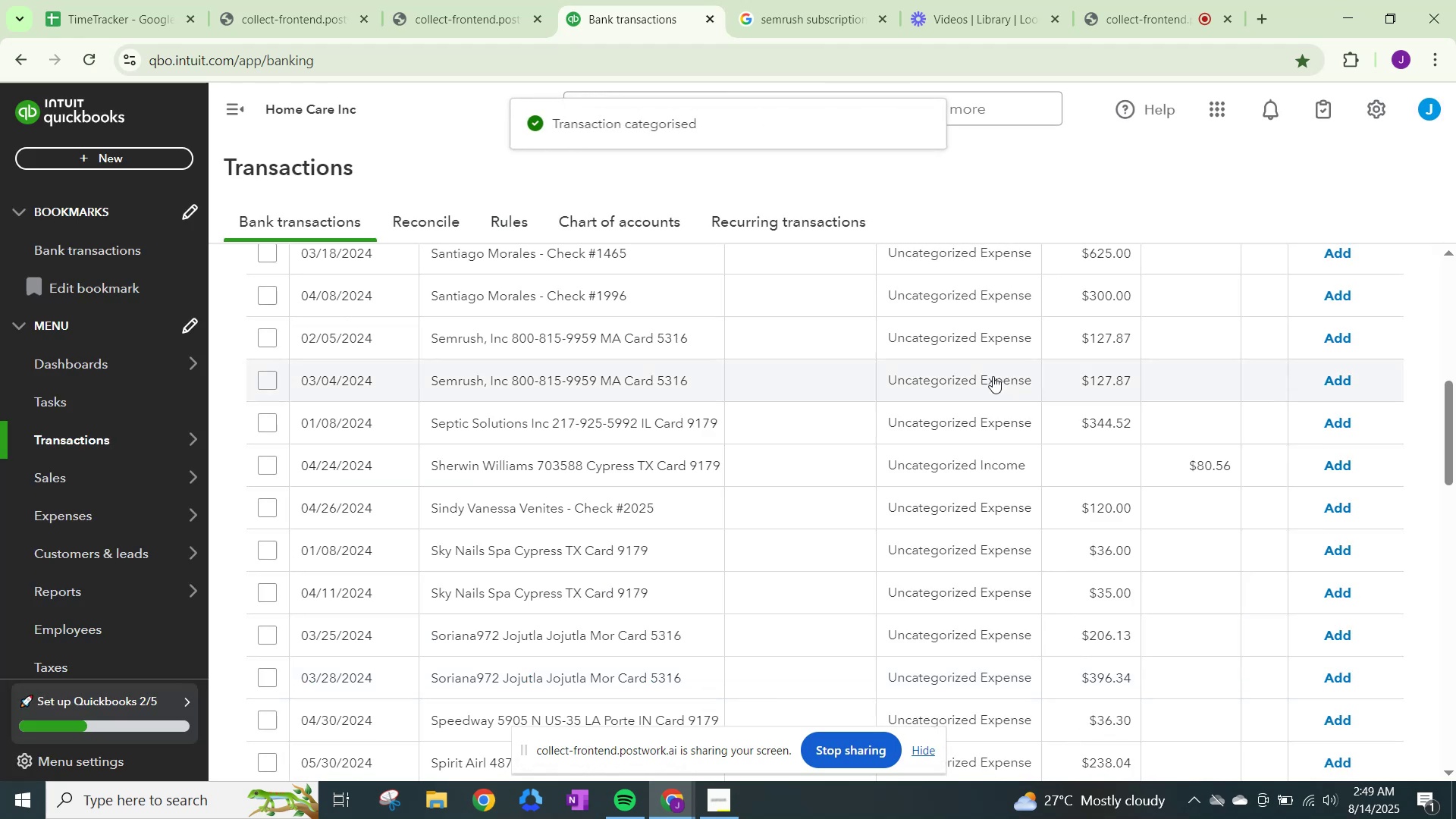 
left_click([961, 328])
 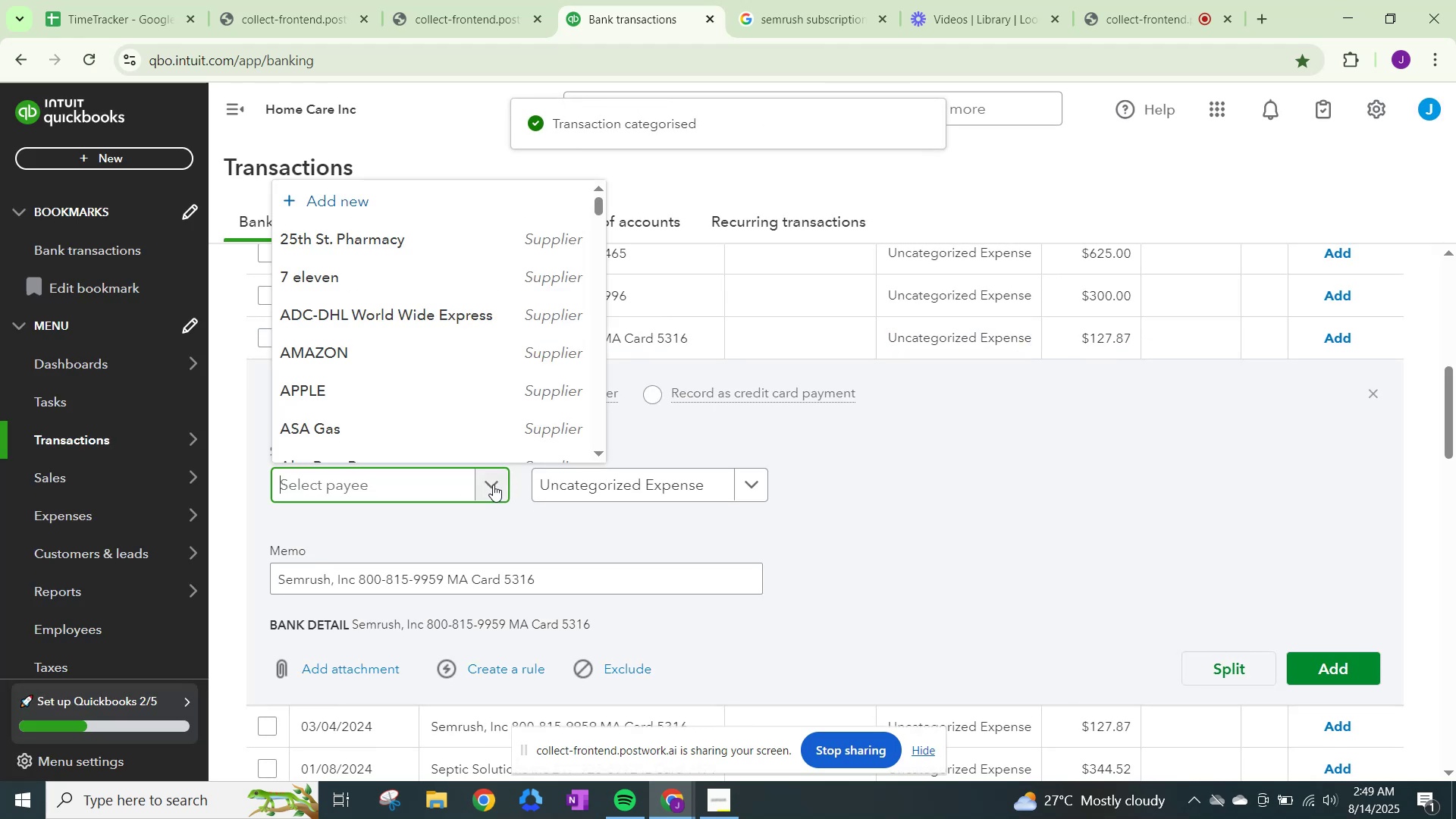 
type(Sem)
 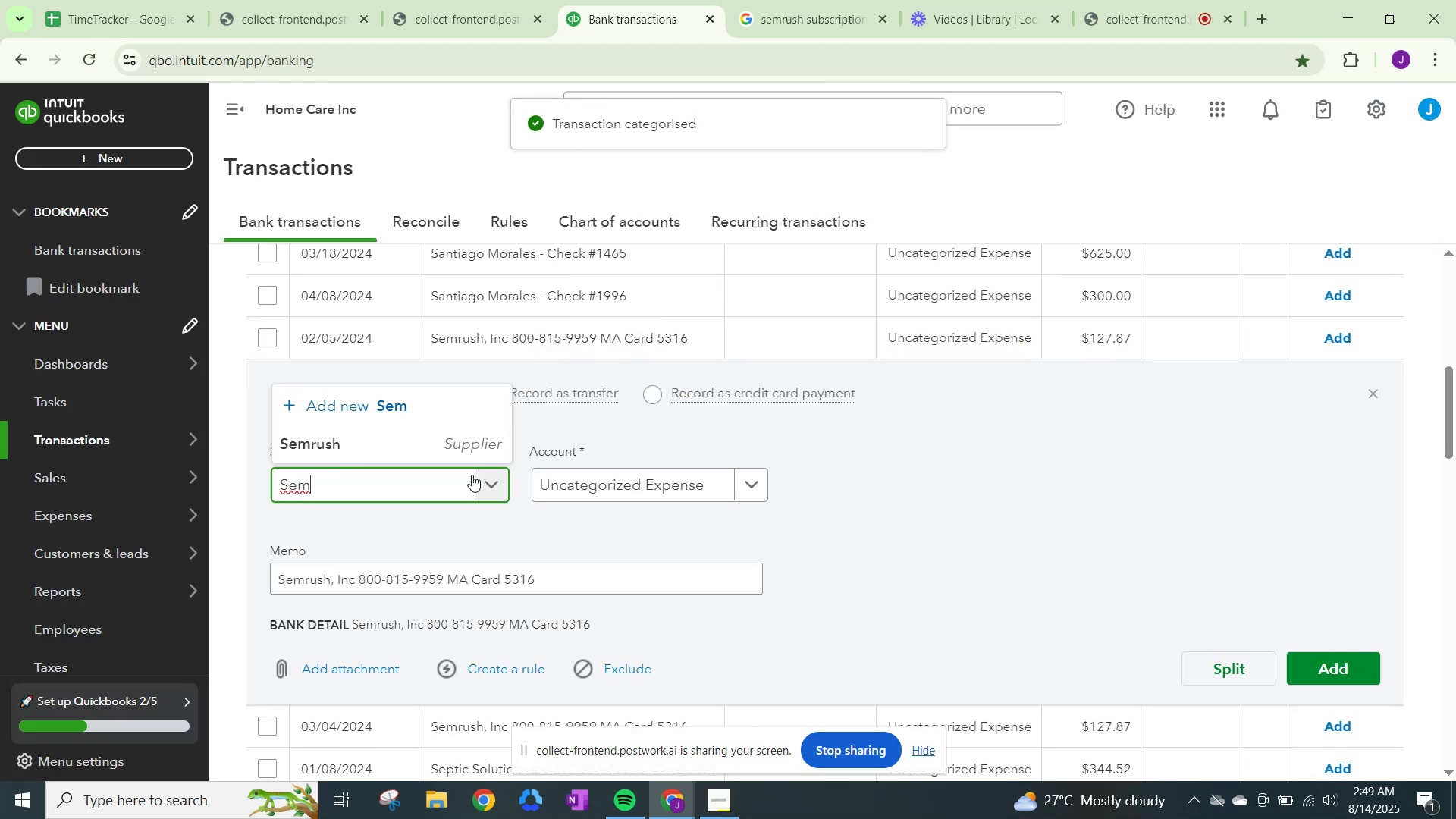 
left_click([418, 437])
 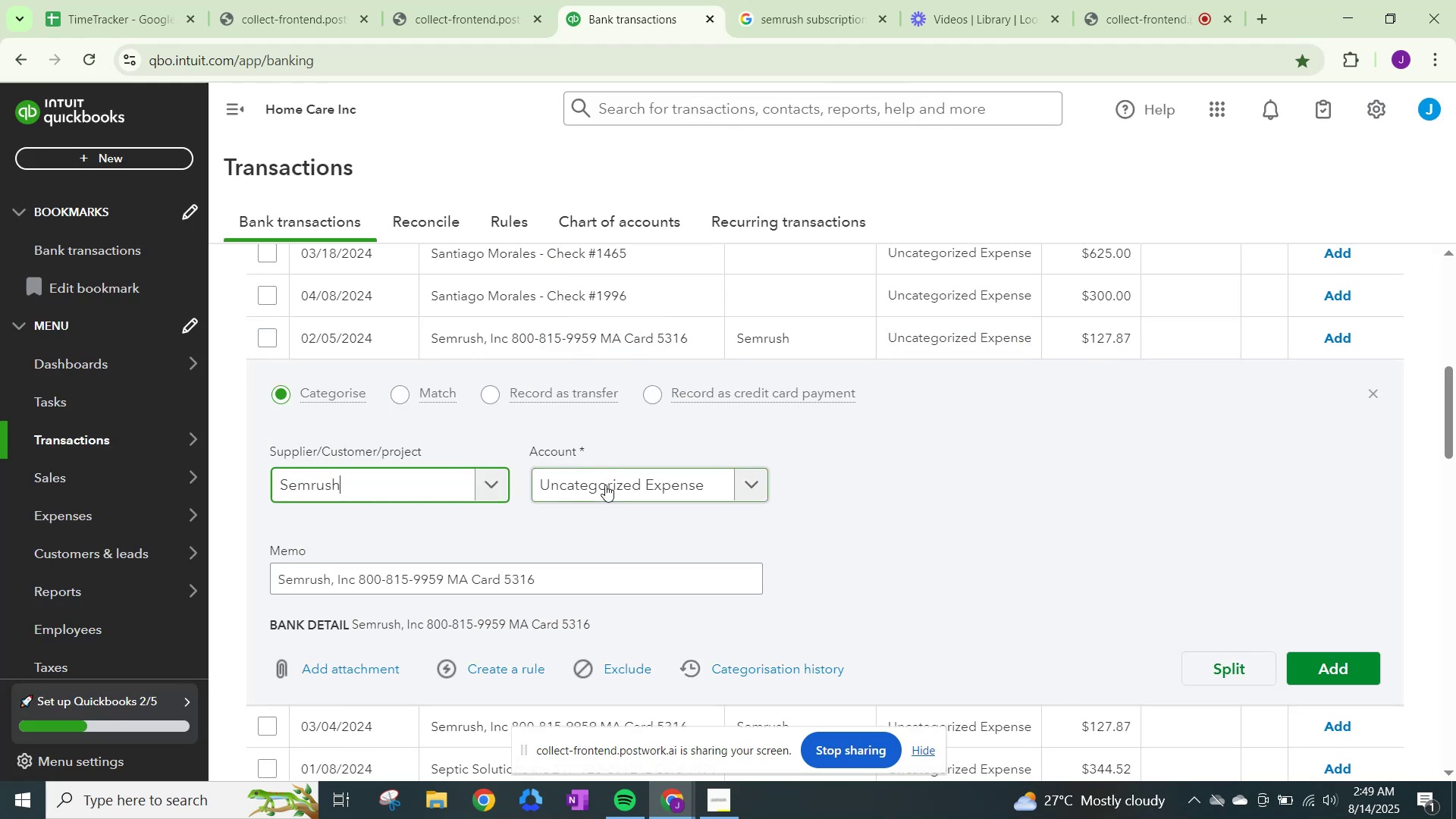 
left_click([605, 485])
 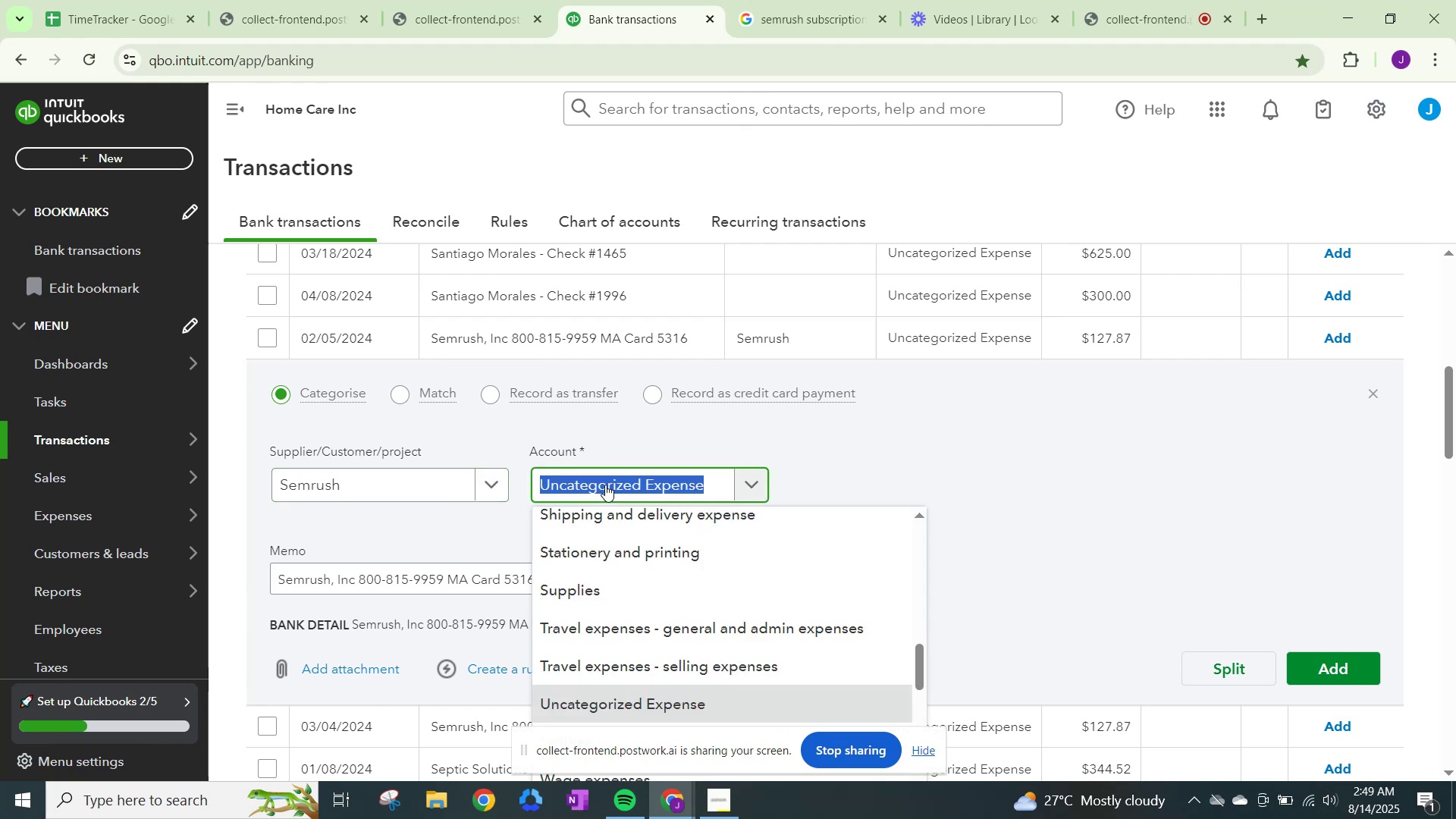 
wait(6.99)
 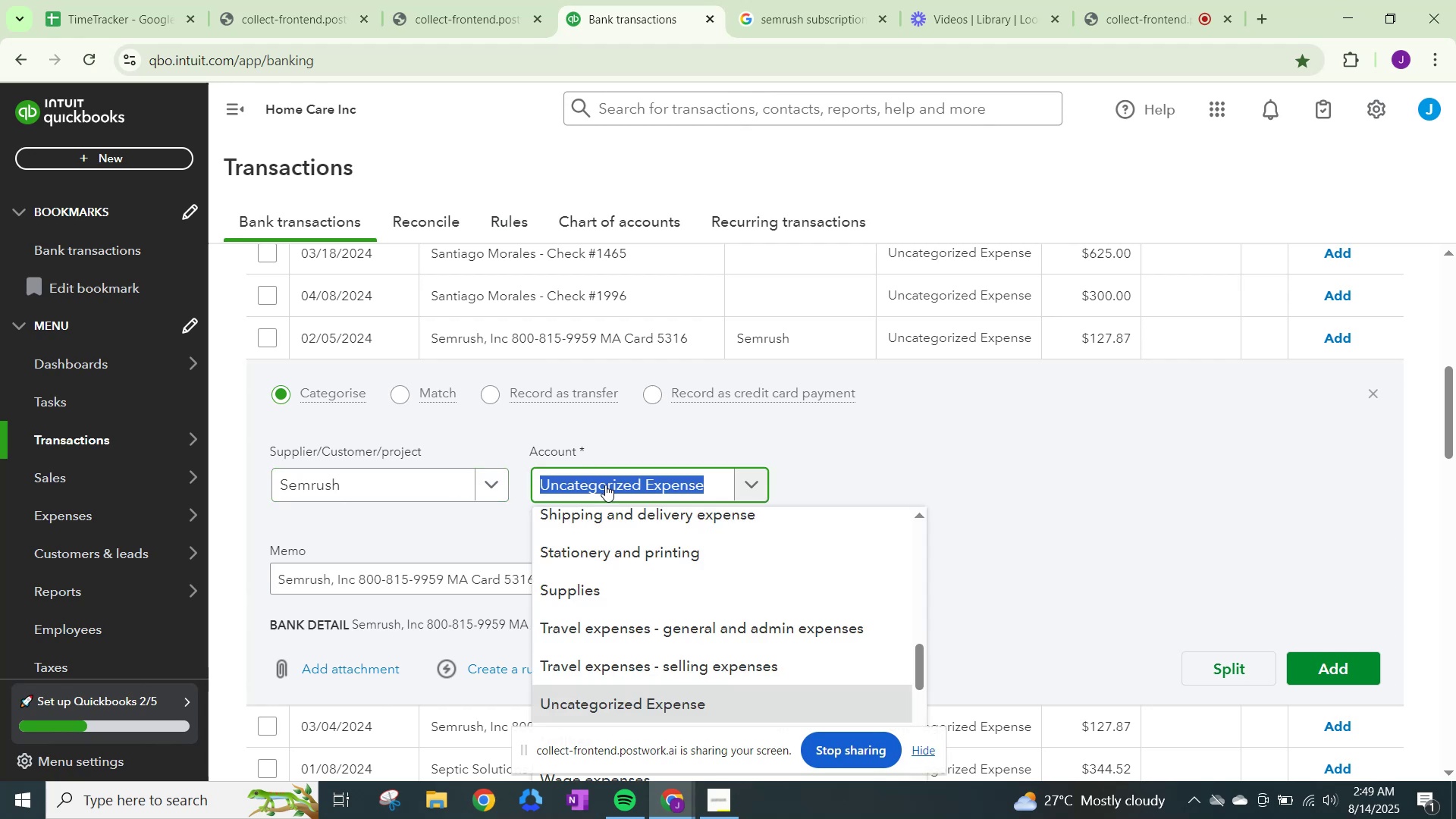 
type(Dues)
 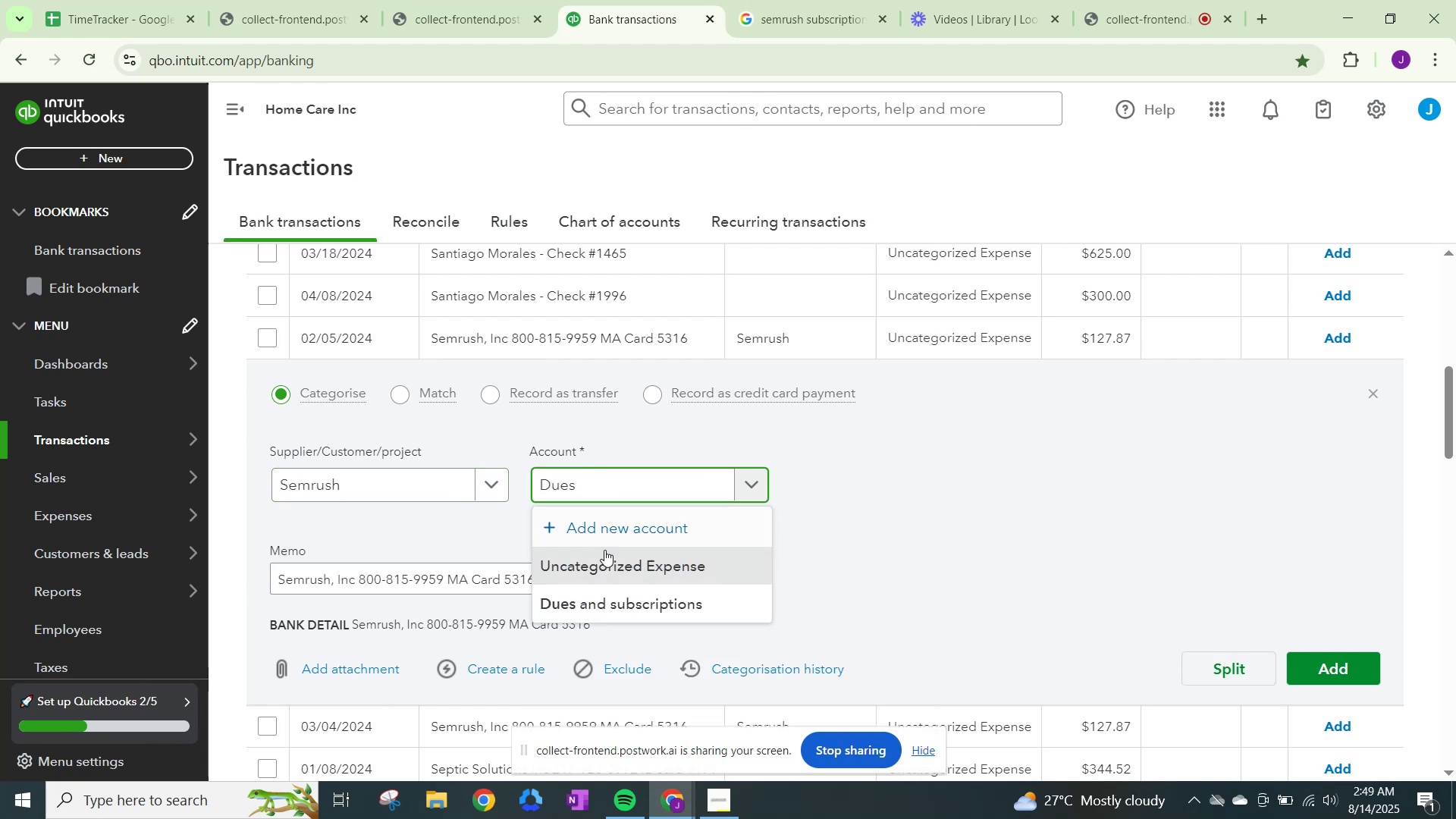 
left_click([610, 608])
 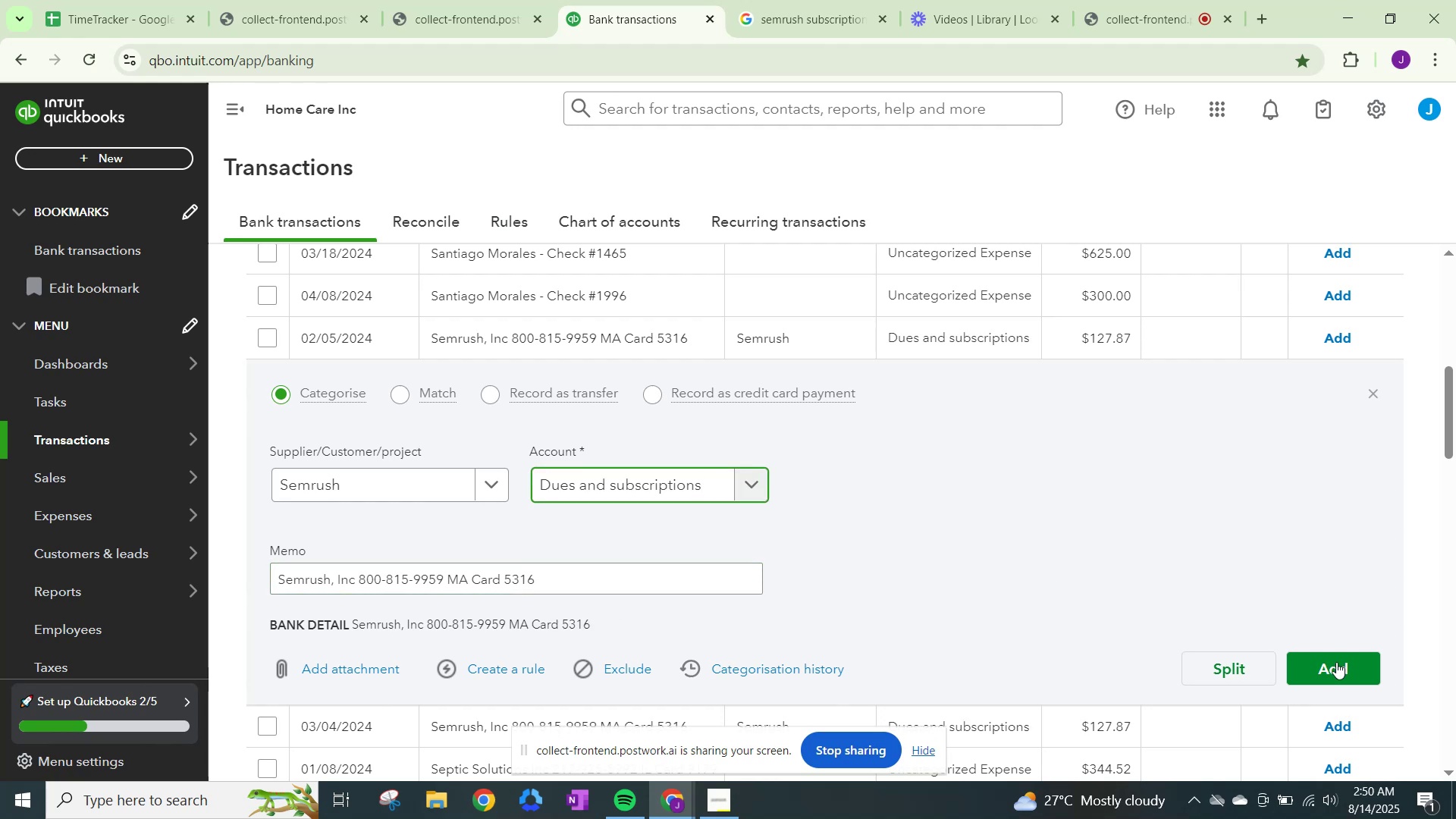 
left_click([1336, 662])
 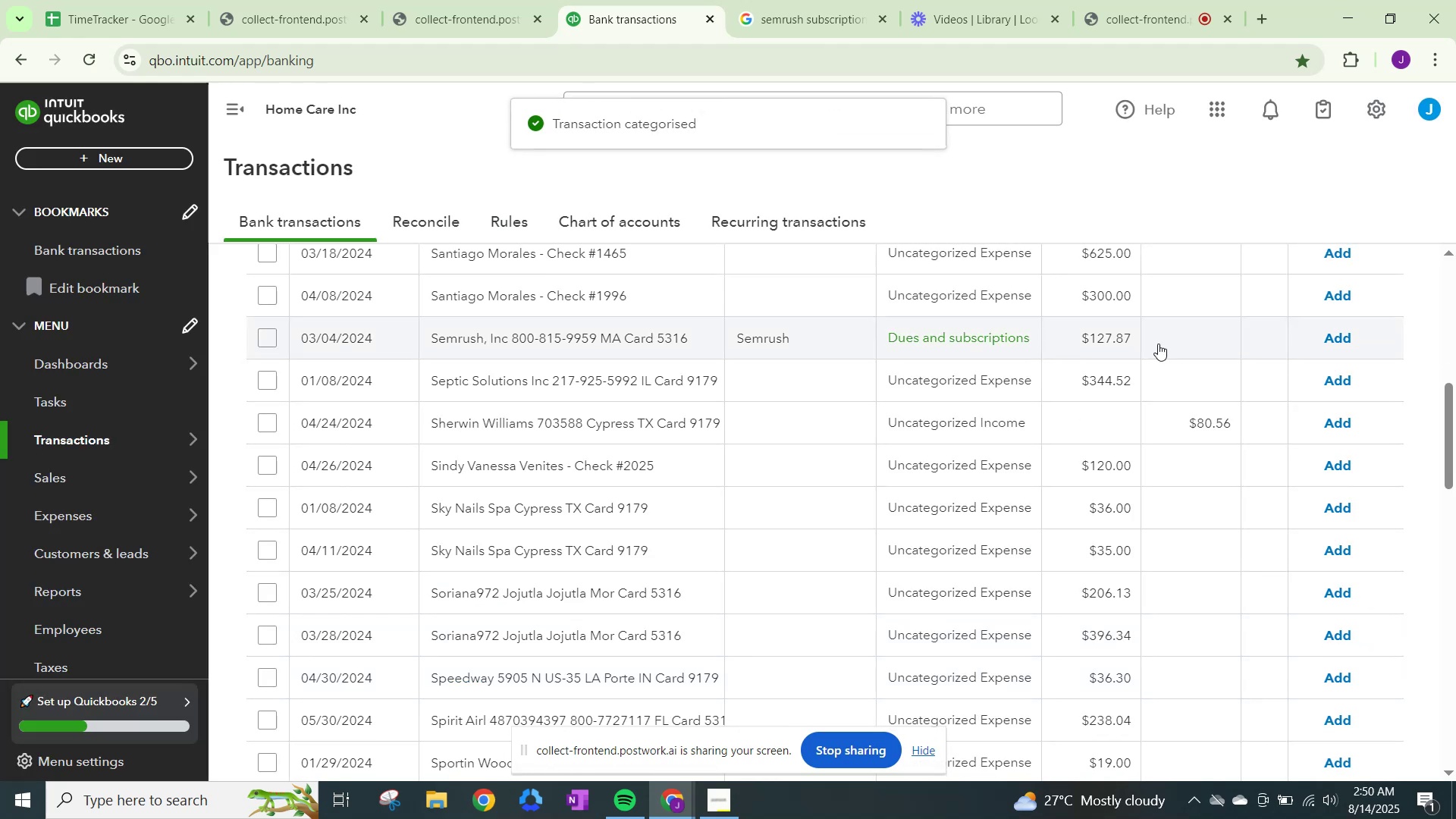 
left_click([1348, 336])
 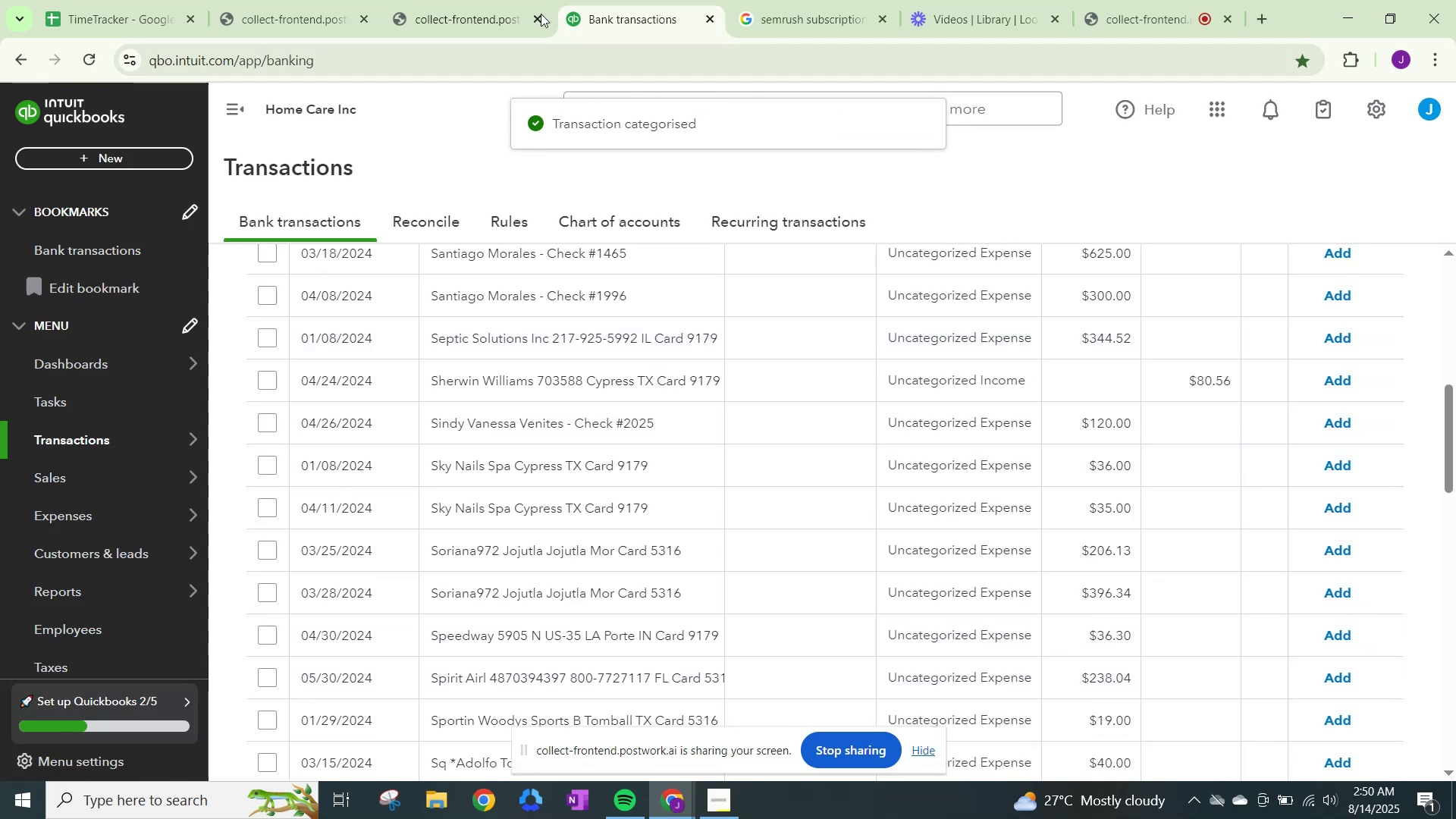 
left_click([1179, 0])
 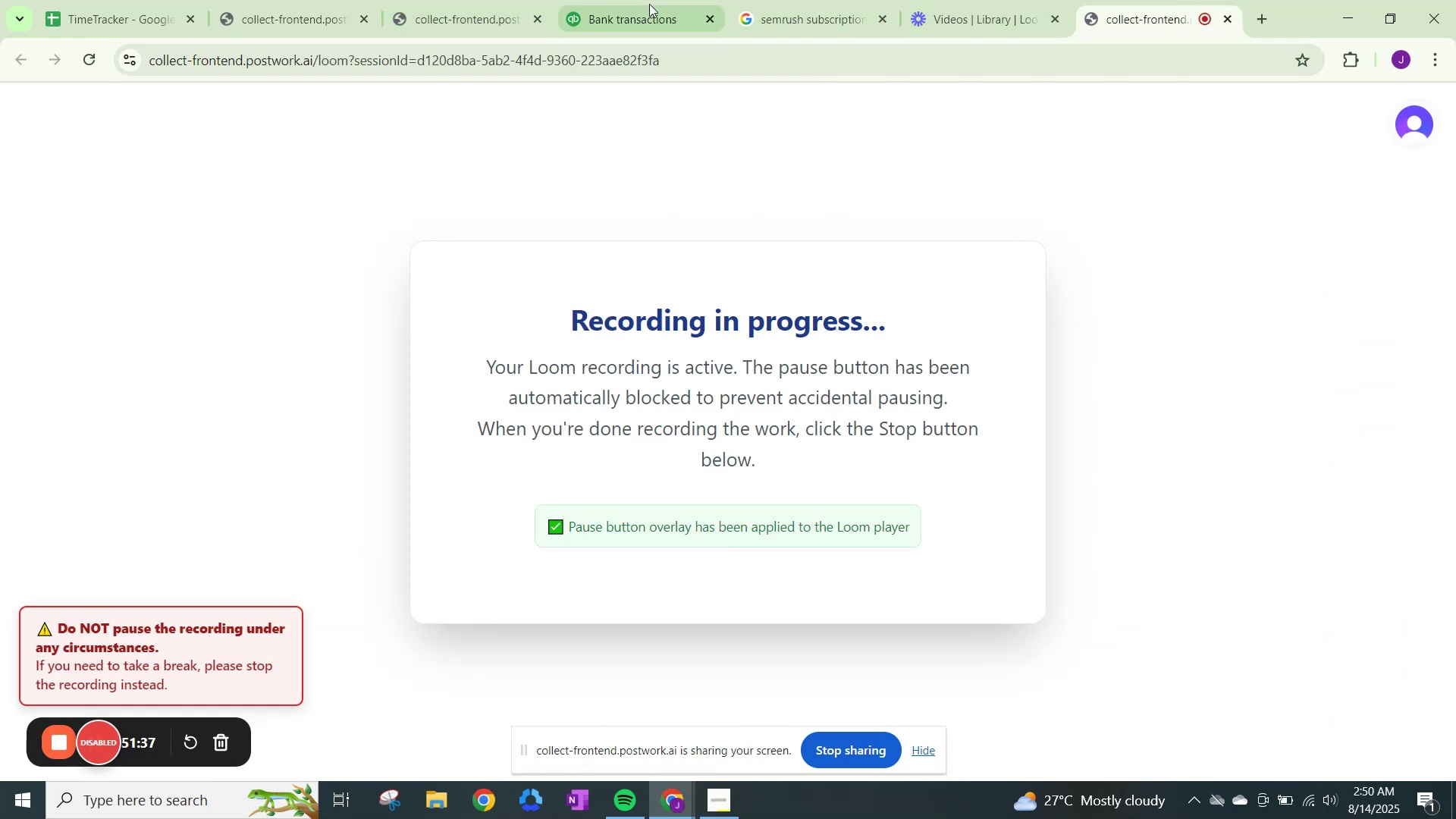 
left_click([595, 0])
 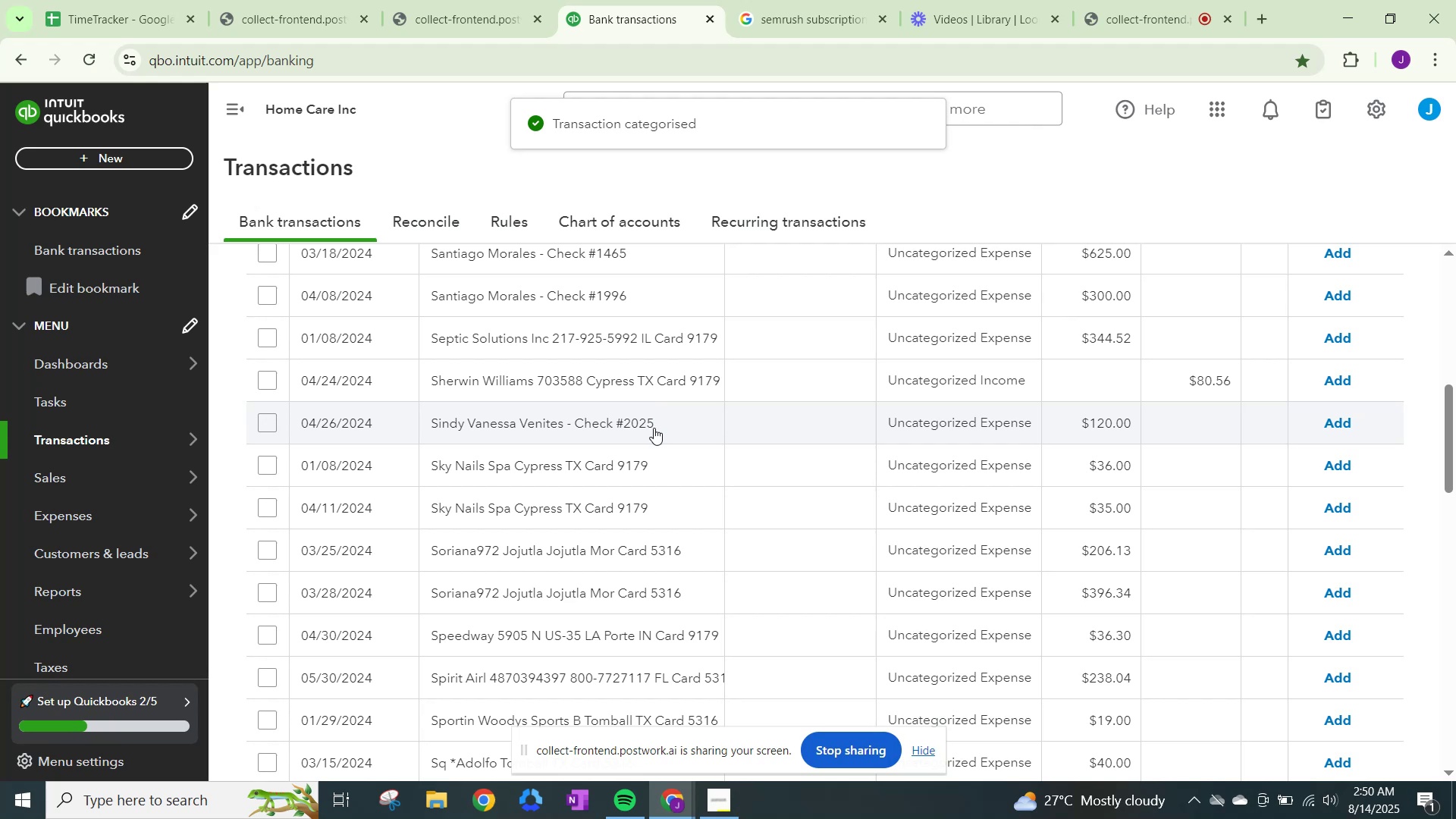 
scroll: coordinate [654, 428], scroll_direction: up, amount: 3.0
 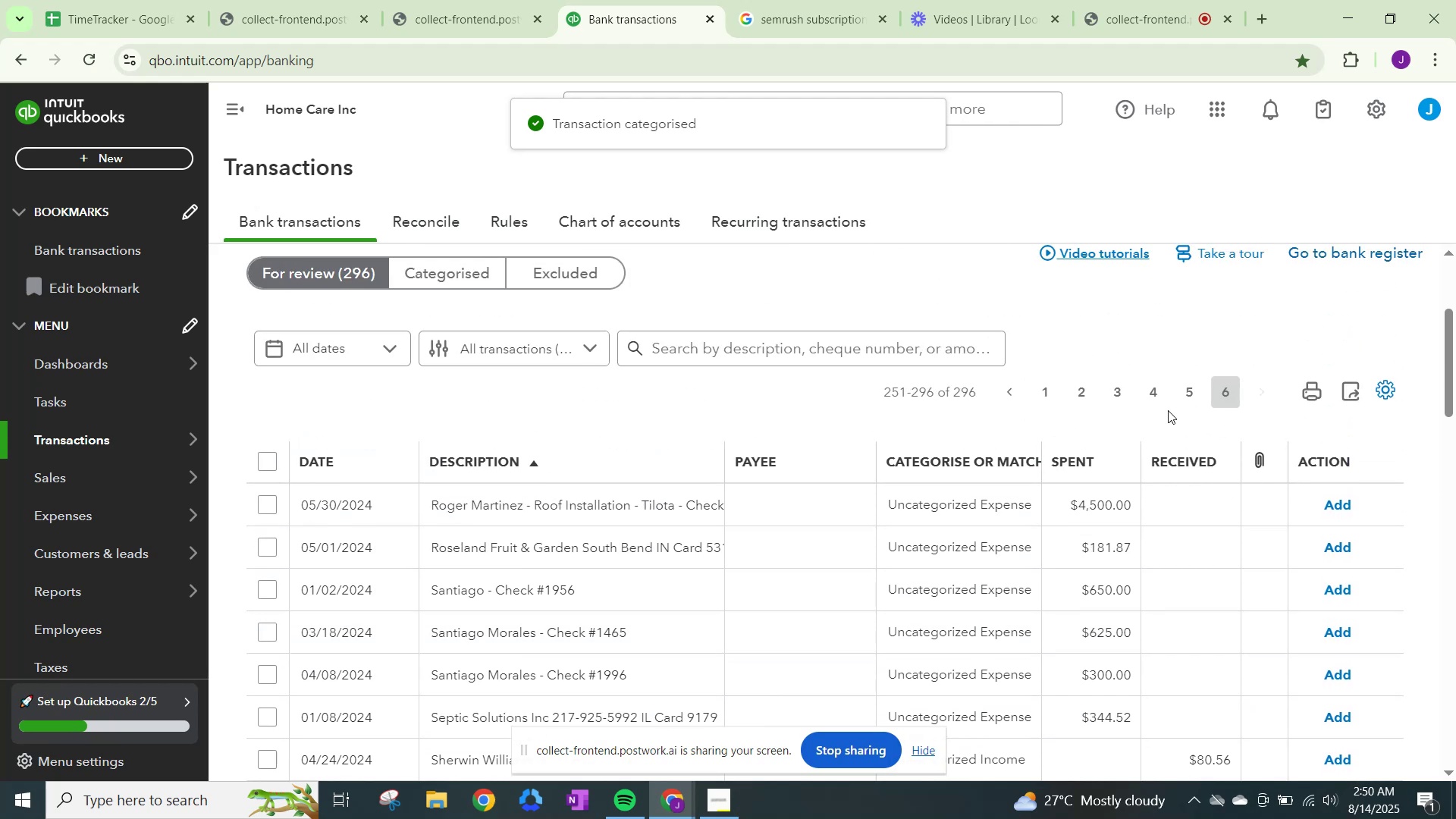 
left_click([1181, 403])
 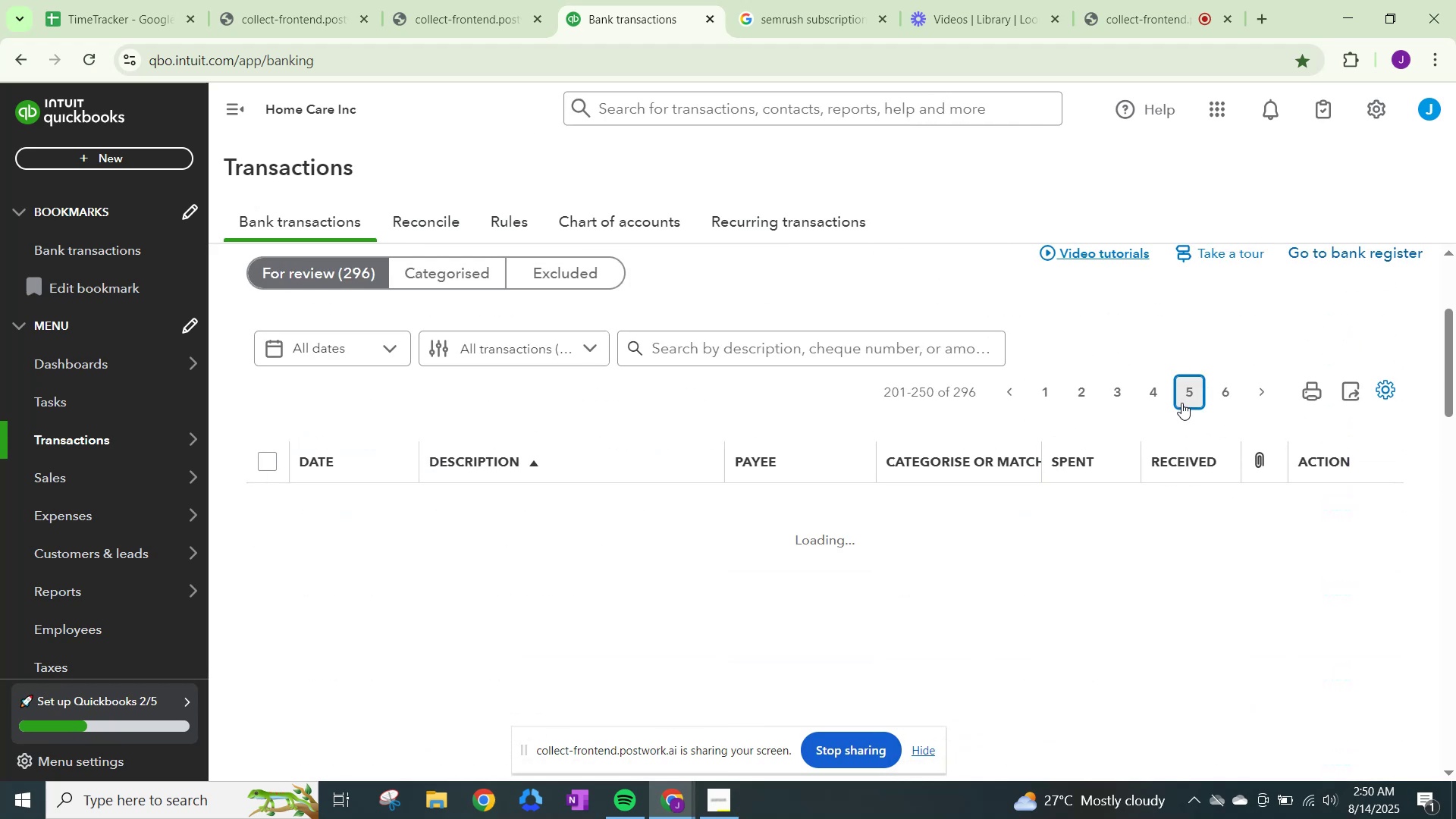 
scroll: coordinate [1181, 403], scroll_direction: up, amount: 2.0
 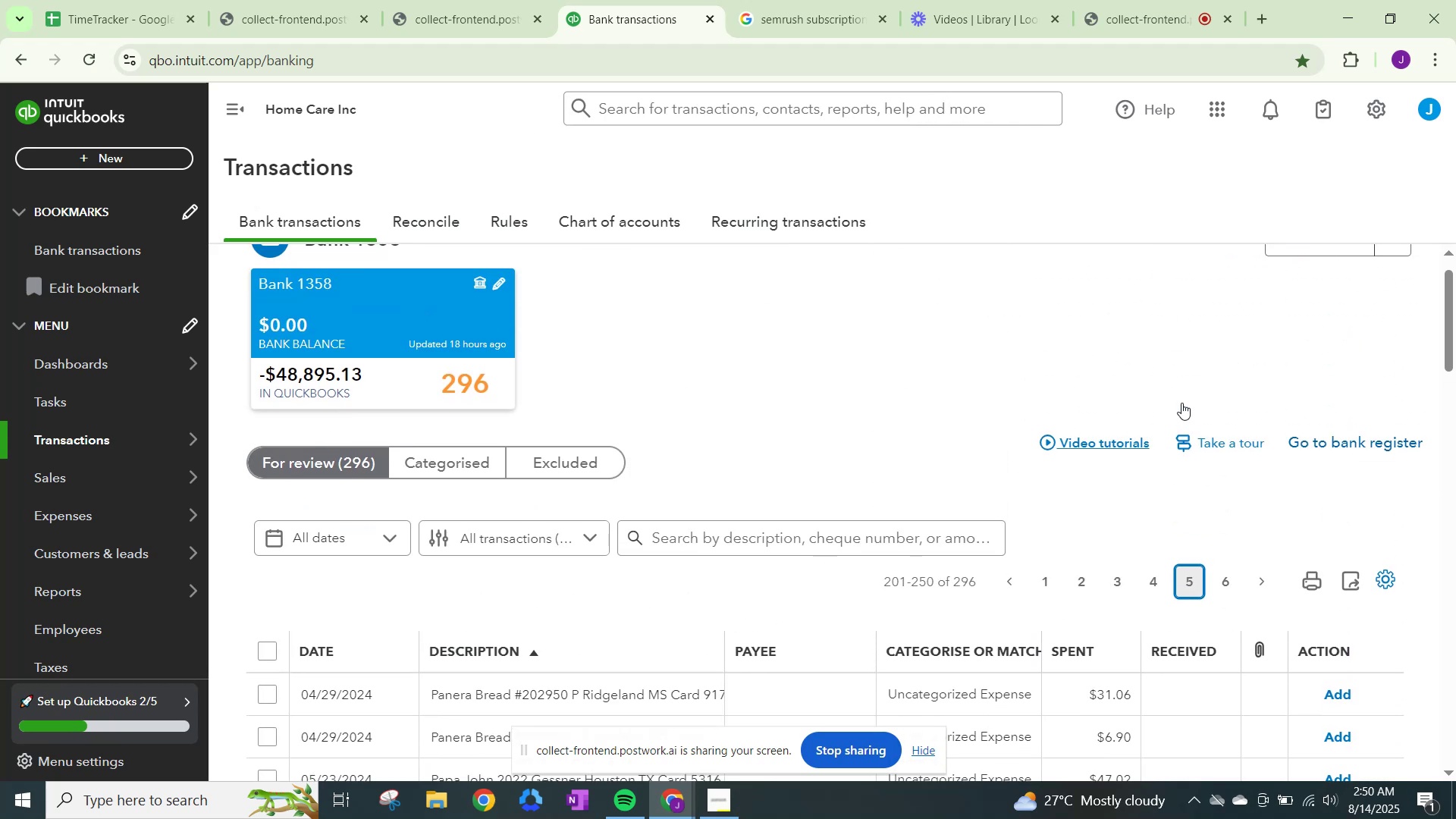 
scroll: coordinate [1062, 446], scroll_direction: down, amount: 12.0
 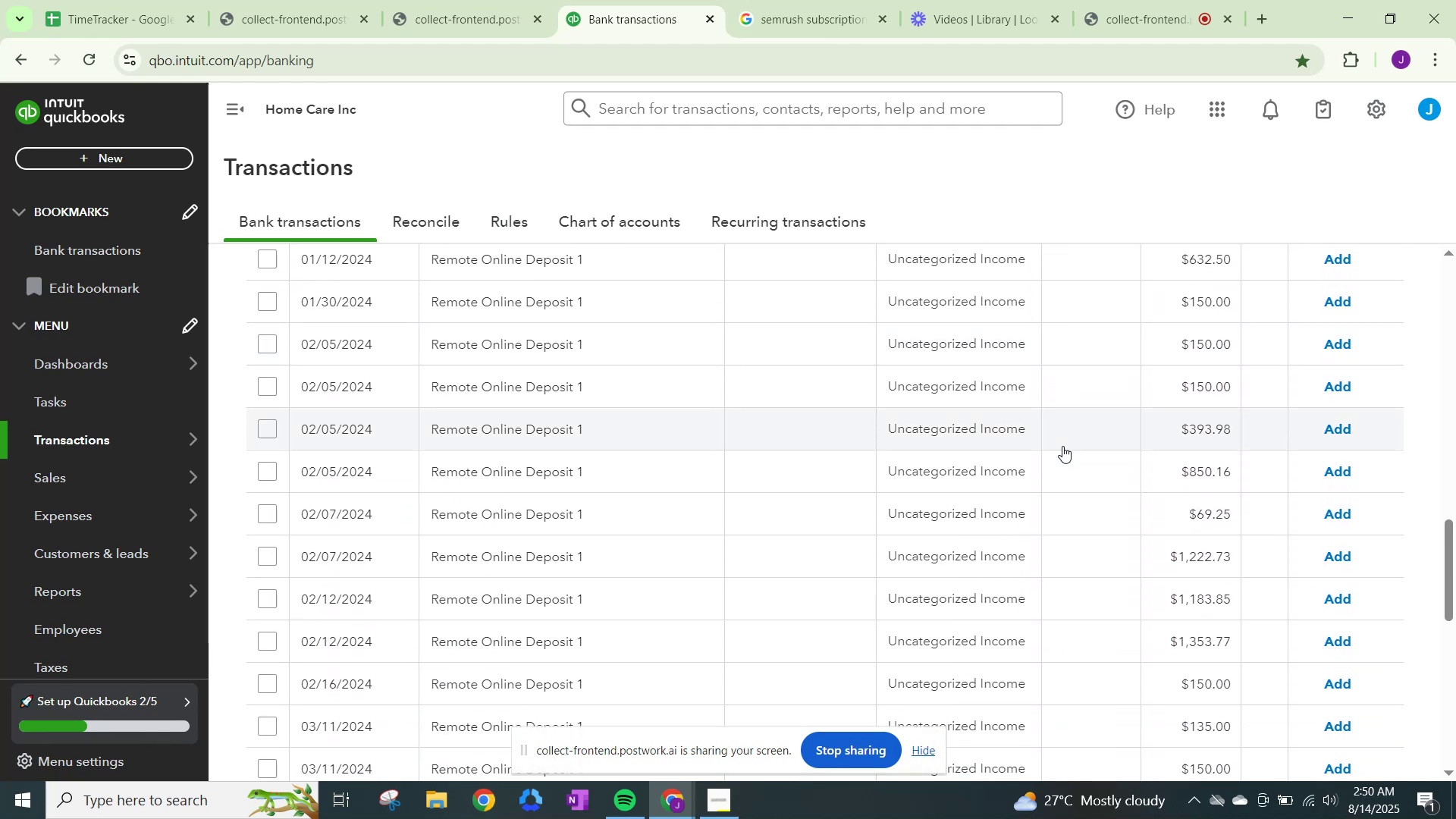 
scroll: coordinate [1062, 446], scroll_direction: down, amount: 1.0
 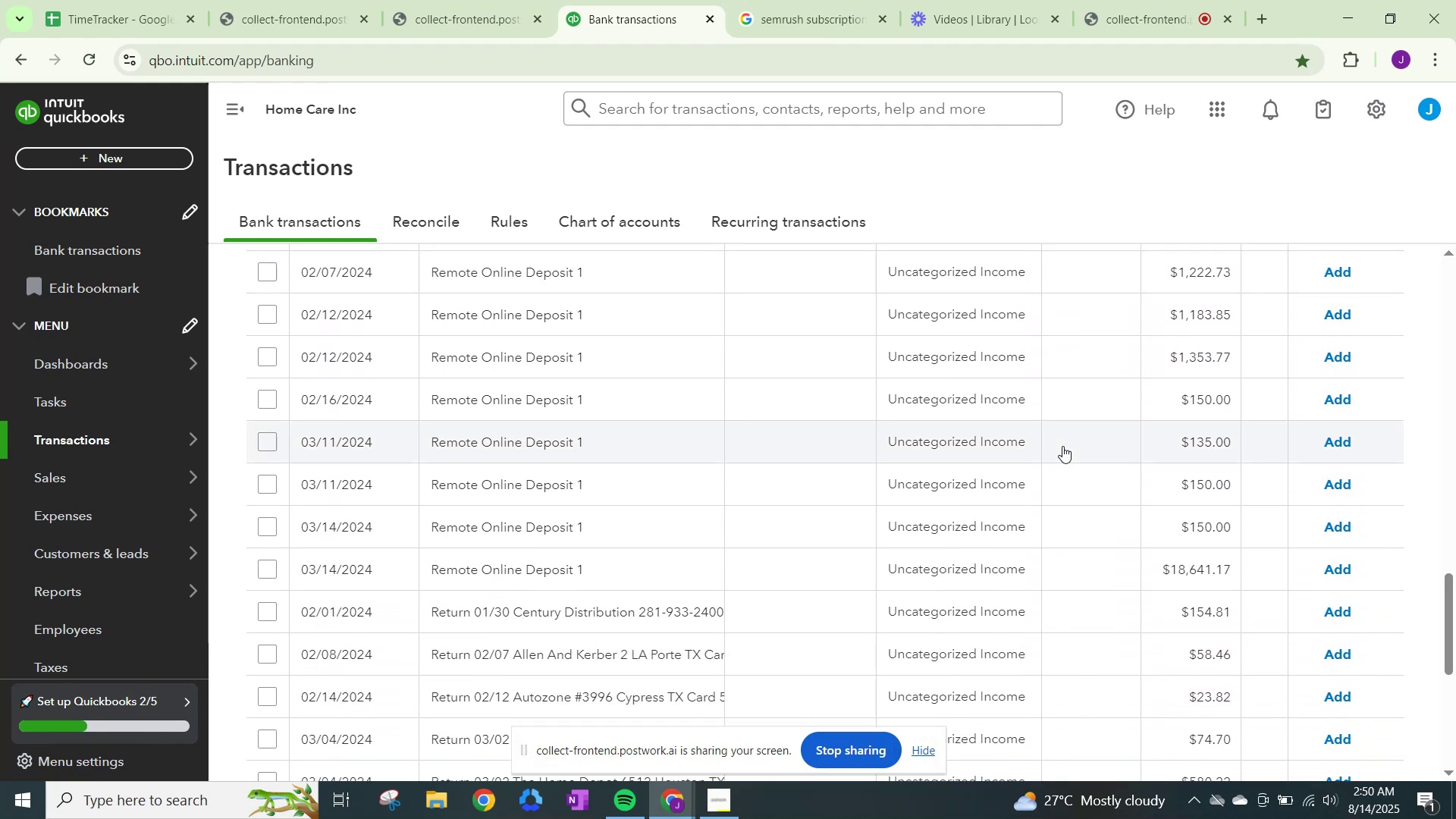 
scroll: coordinate [1062, 445], scroll_direction: up, amount: 3.0
 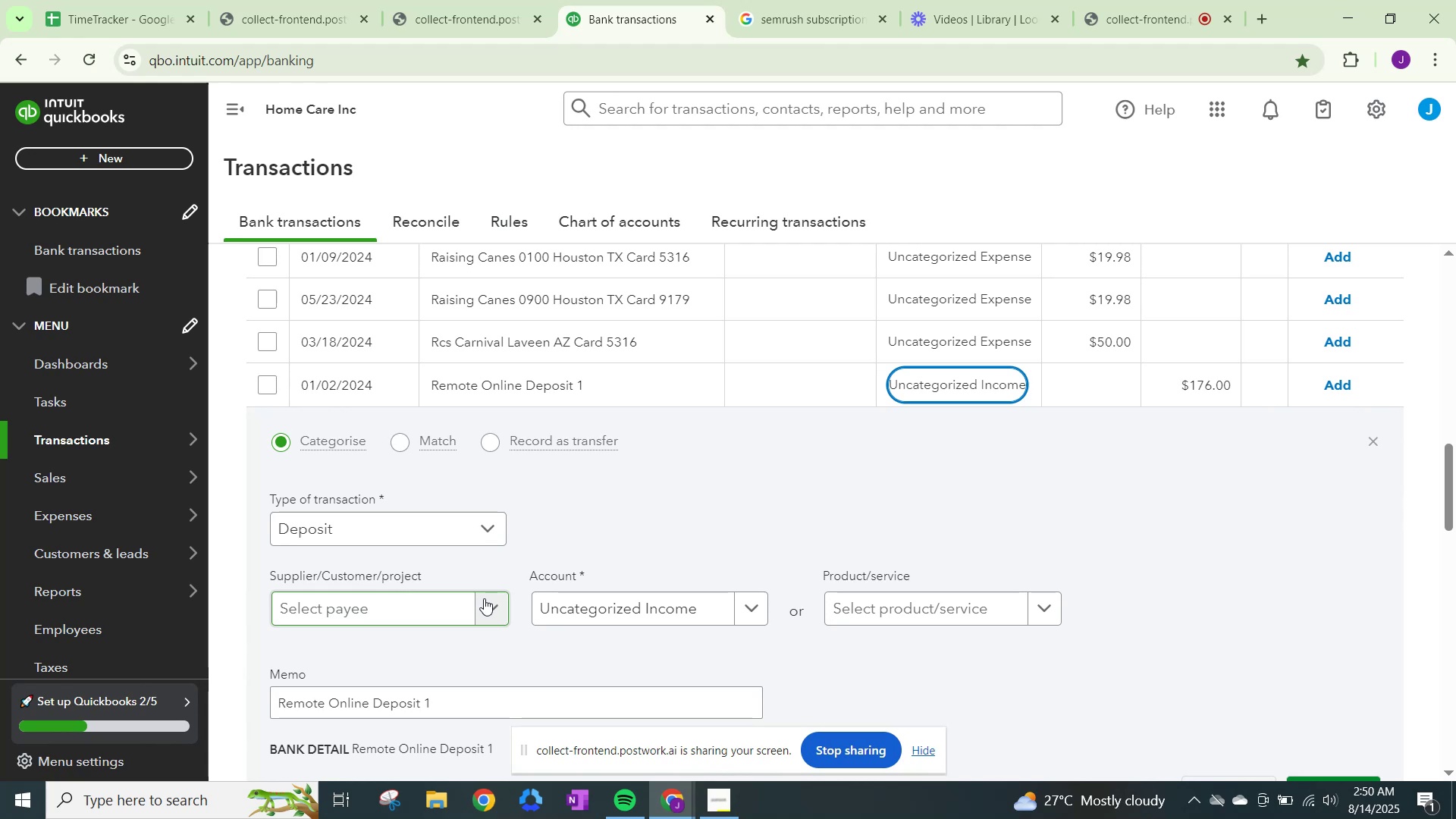 
wait(15.59)
 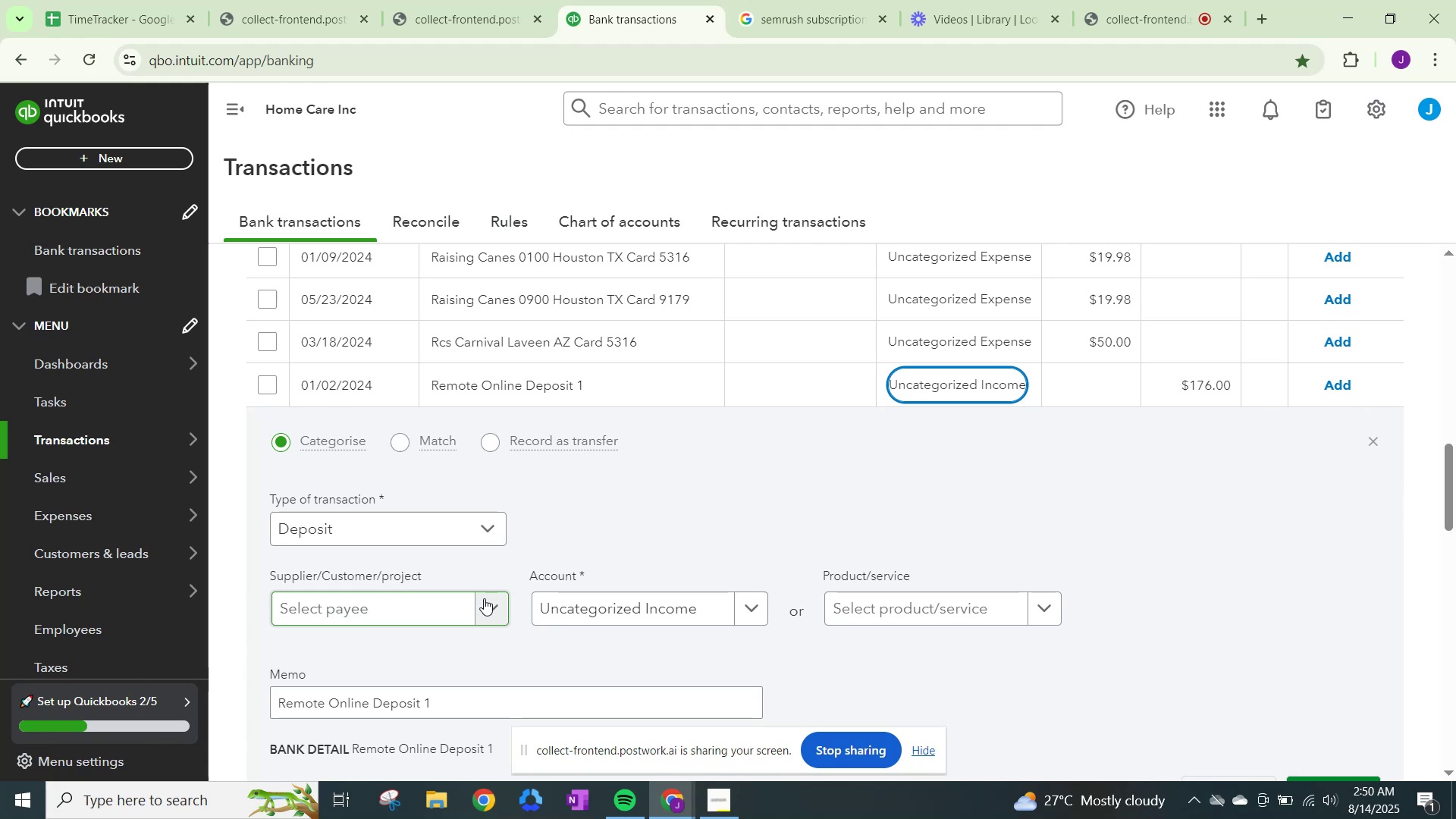 
left_click([484, 598])
 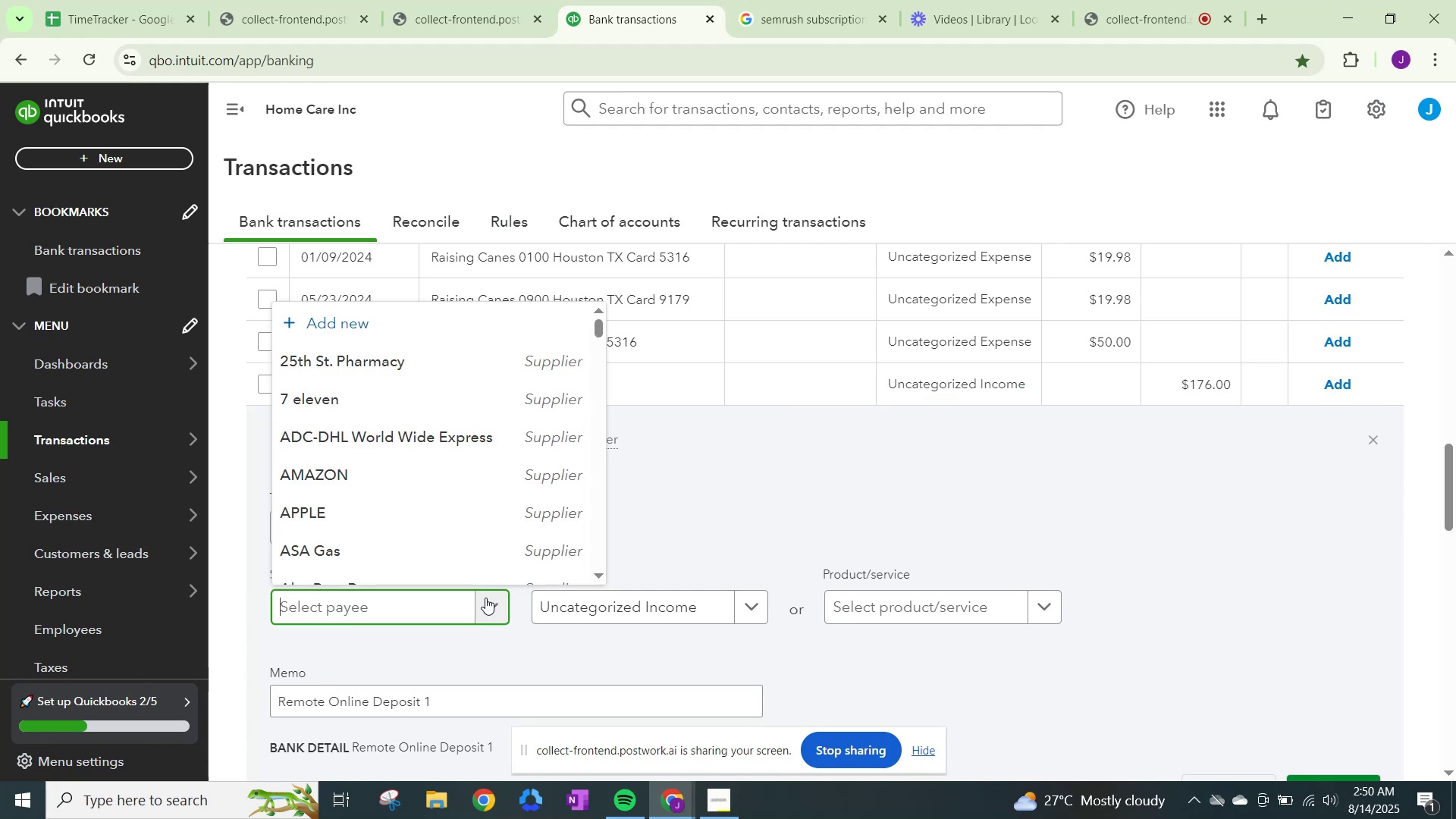 
type(Sr)
key(Backspace)
type(ervice)
 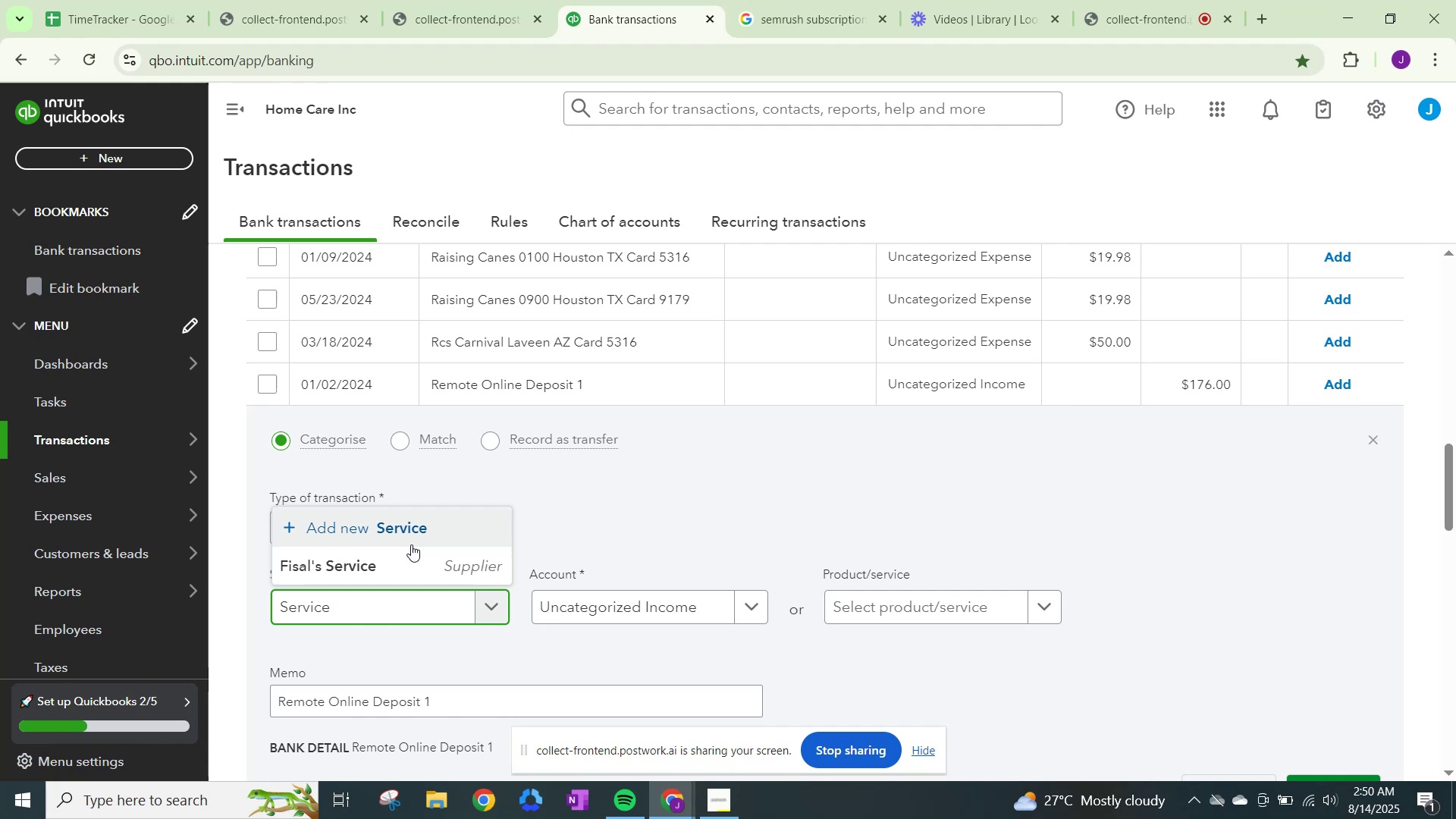 
wait(9.81)
 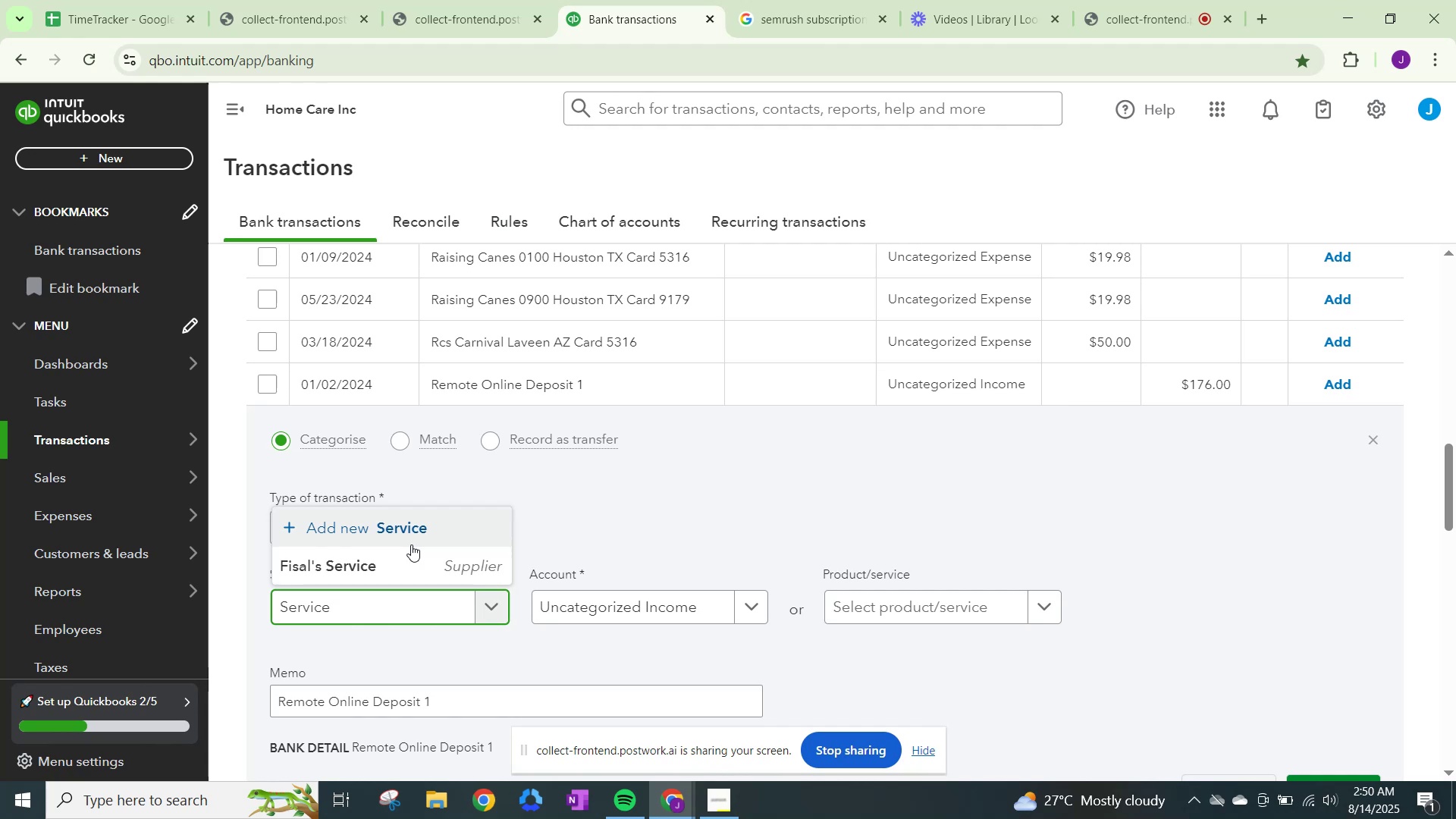 
key(Backspace)
key(Backspace)
key(Backspace)
key(Backspace)
key(Backspace)
key(Backspace)
key(Backspace)
type(income)
 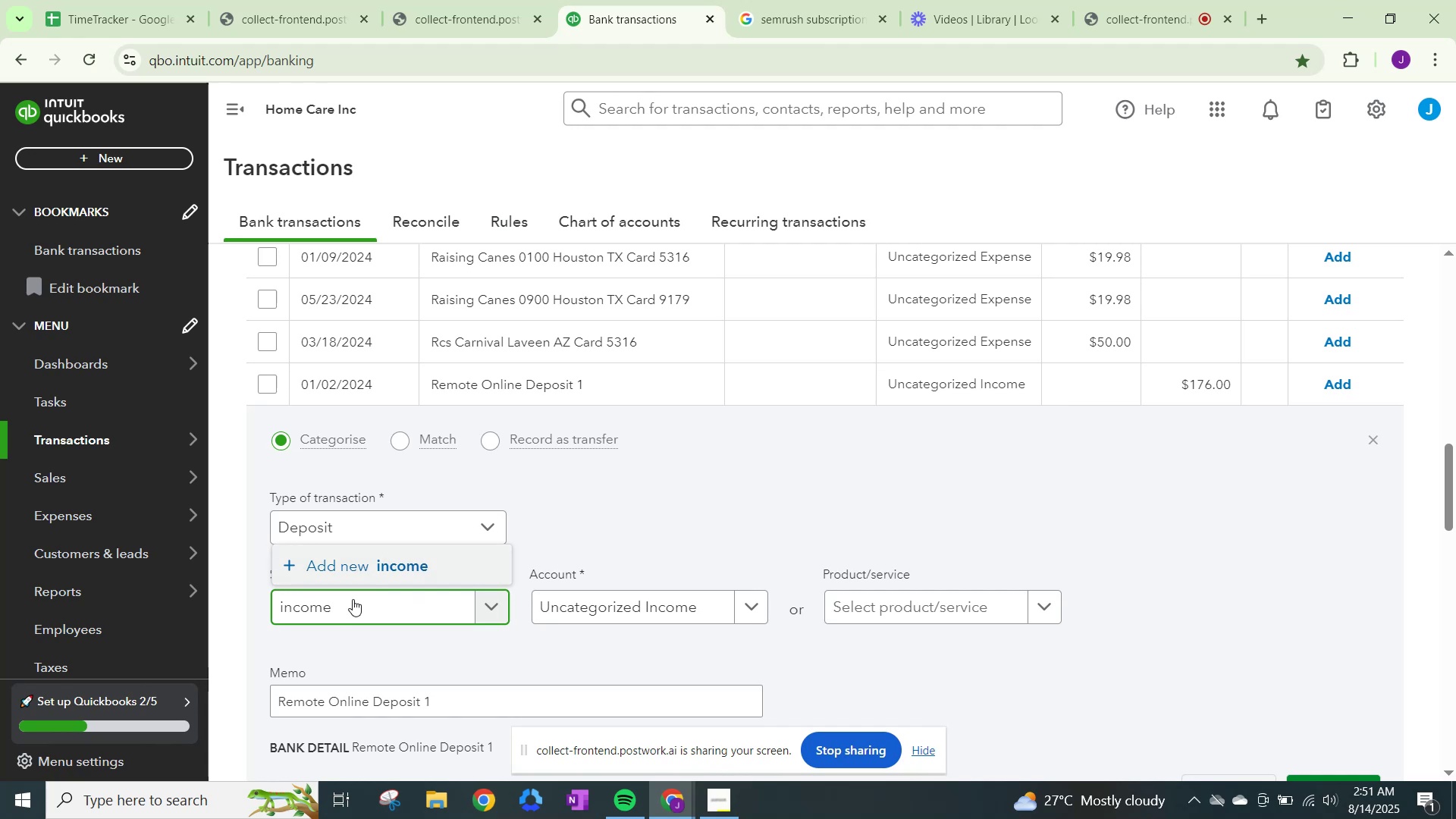 
key(Backspace)
 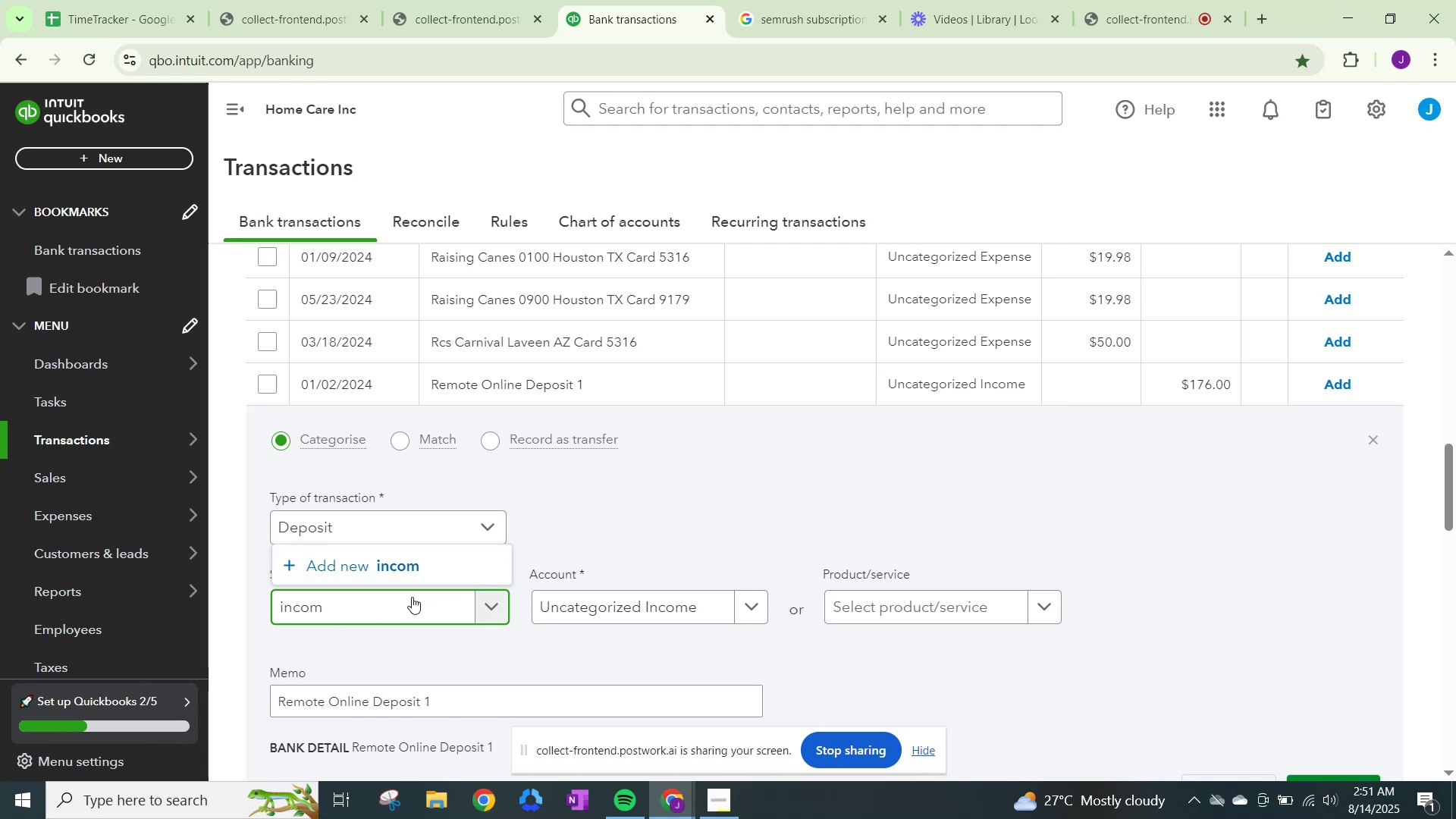 
key(Backspace)
 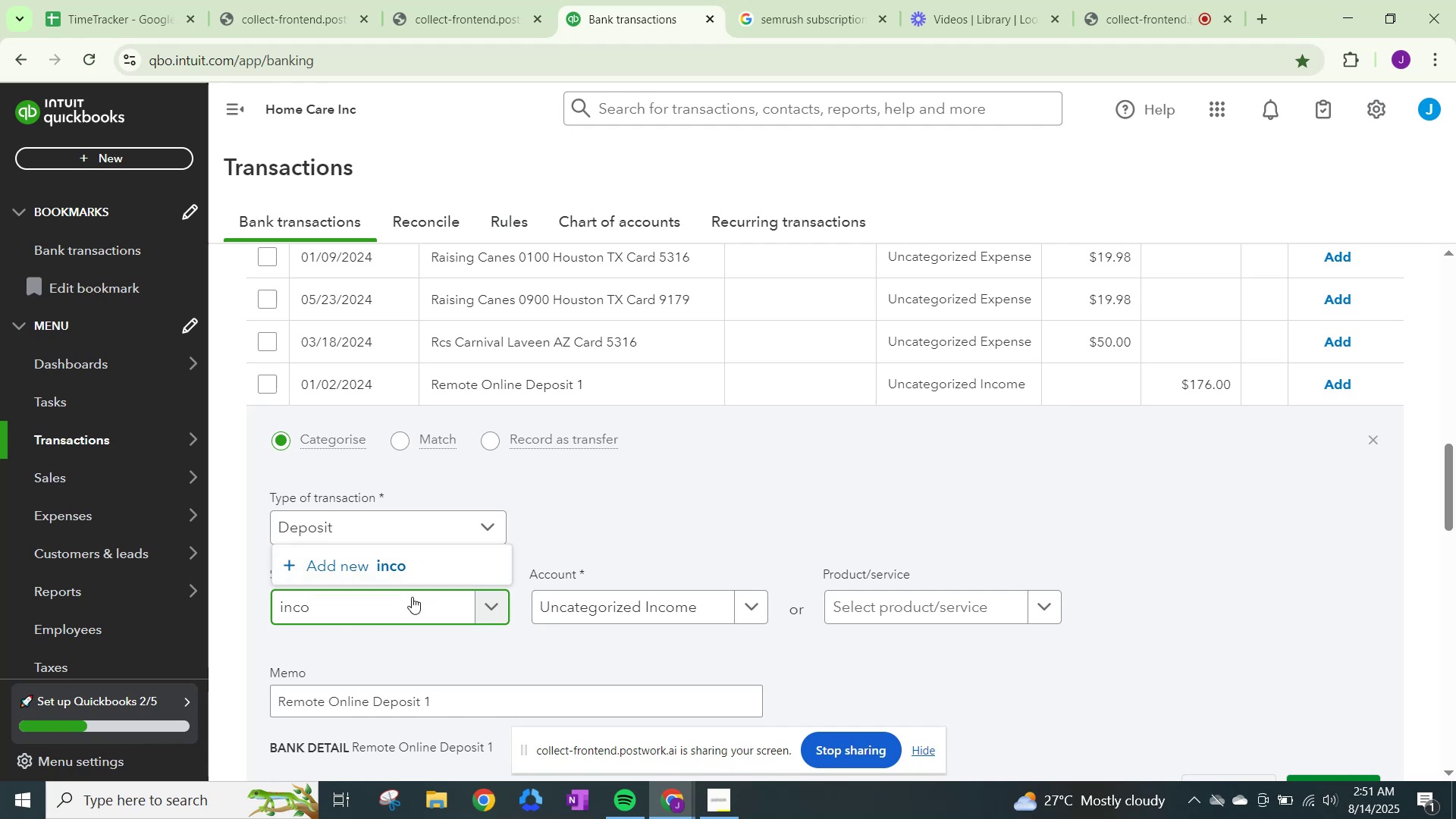 
key(Backspace)
 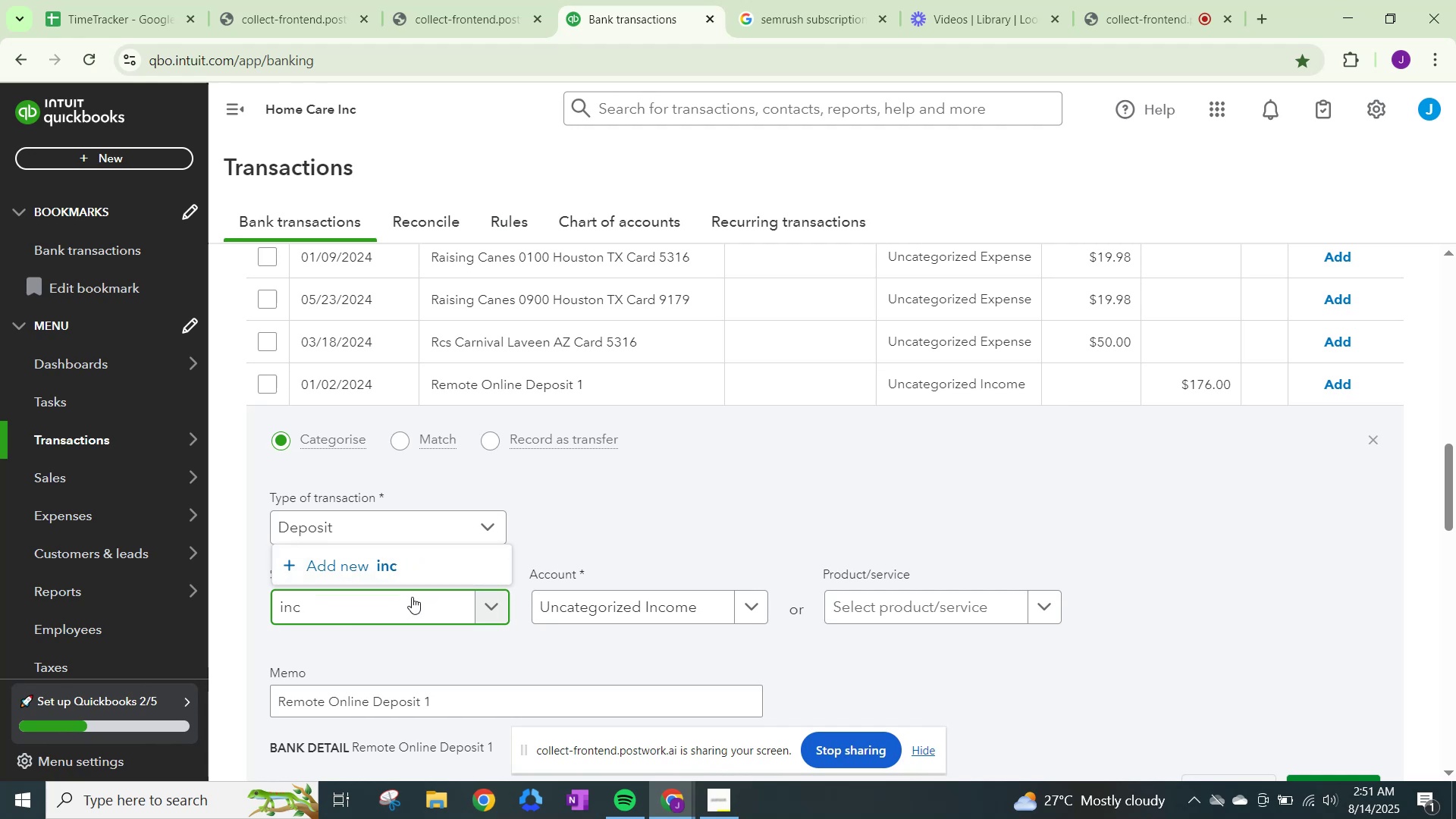 
key(Backspace)
 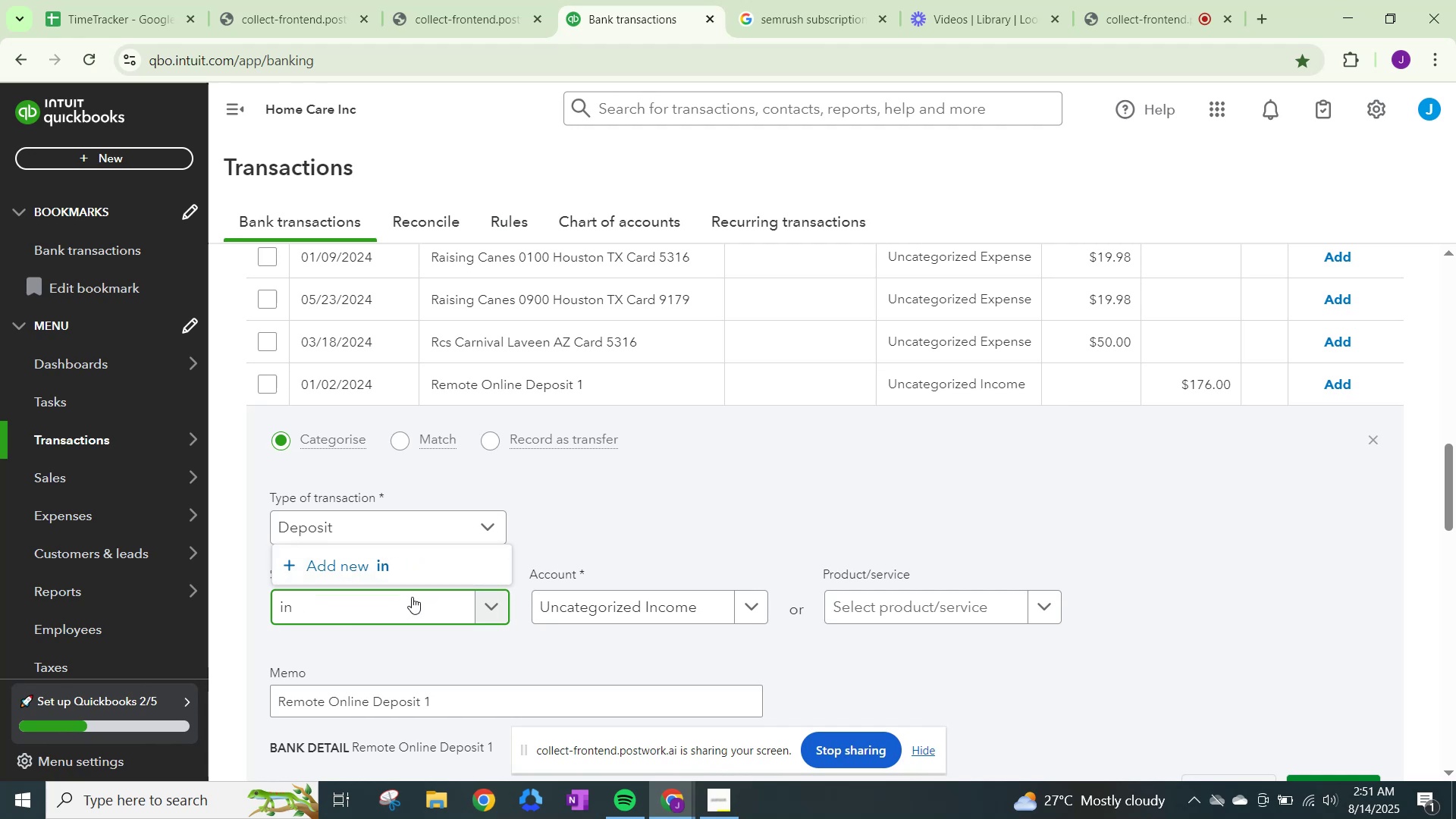 
key(Backspace)
 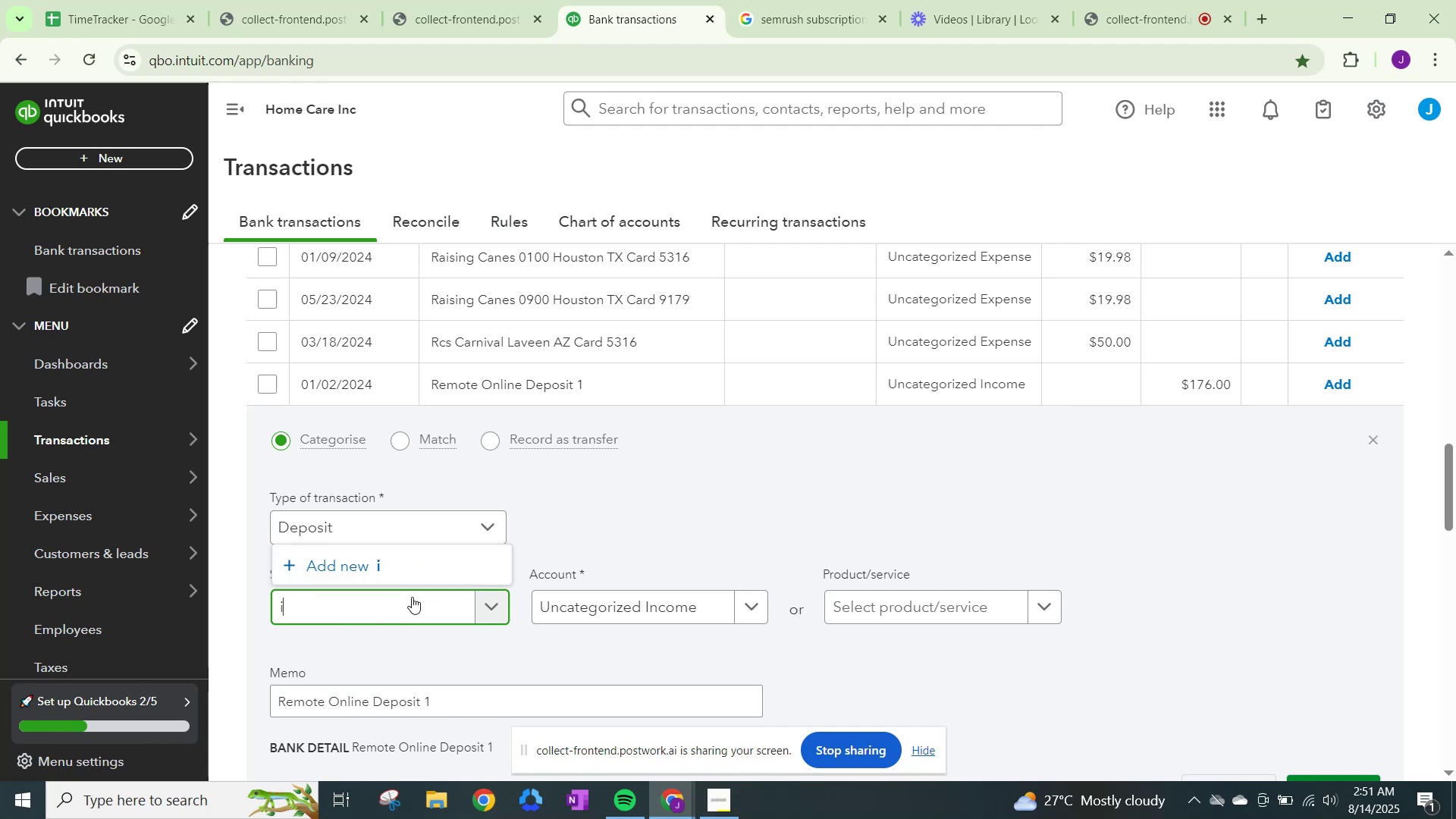 
key(Backspace)
 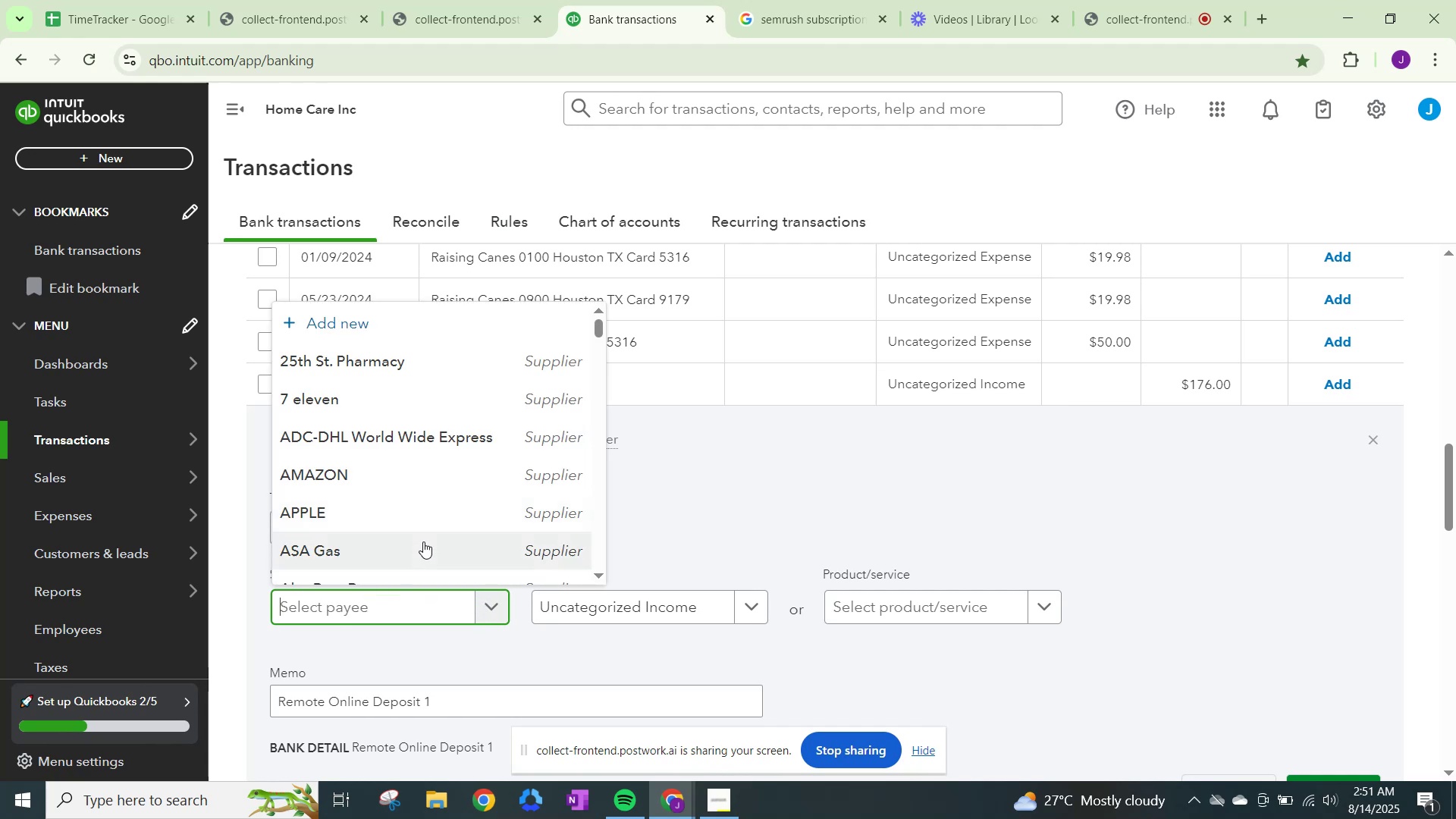 
left_click([779, 523])
 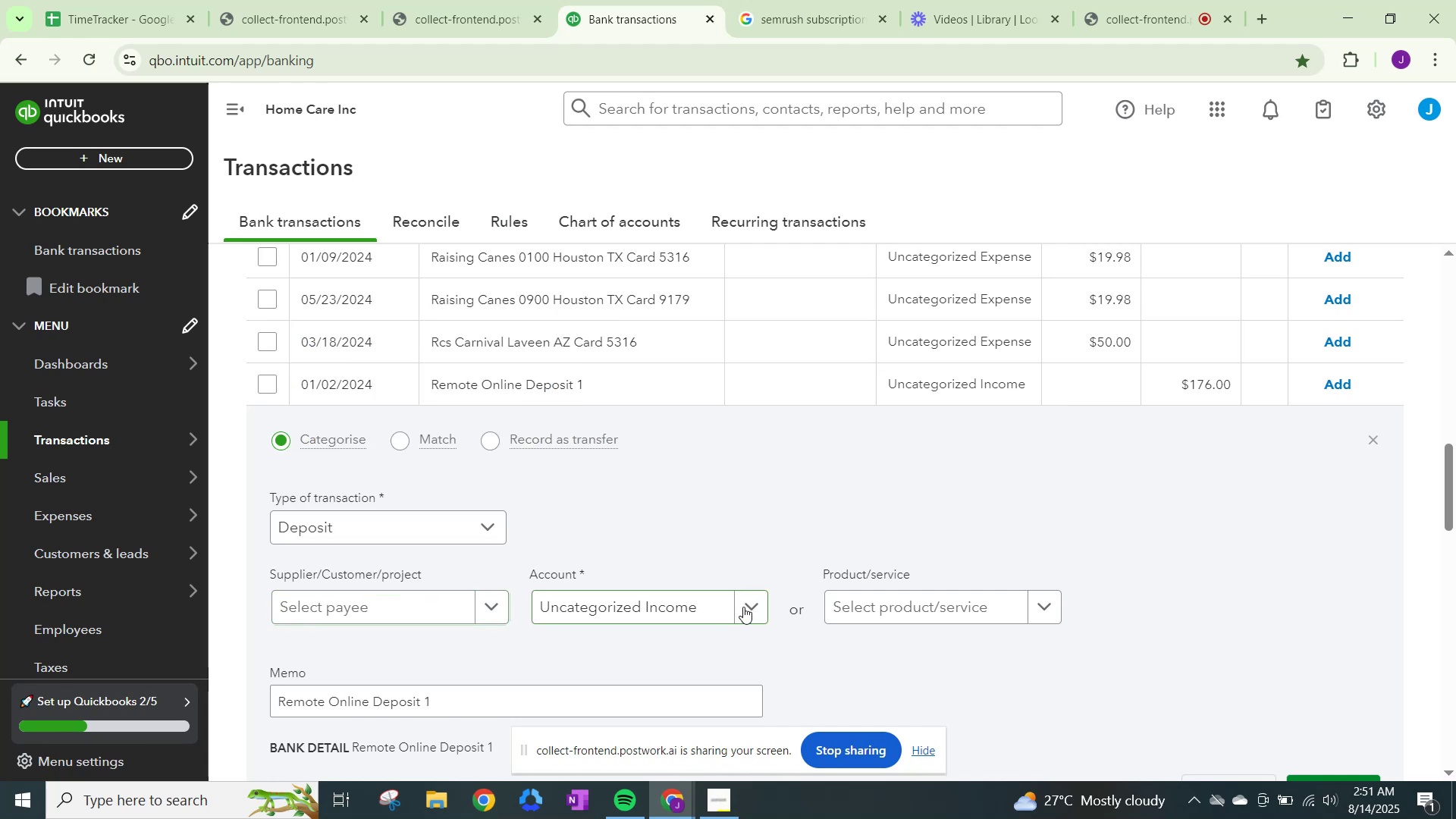 
left_click([744, 607])
 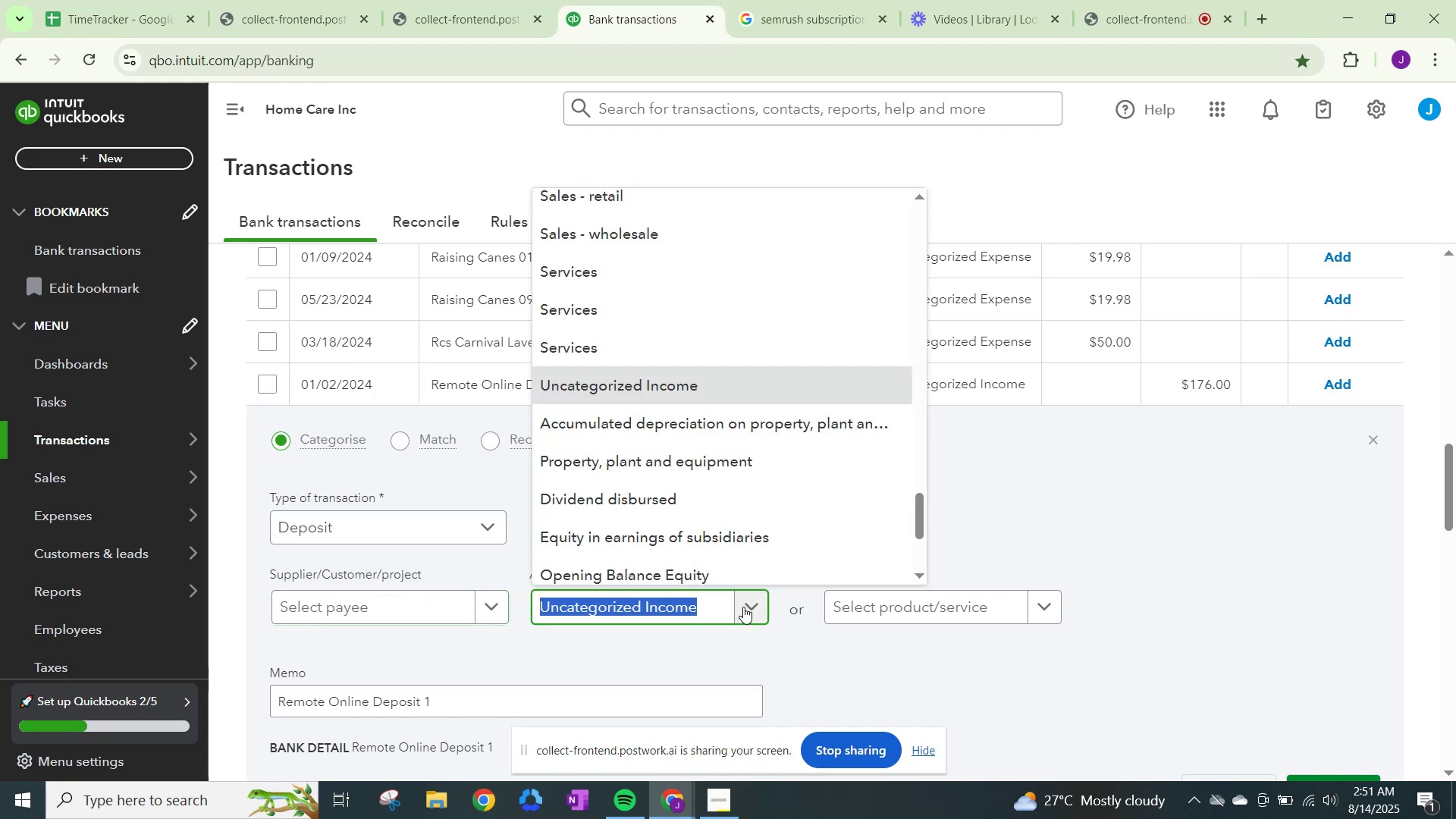 
type(bank)
 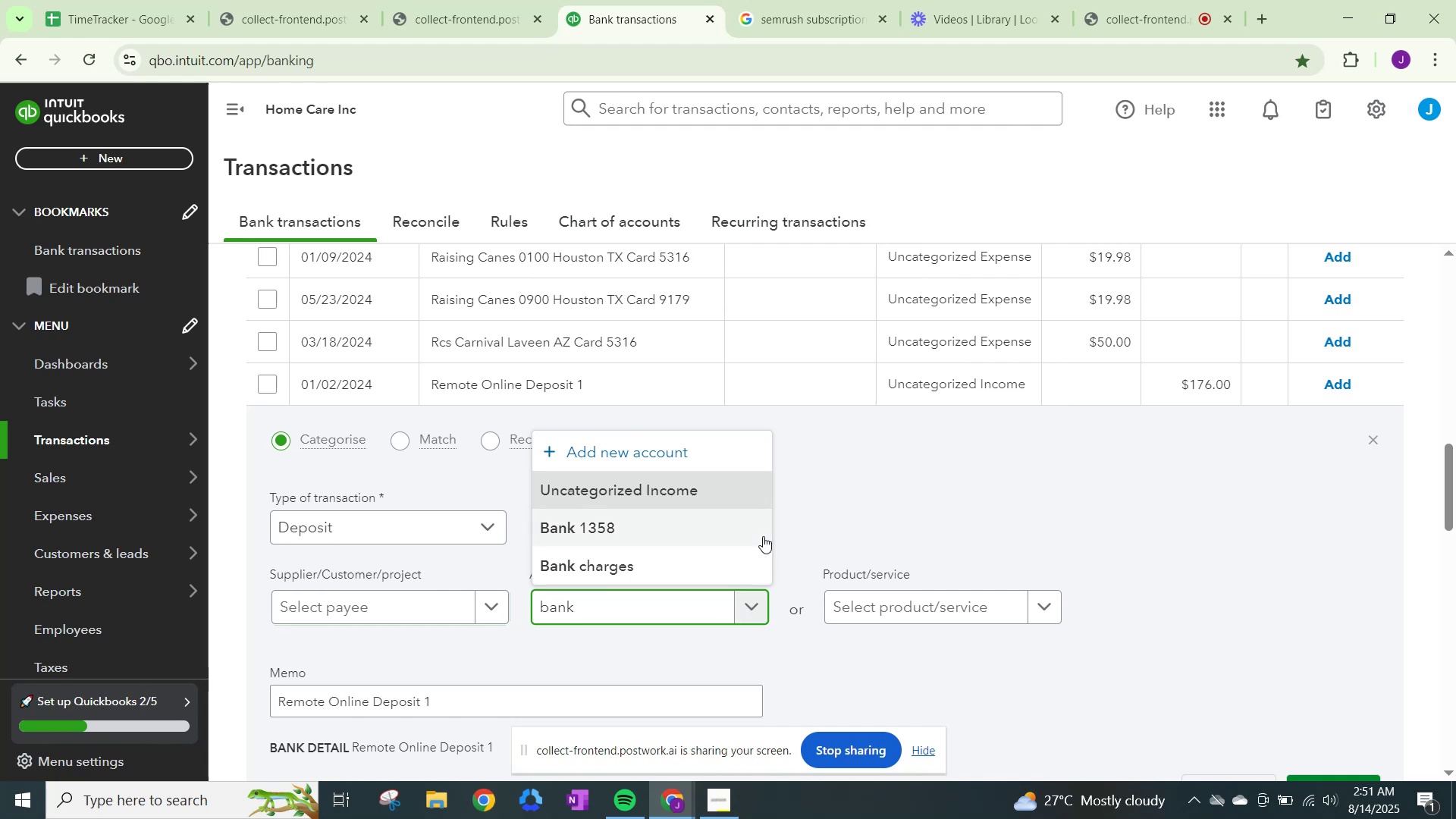 
left_click([686, 535])
 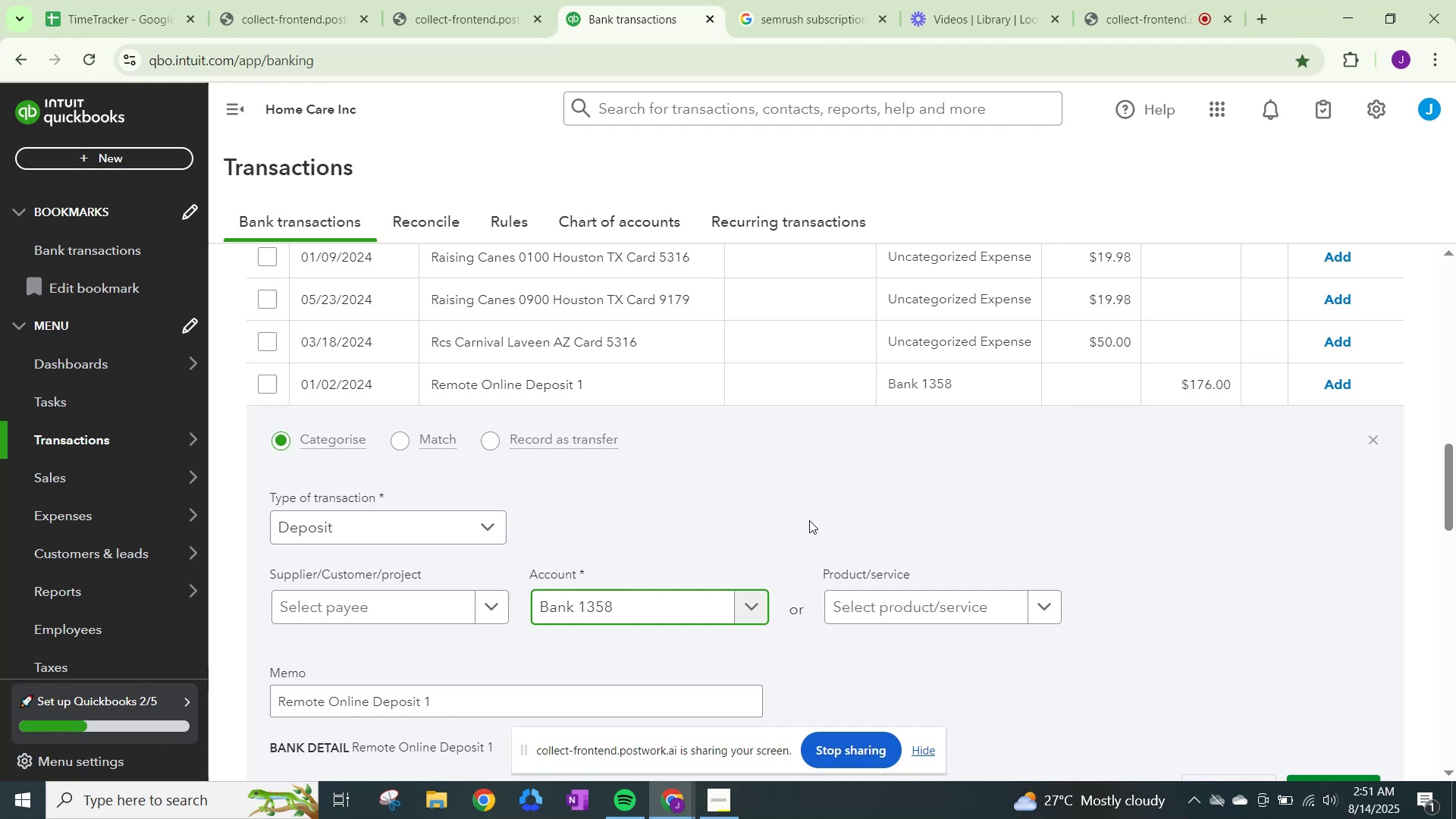 
wait(19.91)
 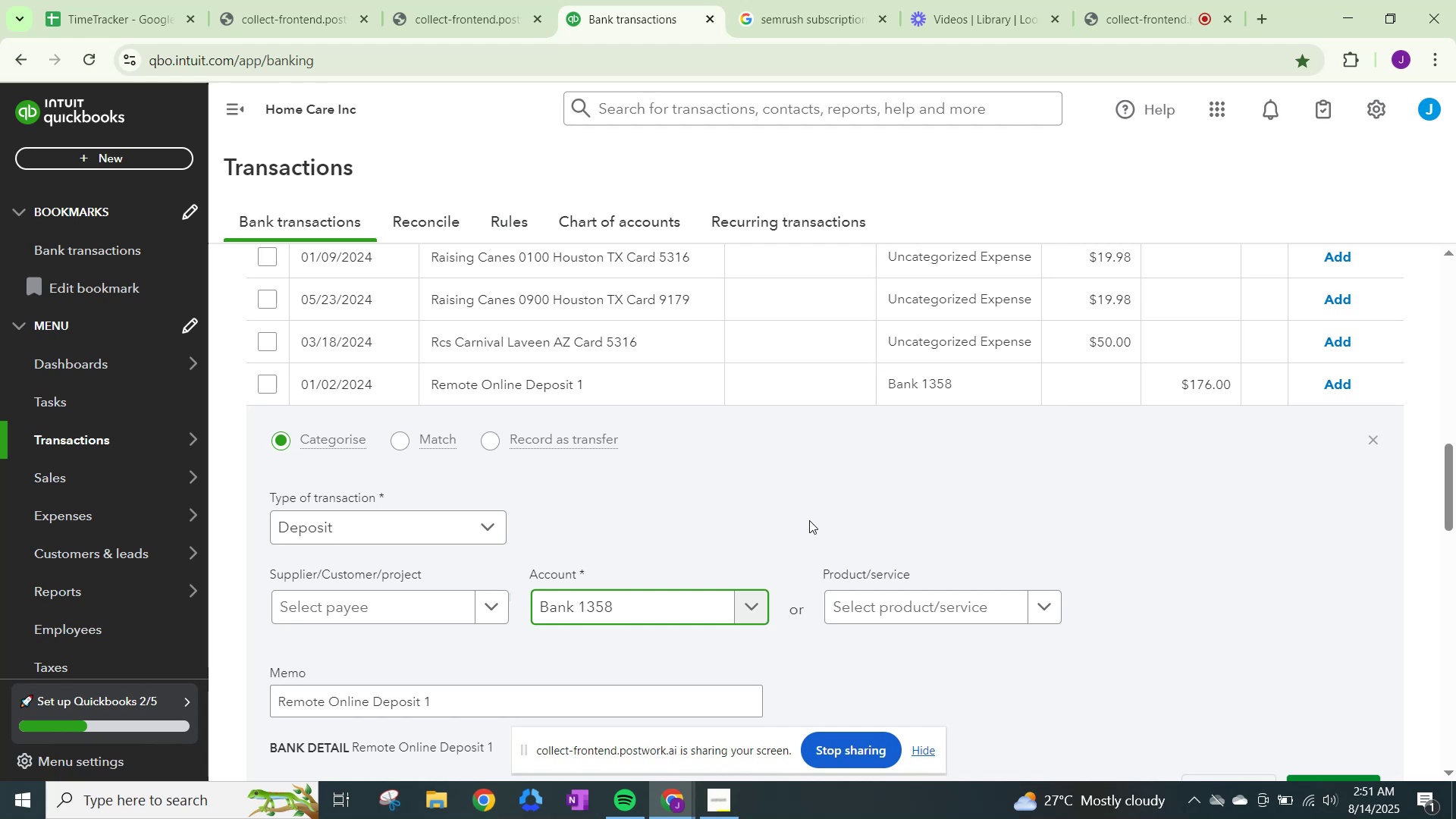 
scroll: coordinate [809, 520], scroll_direction: down, amount: 1.0
 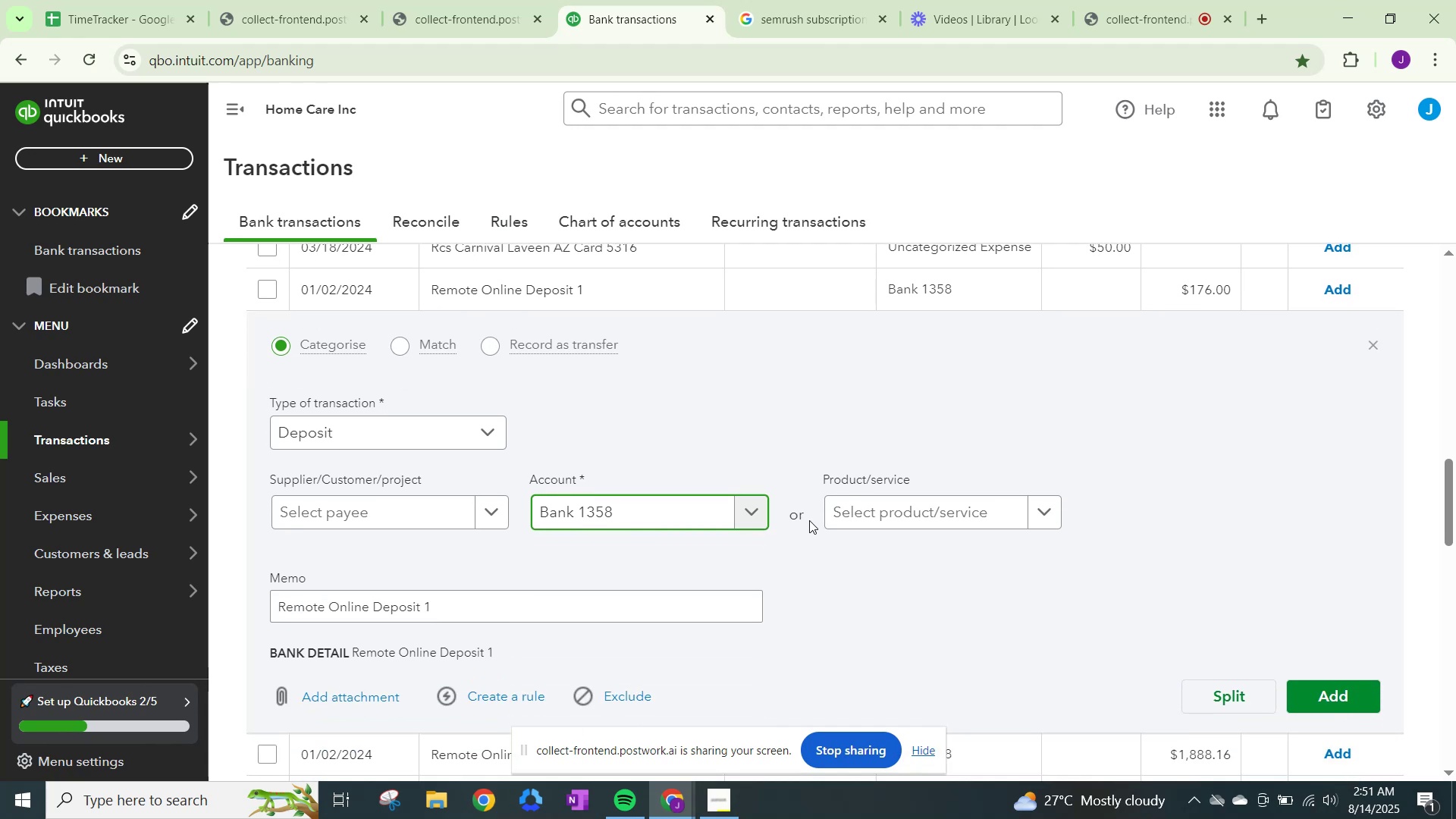 
wait(7.39)
 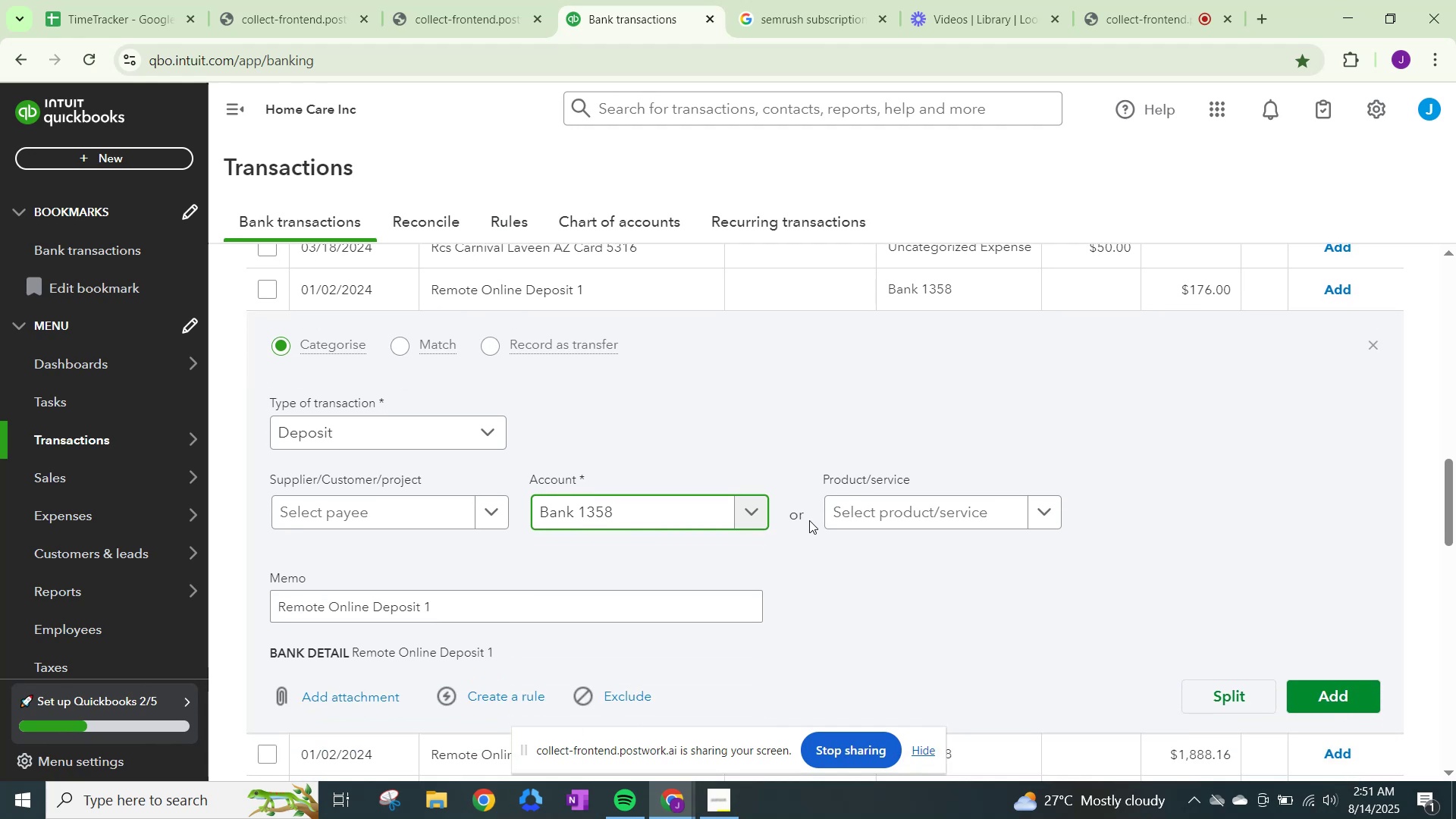 
left_click_drag(start_coordinate=[636, 509], to_coordinate=[500, 500])
 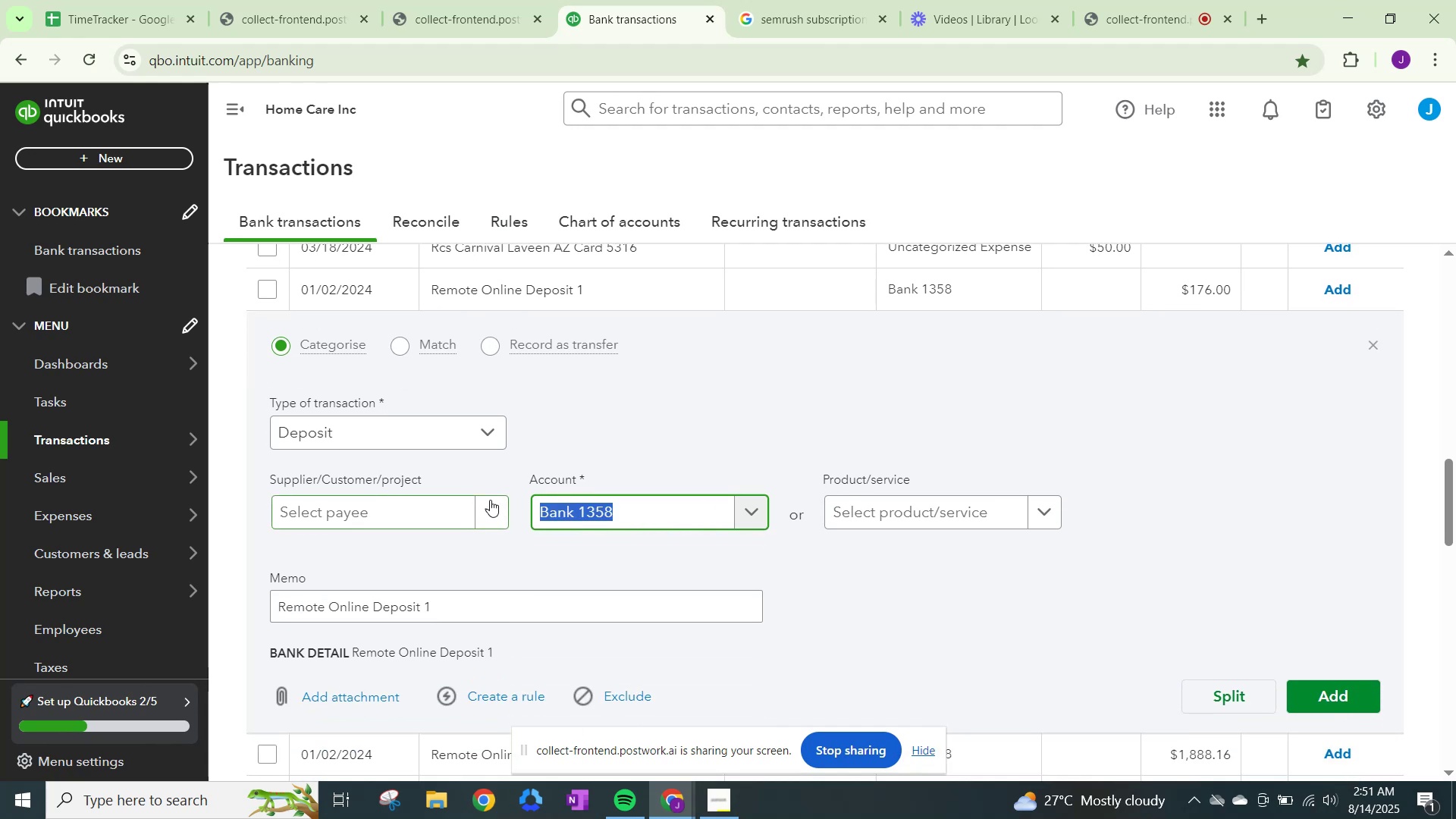 
key(Backspace)
 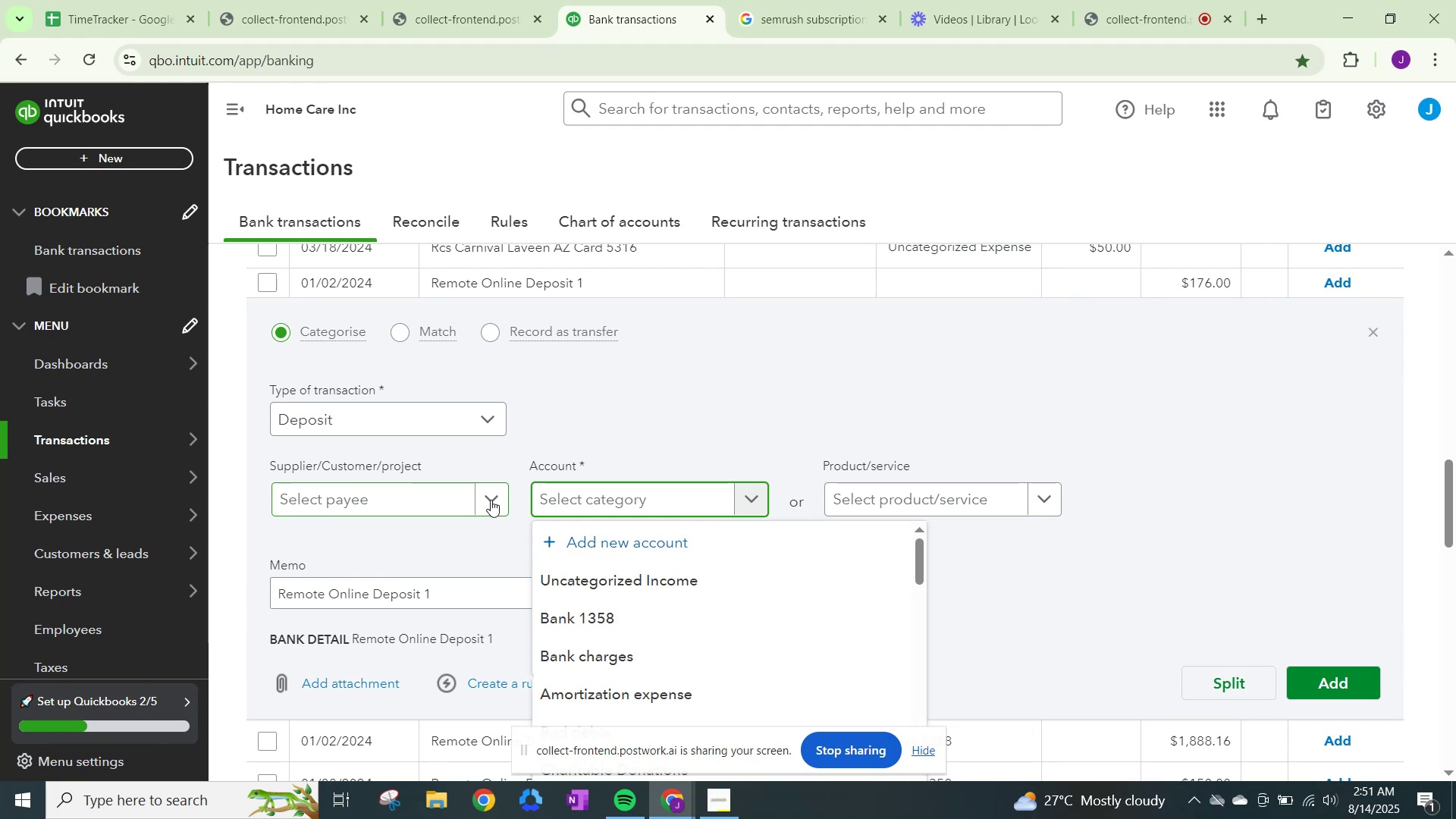 
mouse_move([625, 428])
 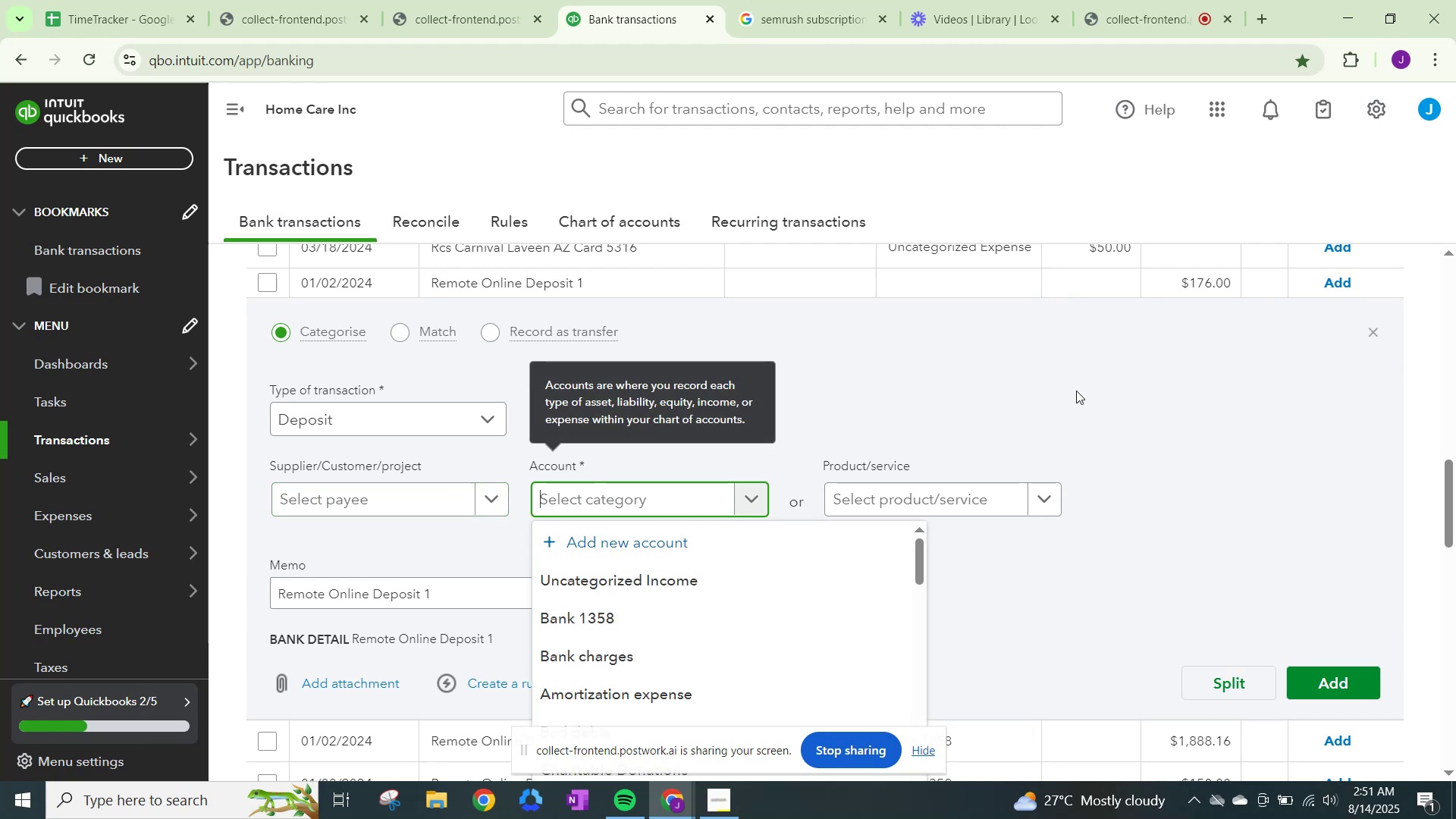 
left_click([1212, 374])
 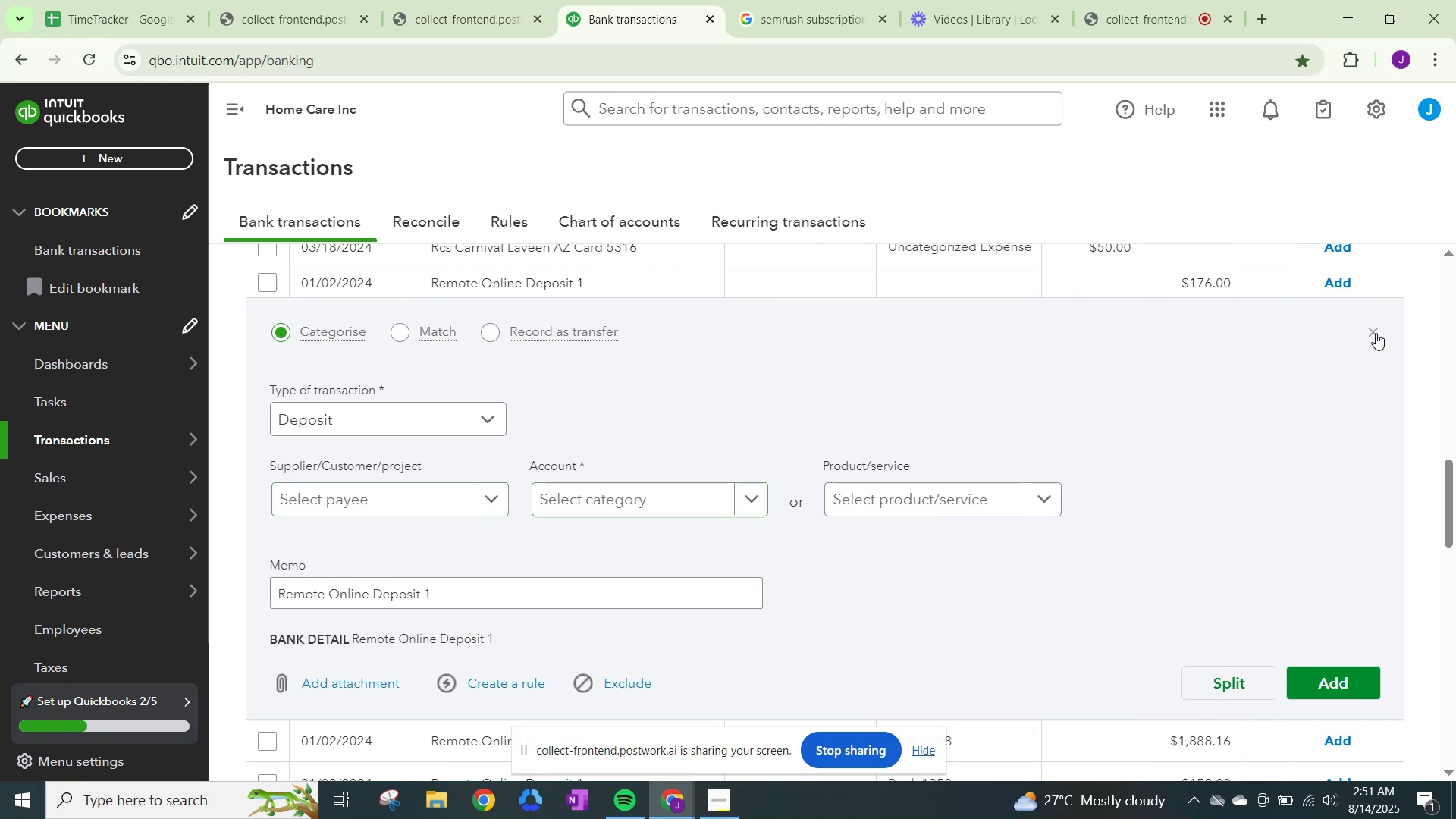 
left_click([1376, 333])
 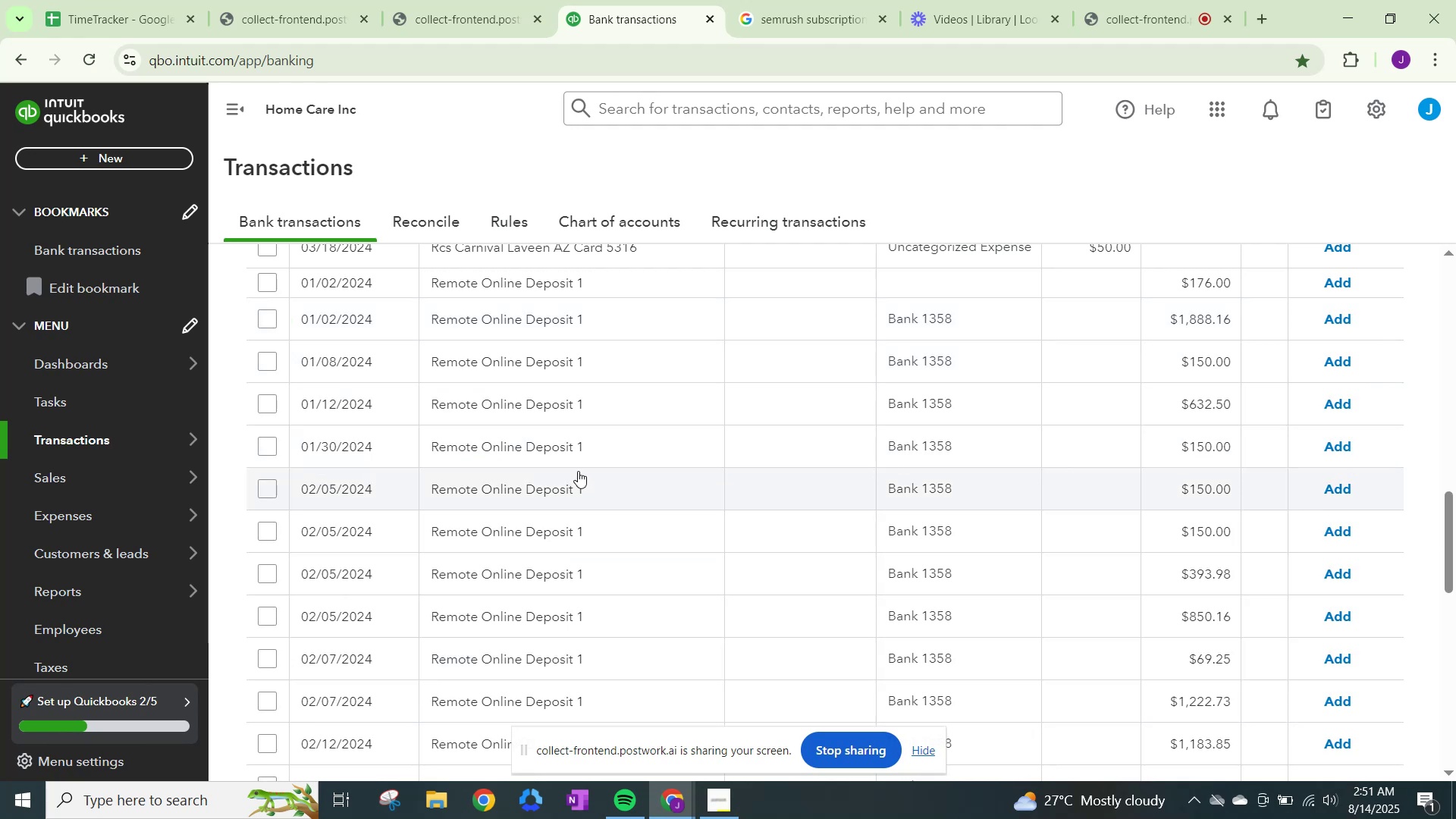 
scroll: coordinate [652, 469], scroll_direction: down, amount: 3.0
 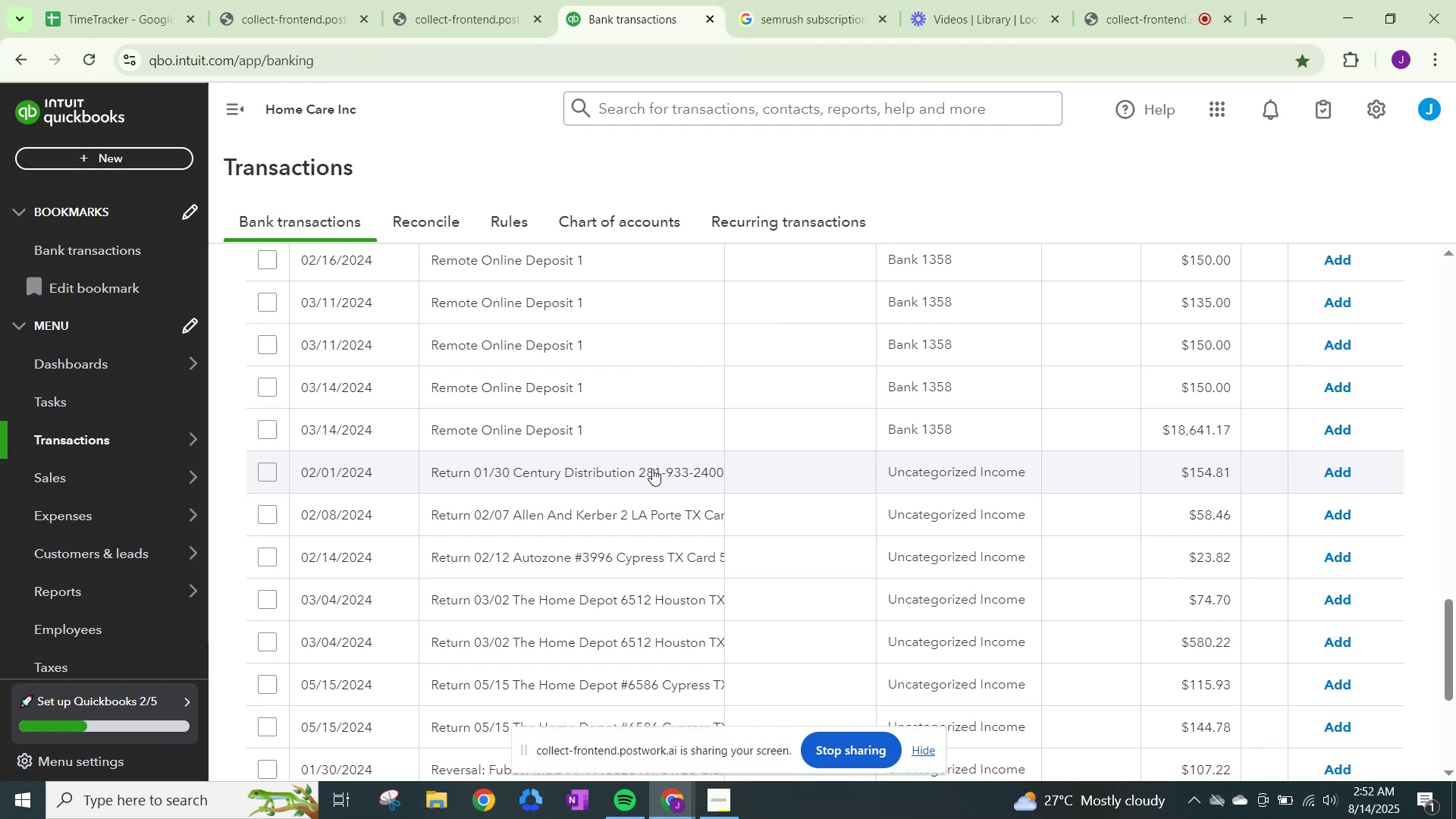 
scroll: coordinate [653, 469], scroll_direction: up, amount: 6.0
 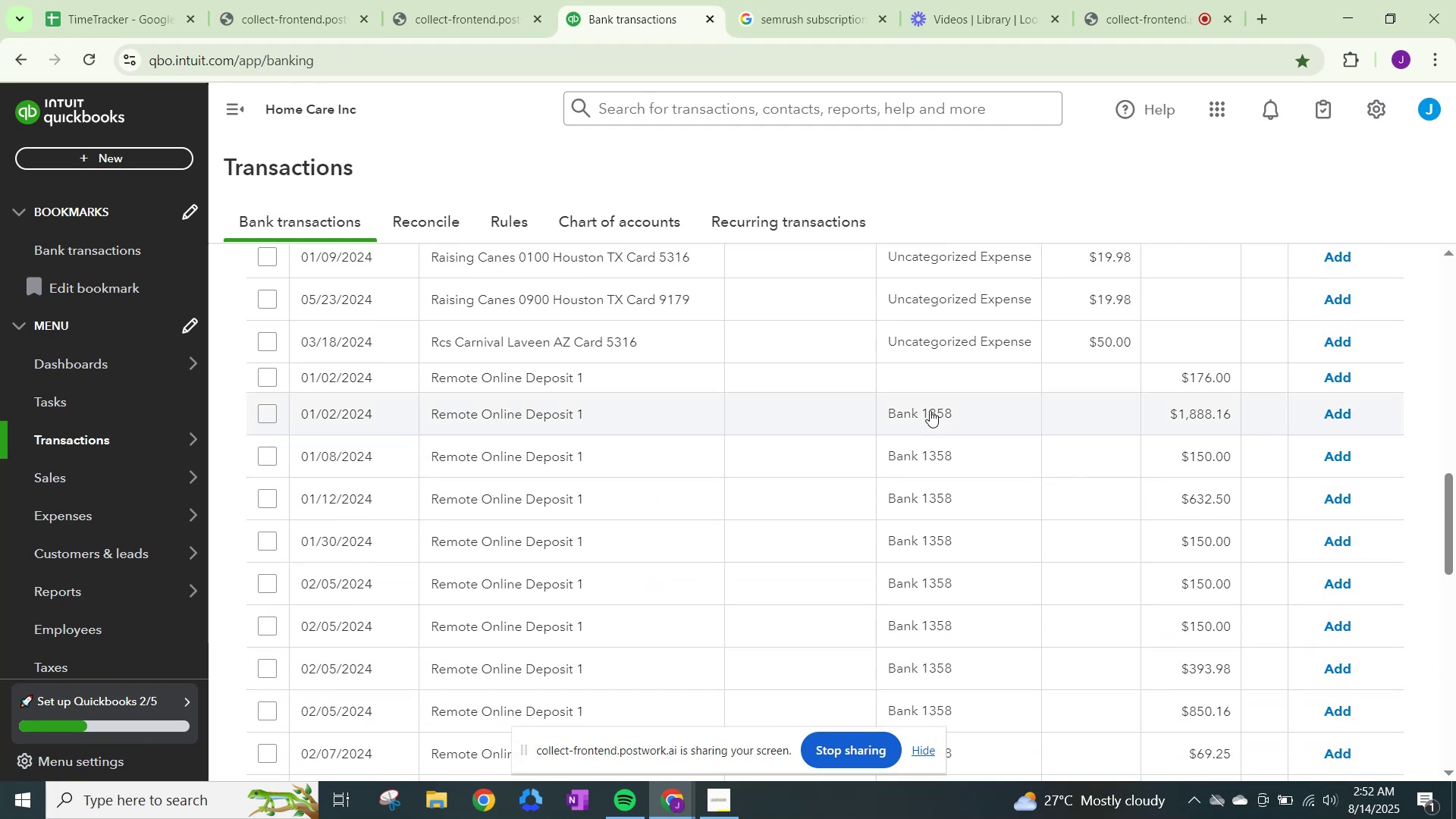 
left_click([951, 366])
 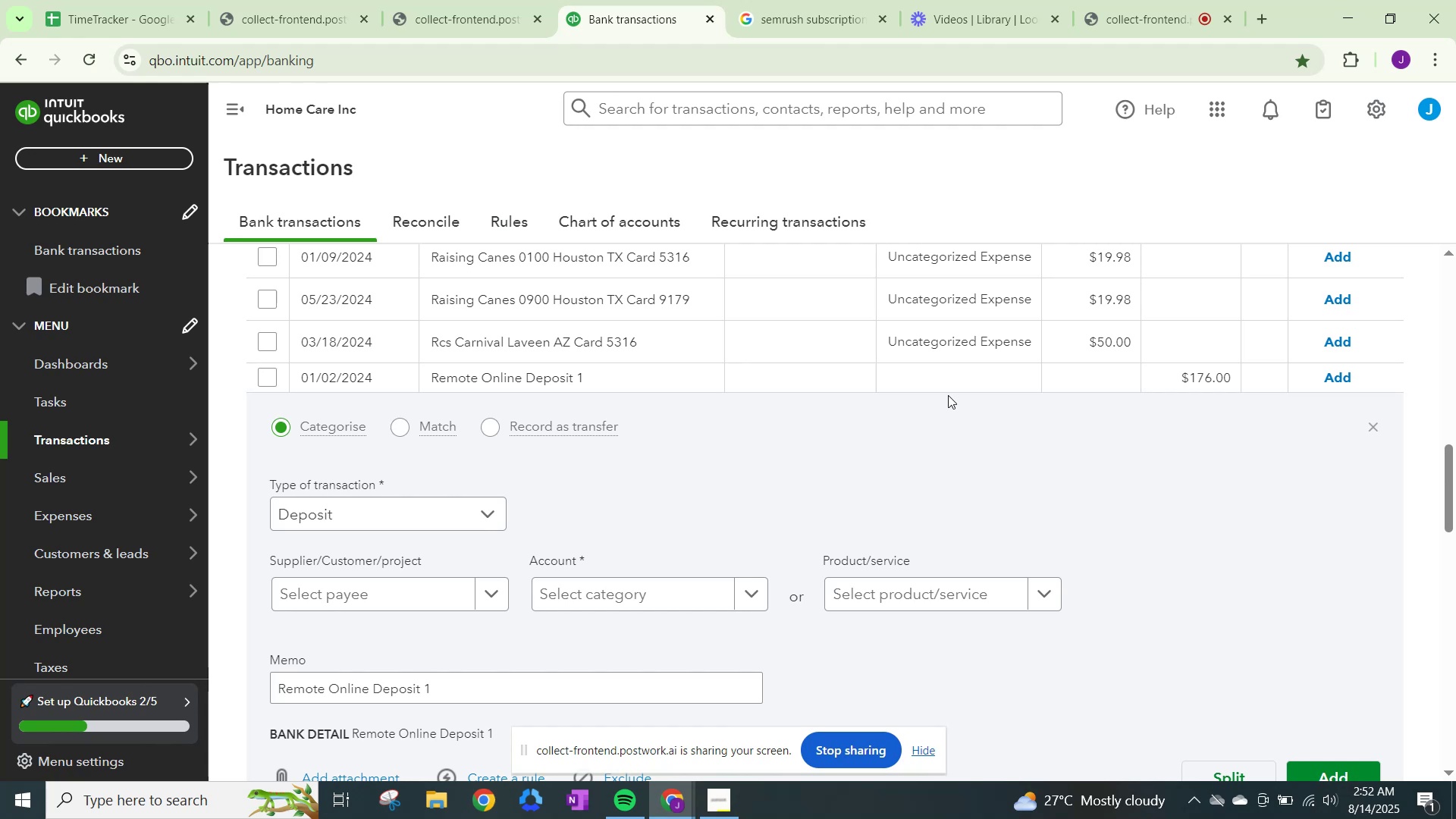 
wait(9.56)
 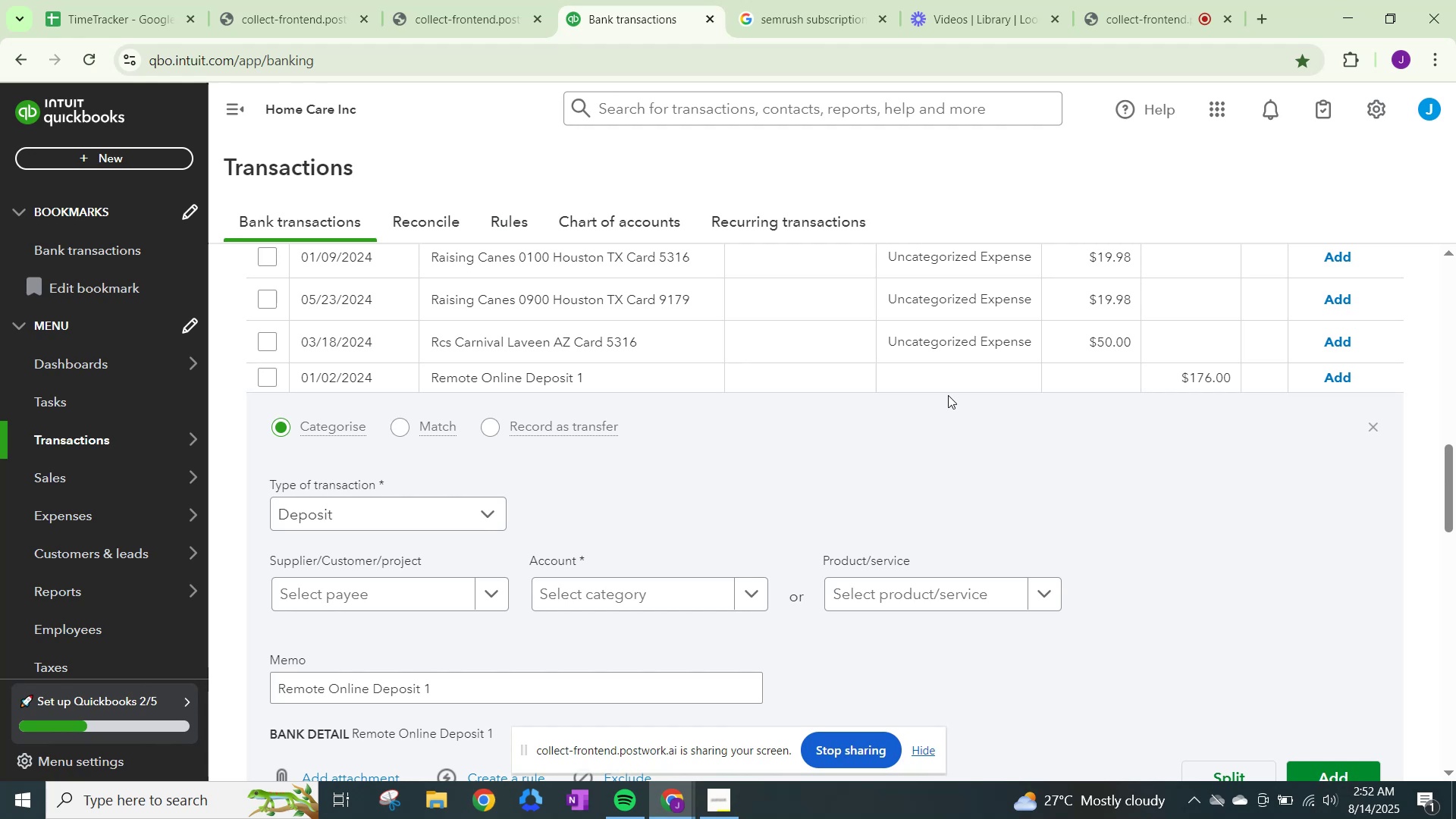 
left_click([736, 595])
 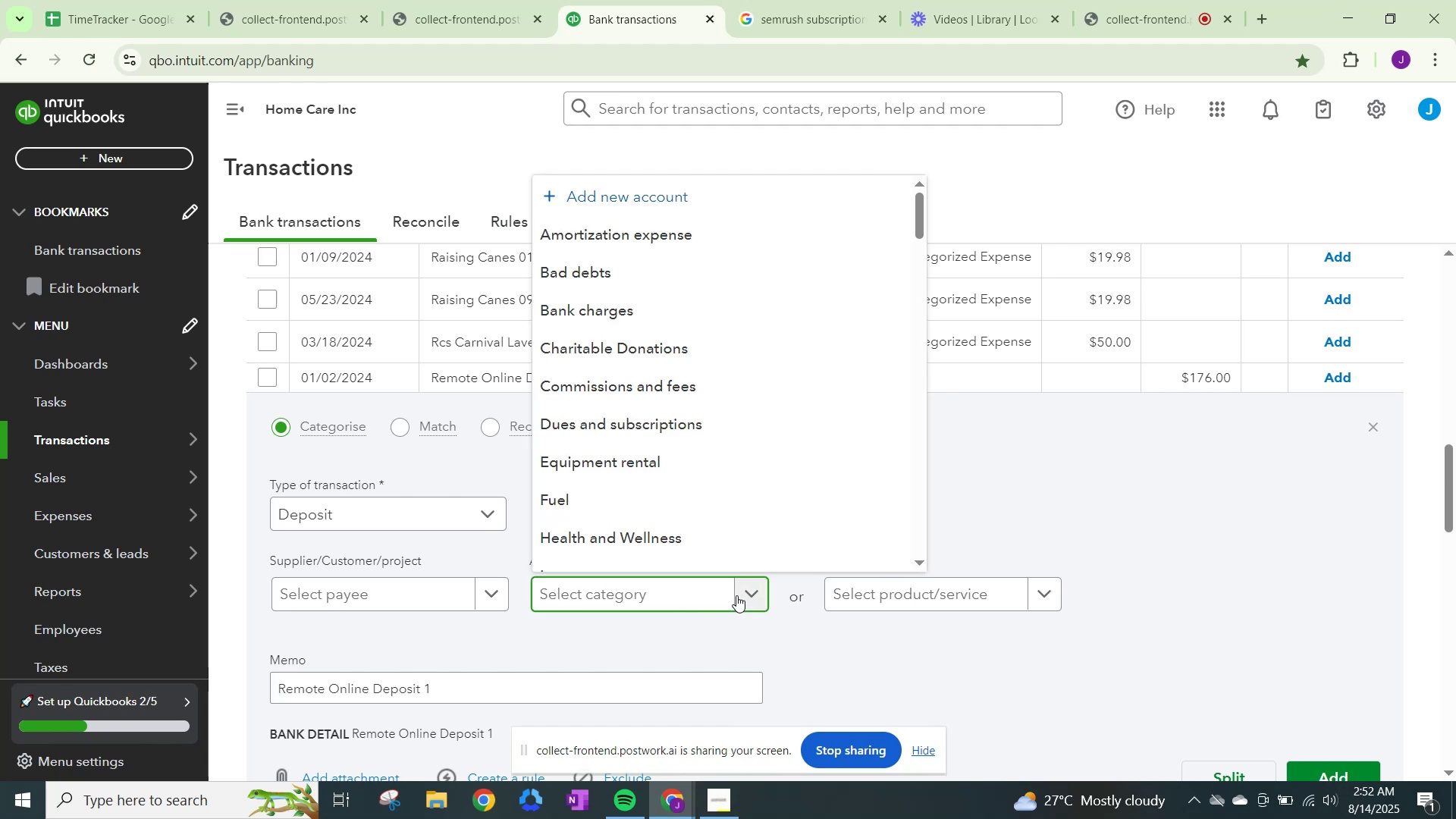 
type(ban)
 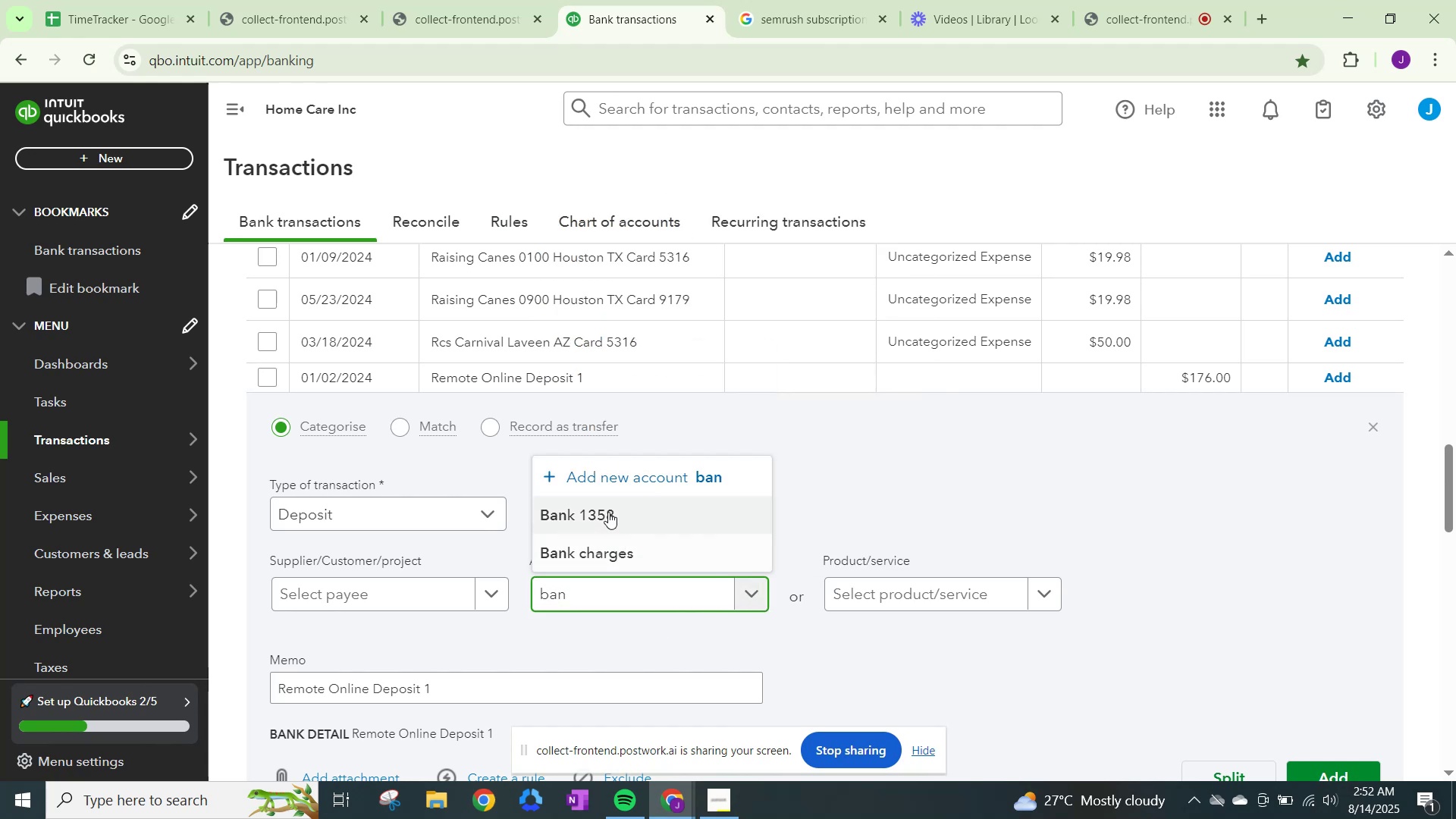 
left_click([608, 507])
 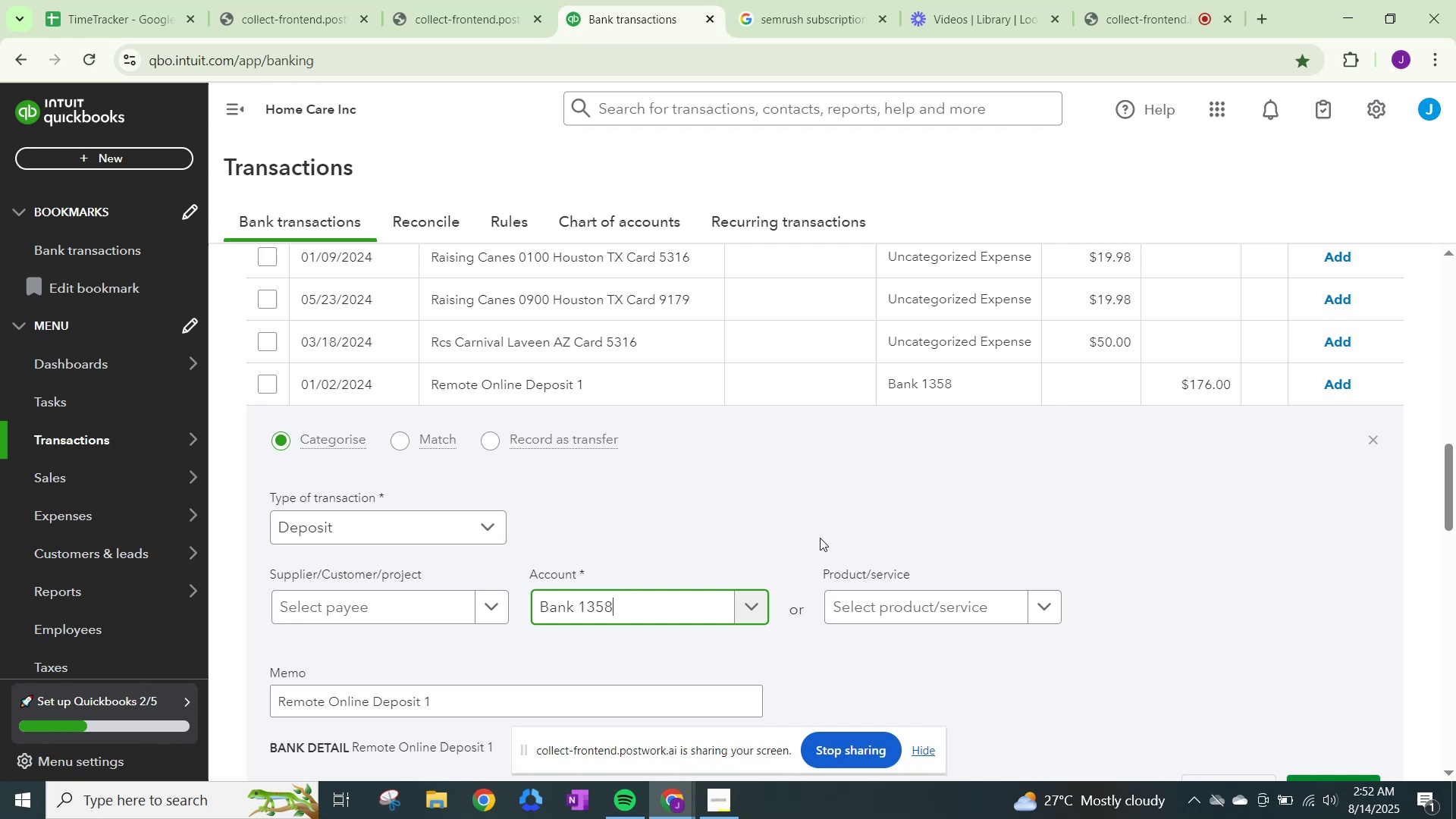 
scroll: coordinate [675, 562], scroll_direction: up, amount: 1.0
 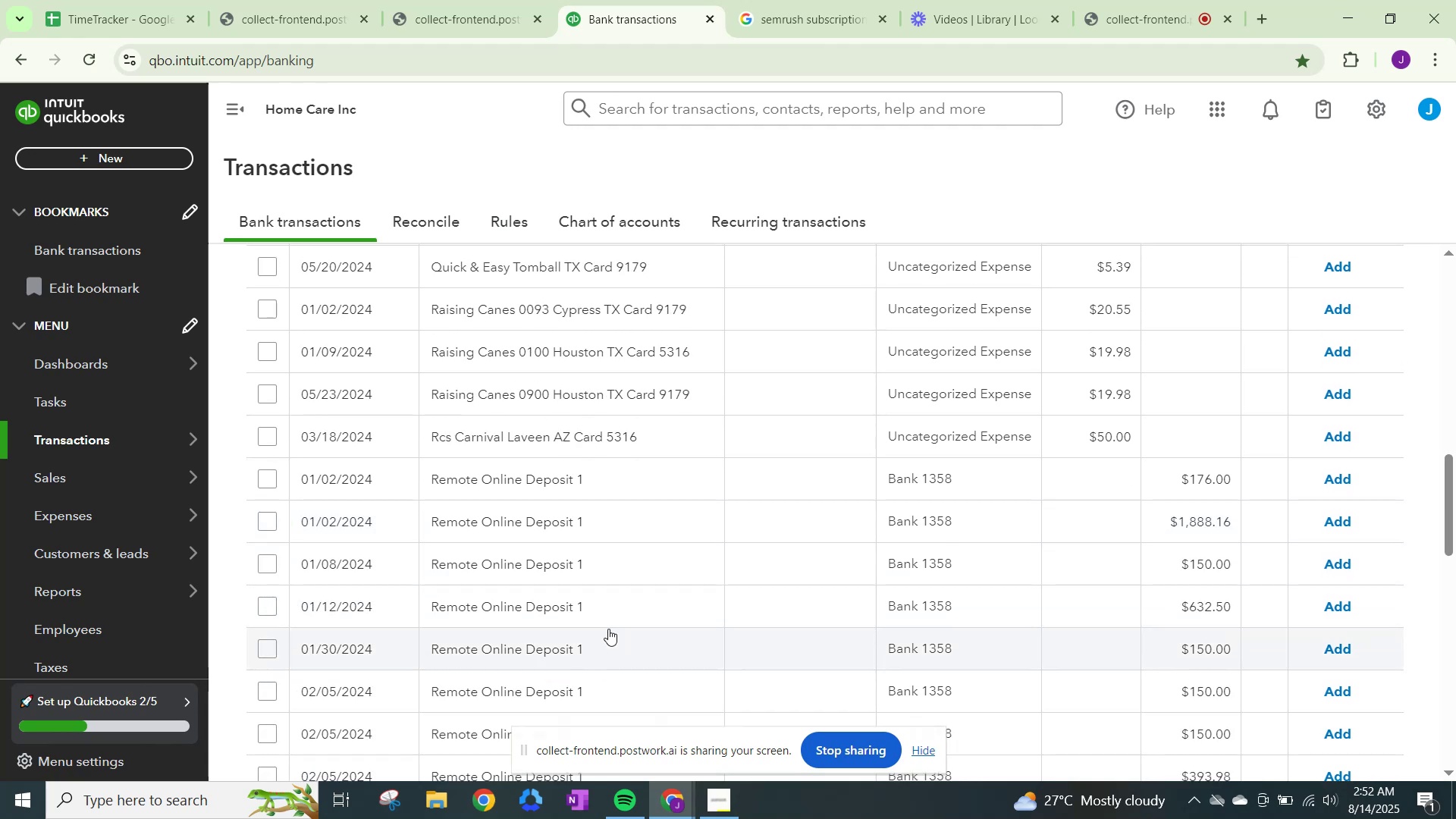 
wait(5.95)
 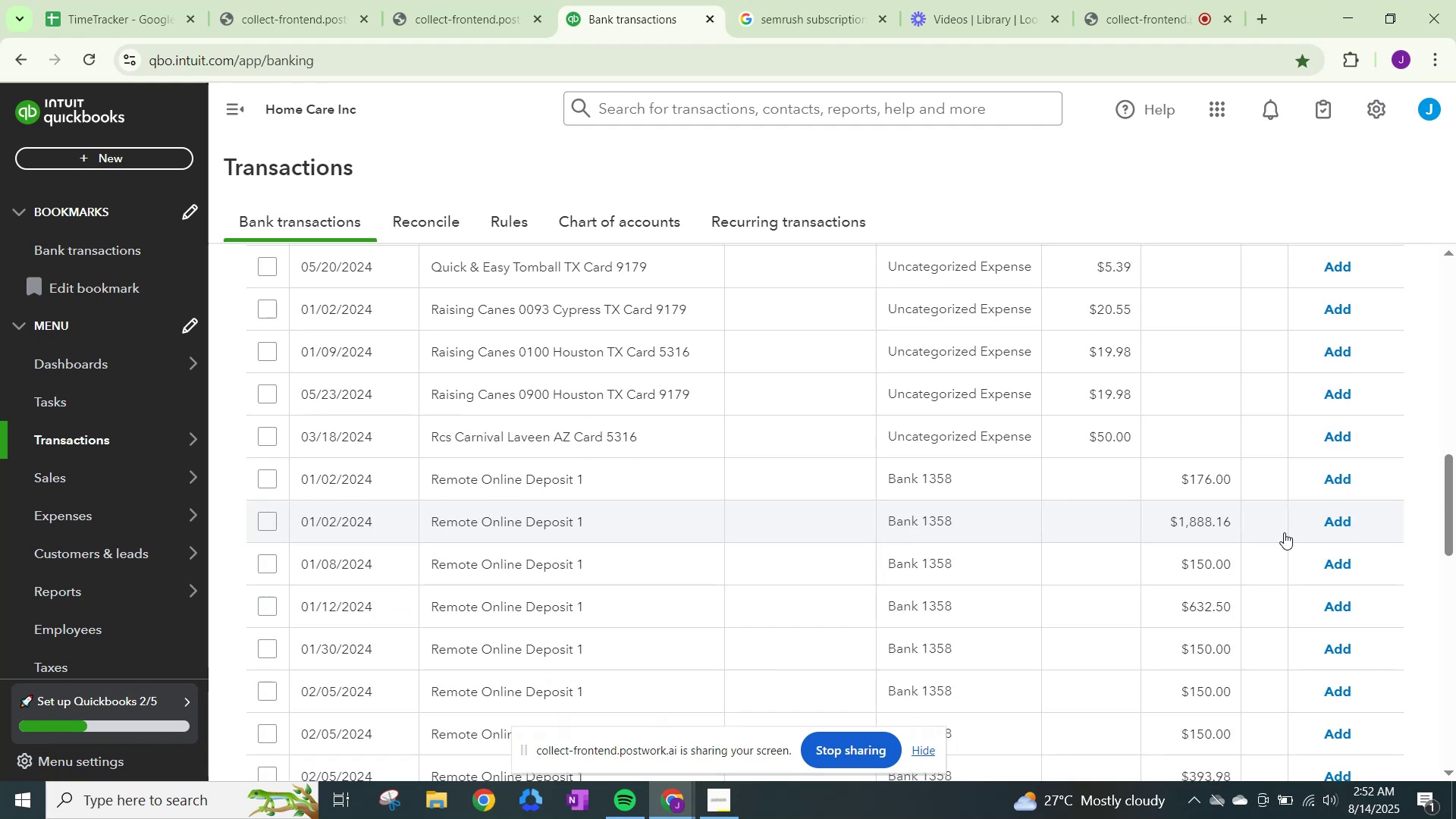 
scroll: coordinate [965, 394], scroll_direction: down, amount: 3.0
 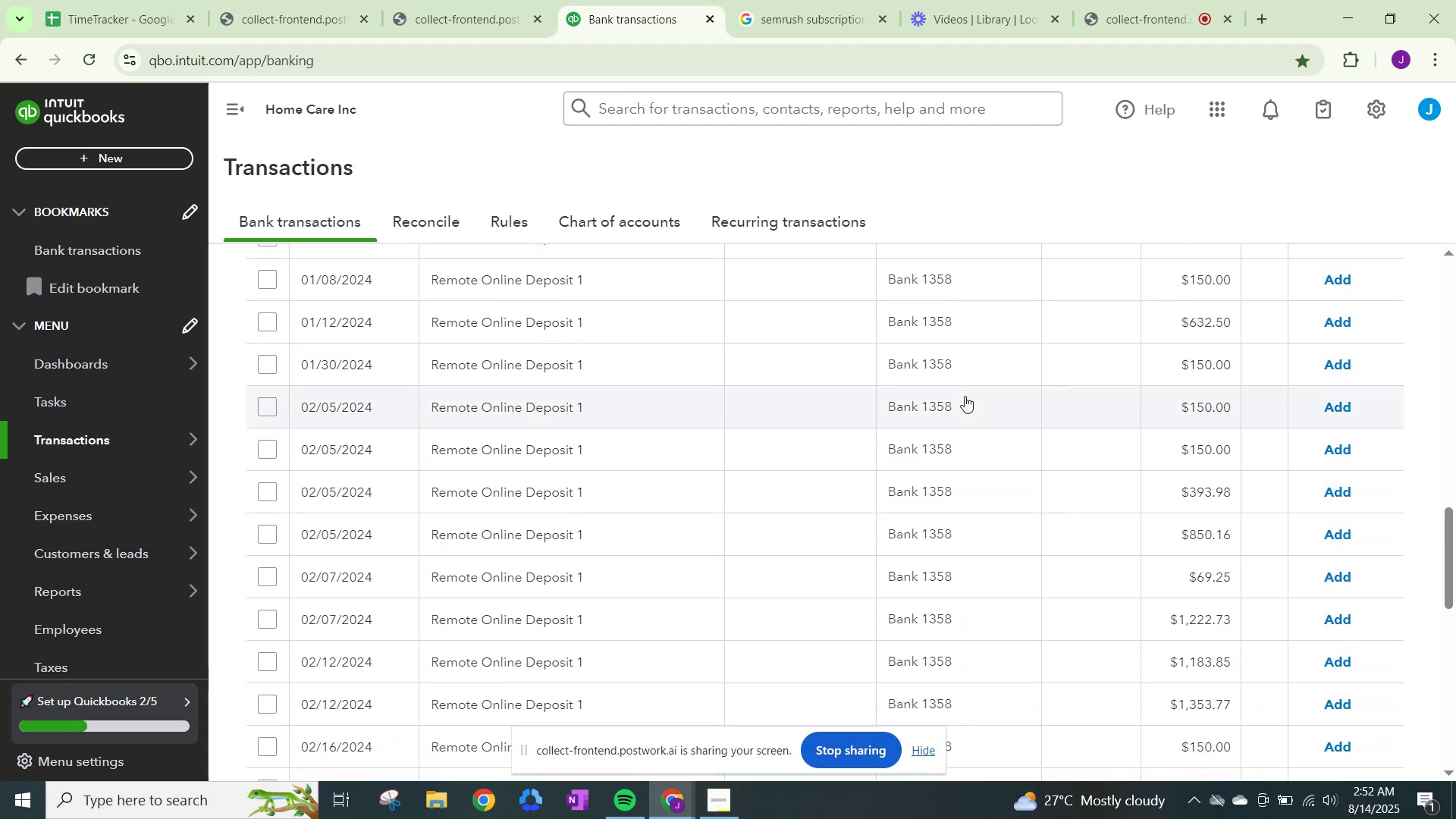 
scroll: coordinate [240, 474], scroll_direction: up, amount: 12.0
 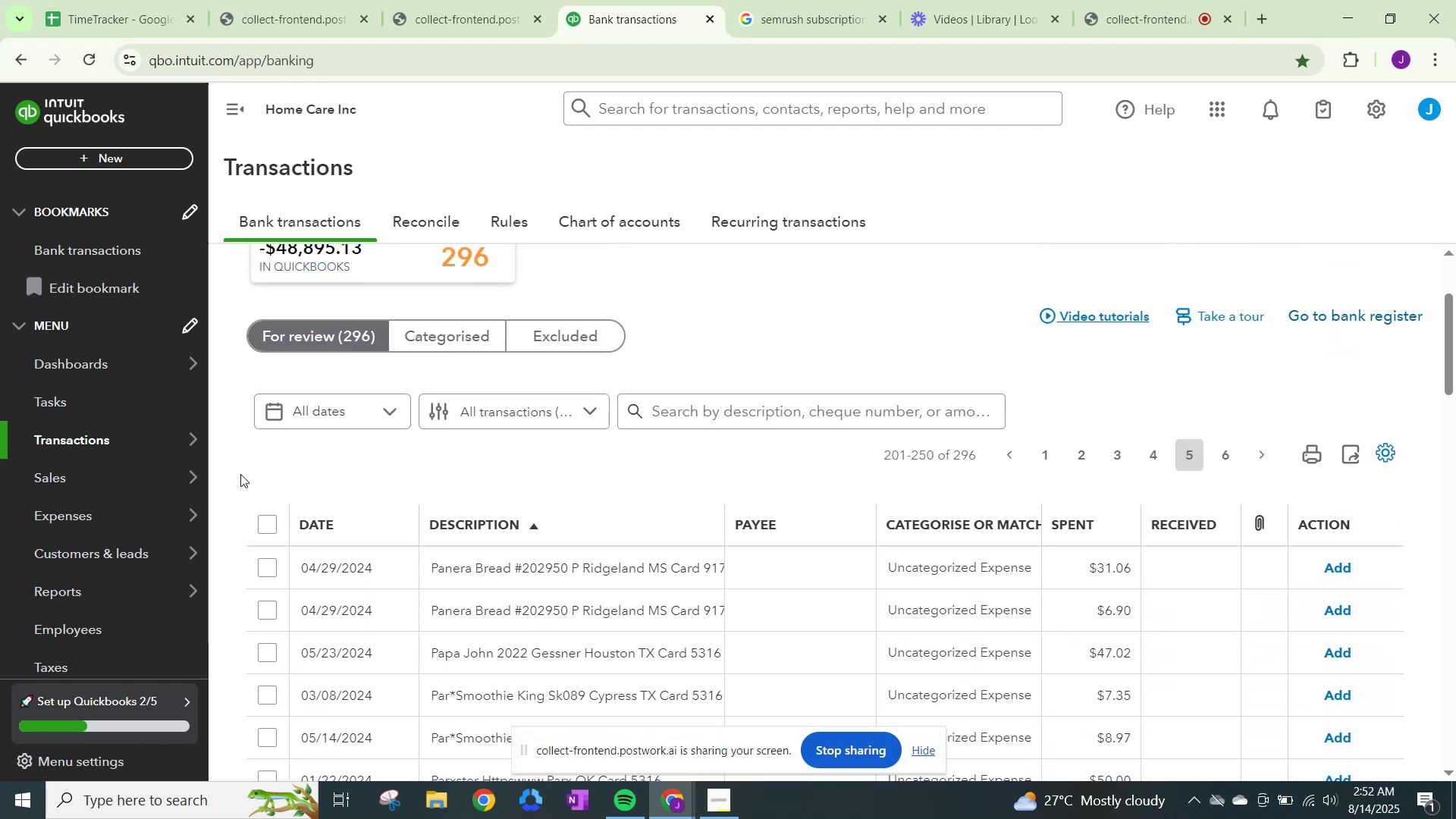 
scroll: coordinate [535, 459], scroll_direction: down, amount: 8.0
 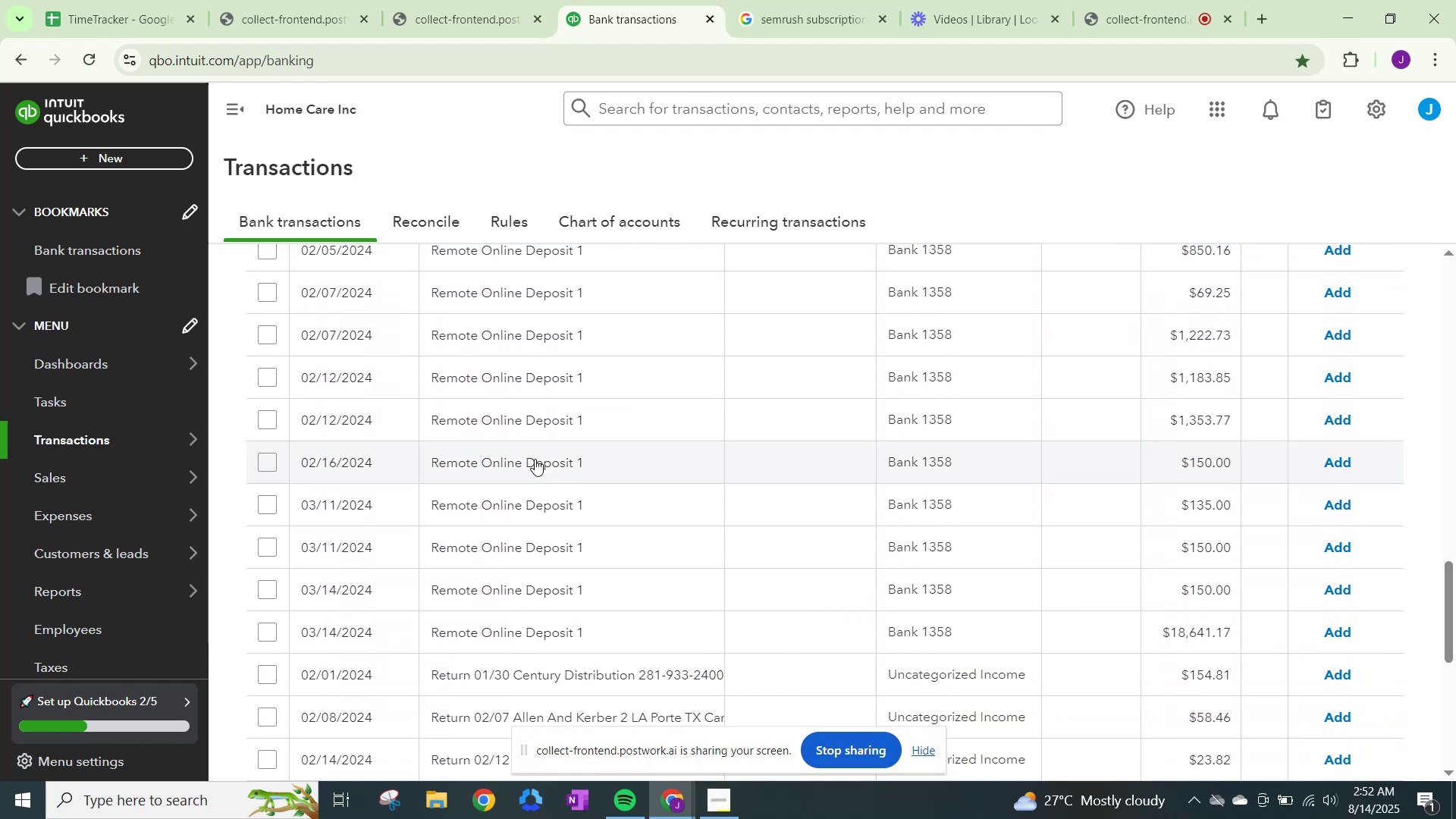 
scroll: coordinate [535, 459], scroll_direction: up, amount: 12.0
 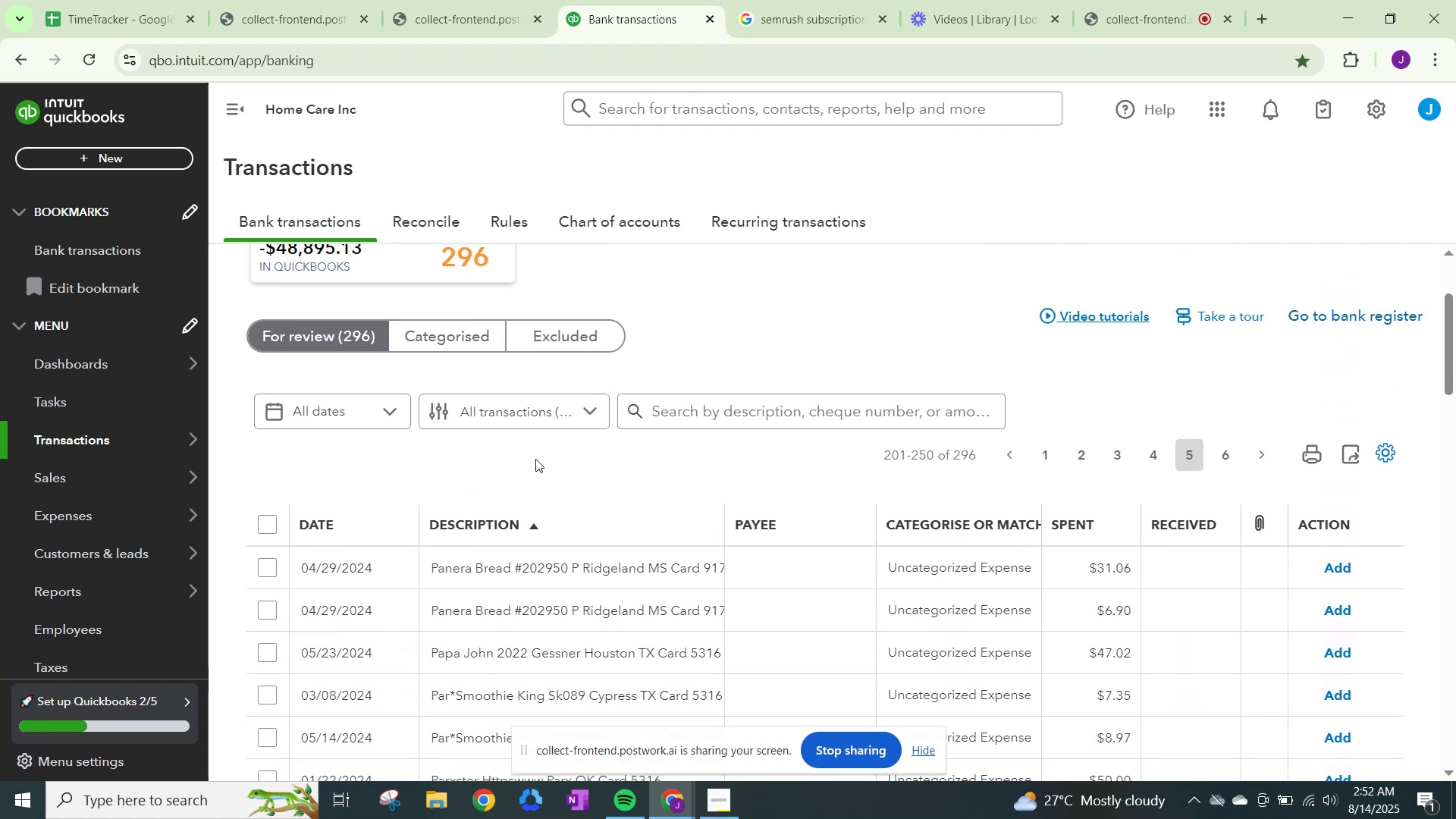 
scroll: coordinate [535, 459], scroll_direction: down, amount: 20.0
 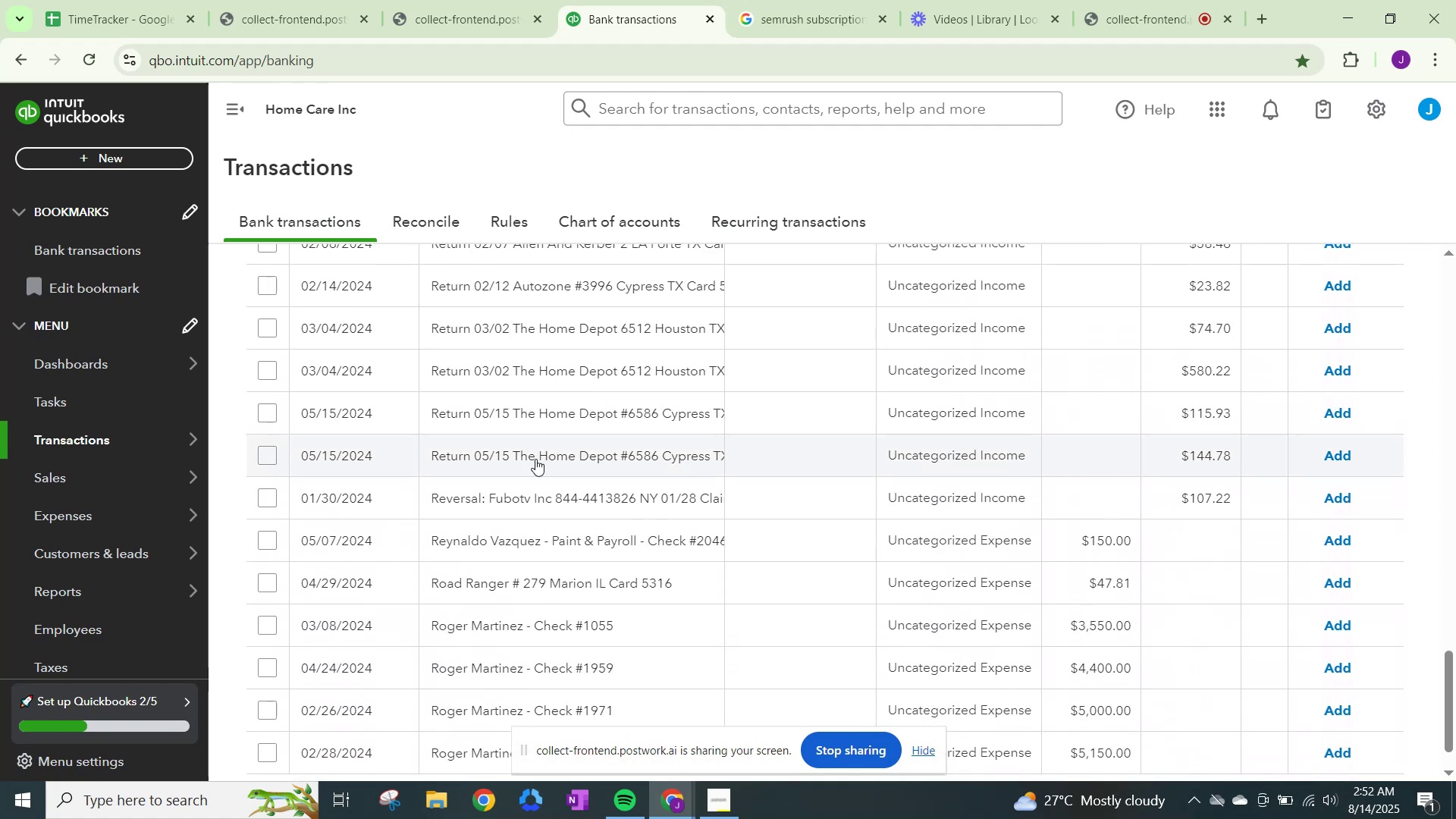 
wait(6.6)
 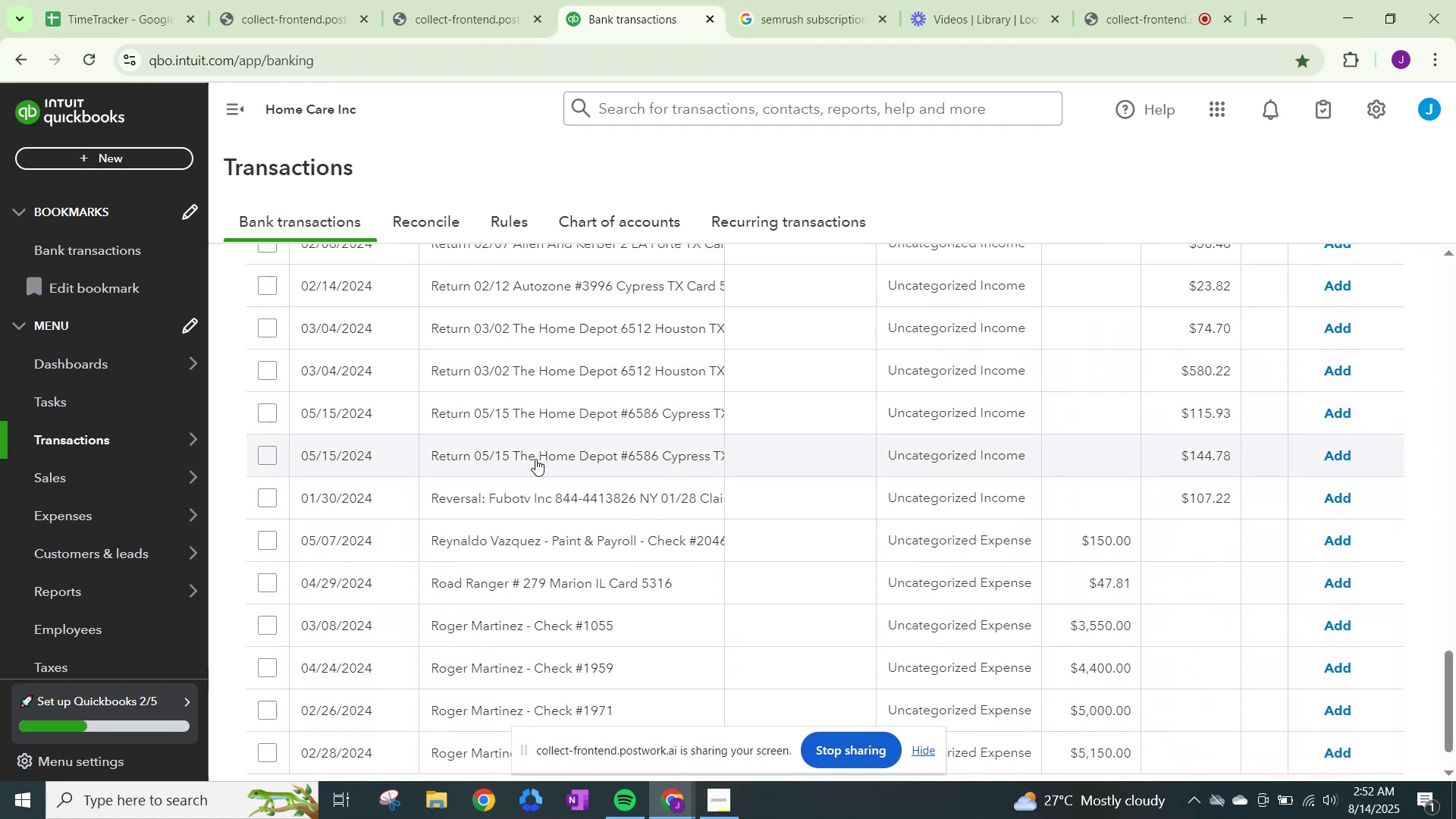 
scroll: coordinate [535, 459], scroll_direction: down, amount: 1.0
 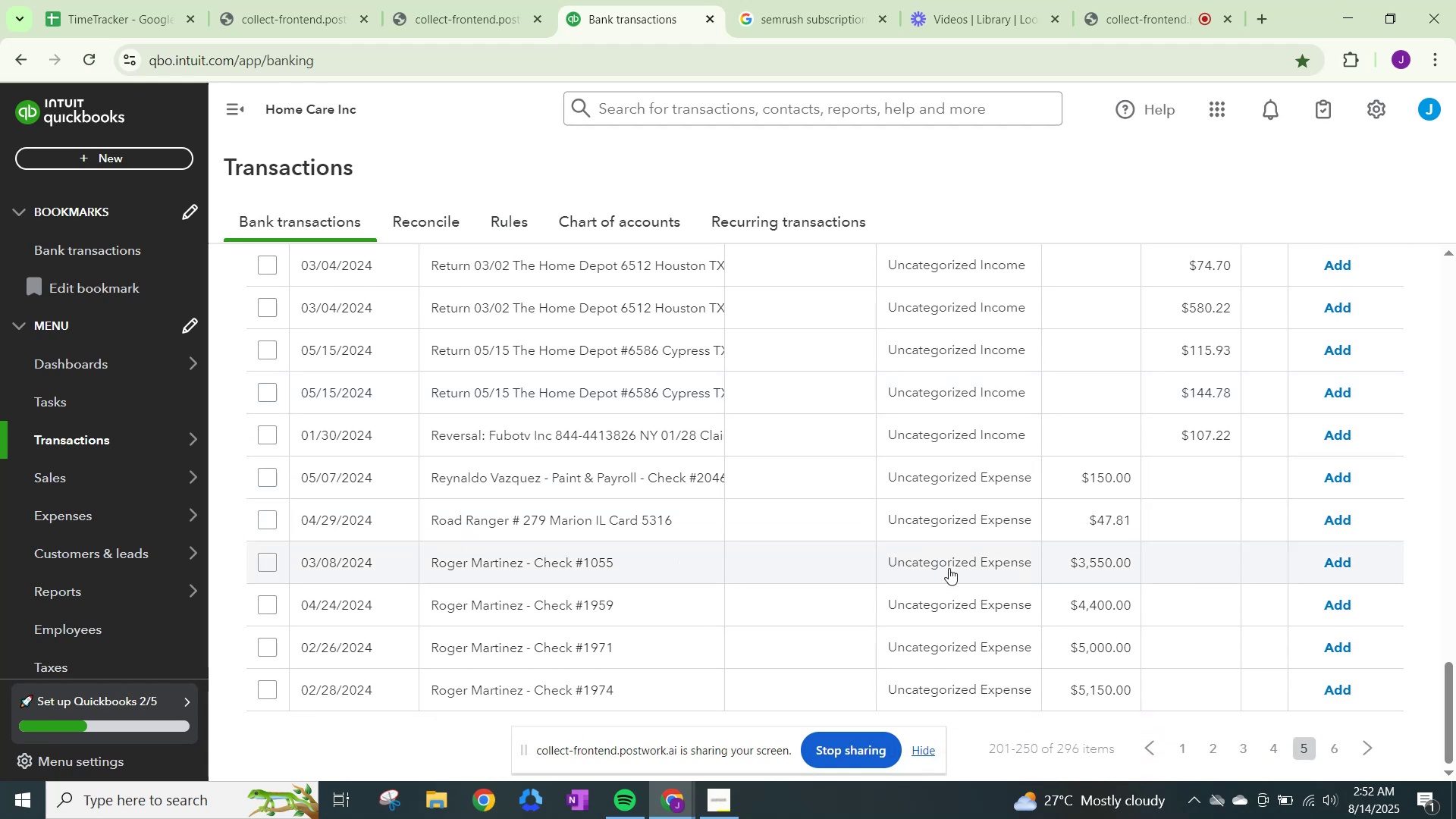 
wait(5.95)
 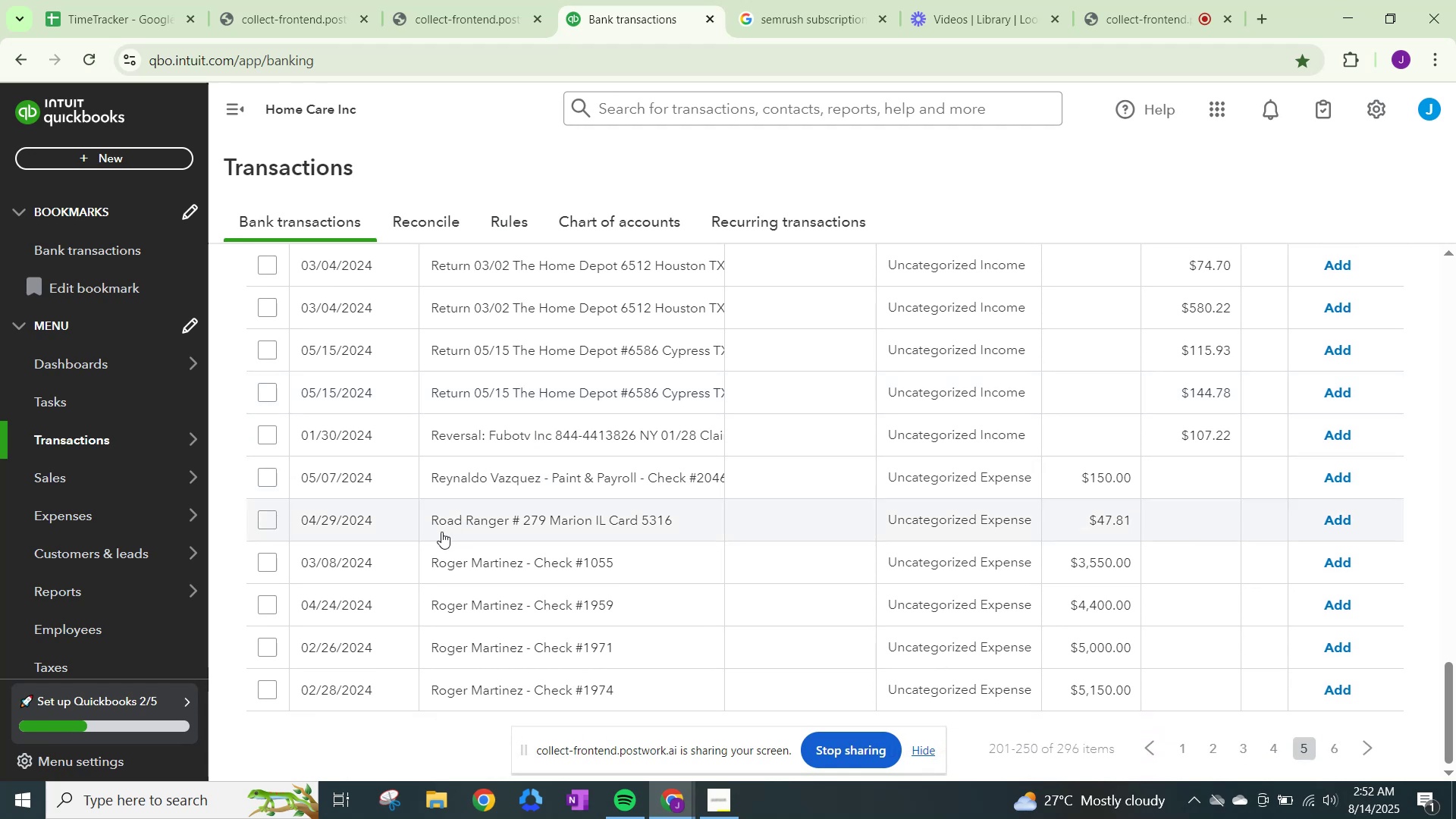 
left_click([949, 568])
 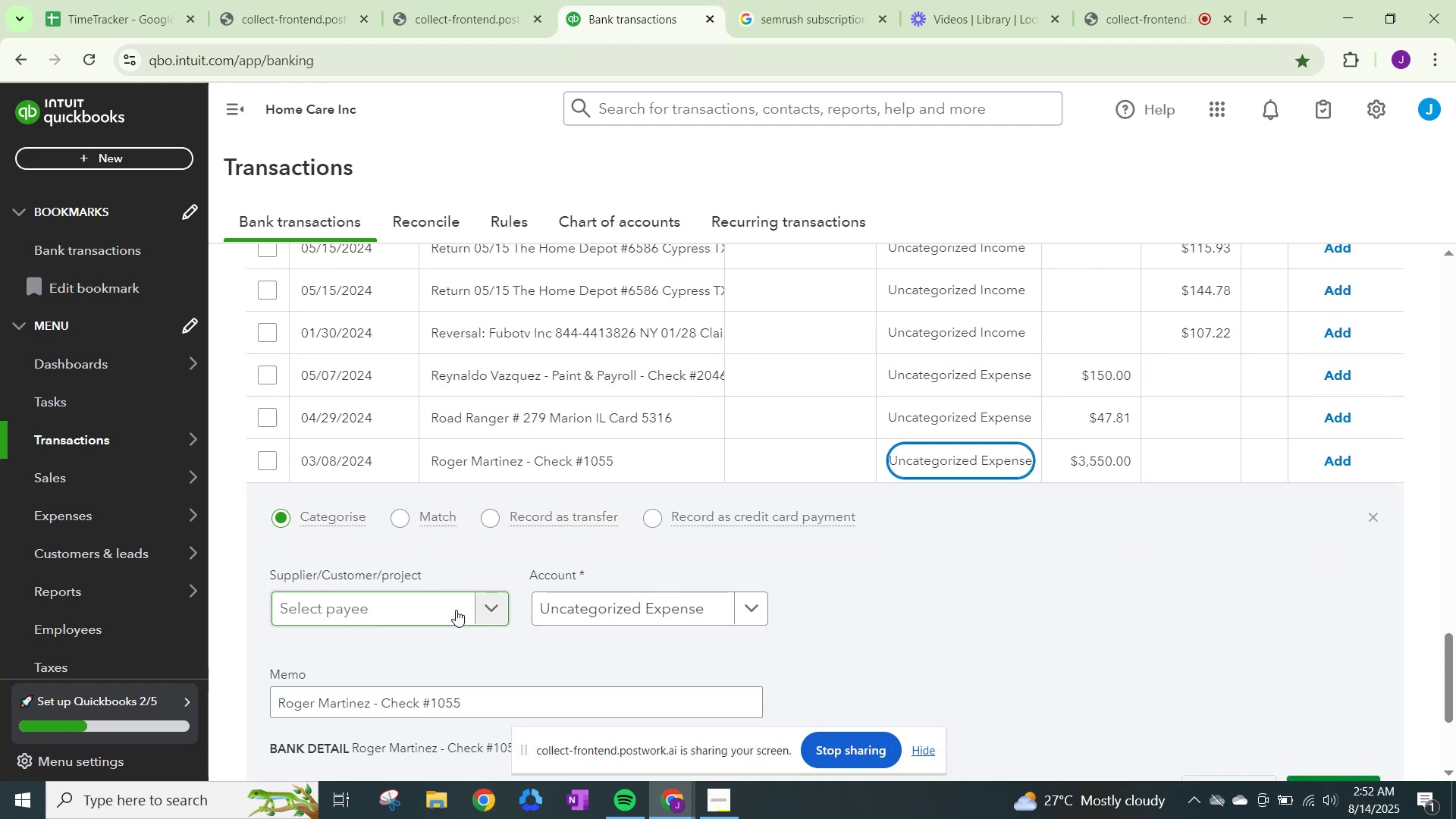 
left_click([485, 605])
 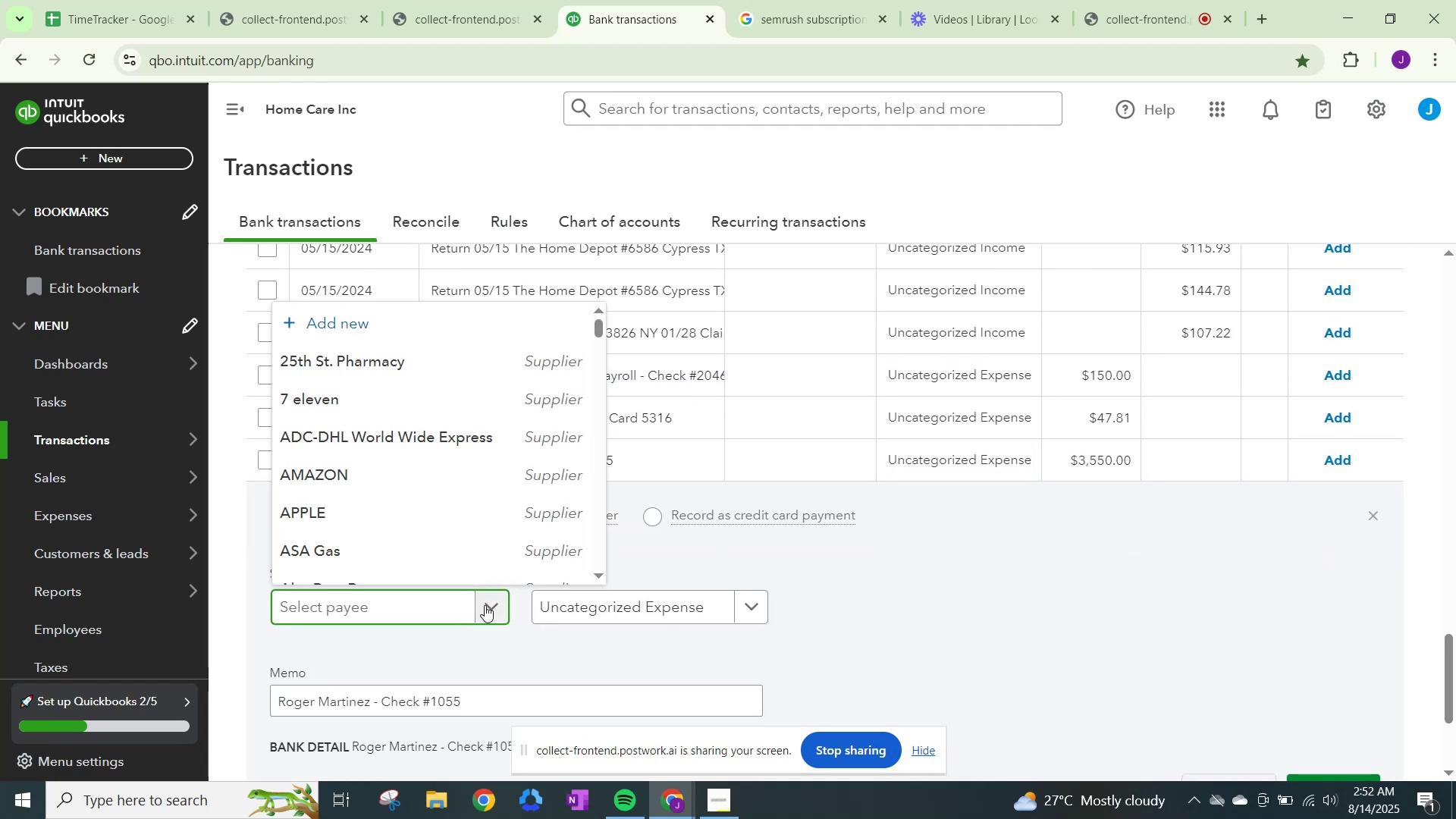 
type(Rogr)
key(Backspace)
type(er Martinez)
 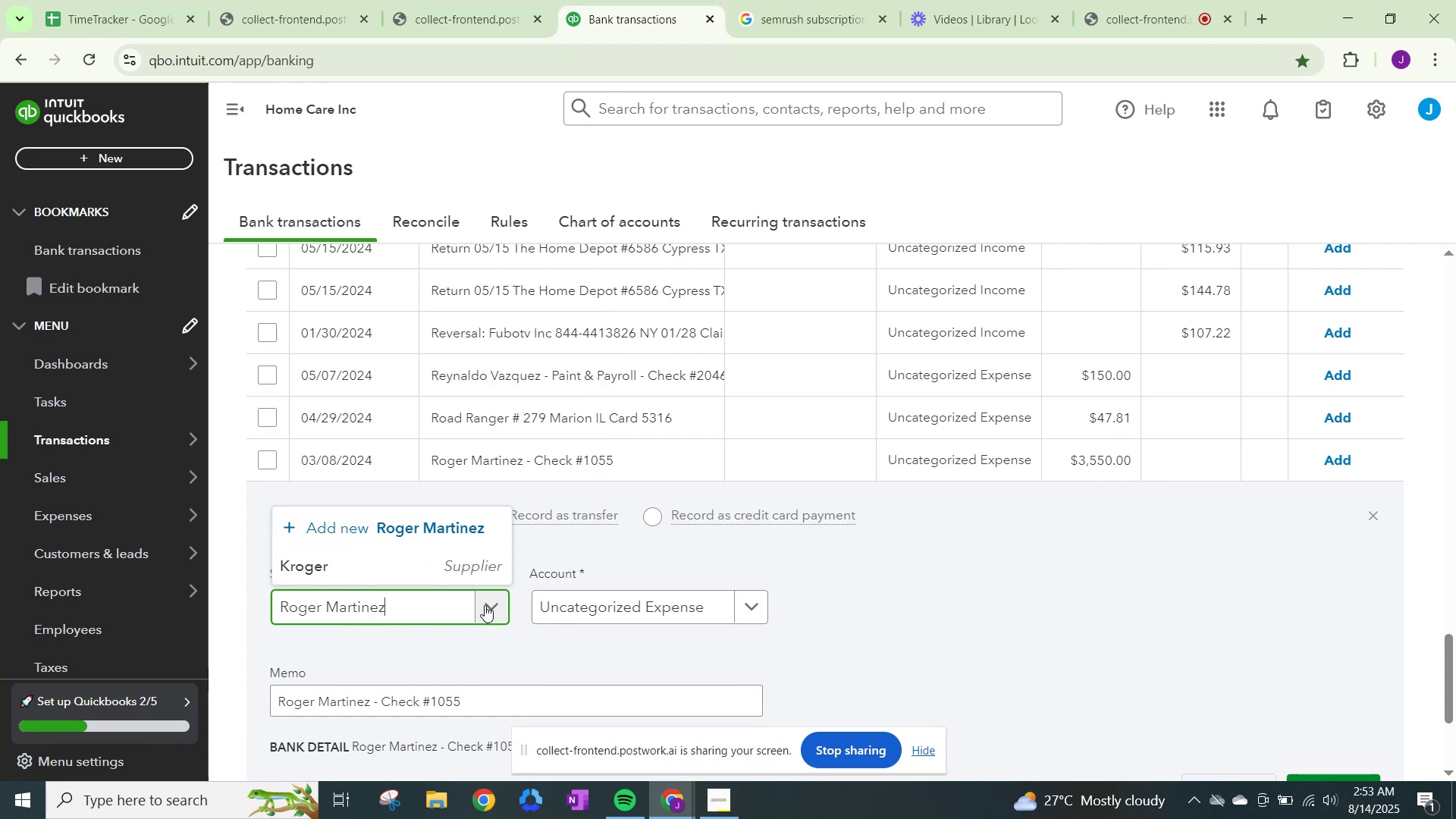 
left_click([406, 567])
 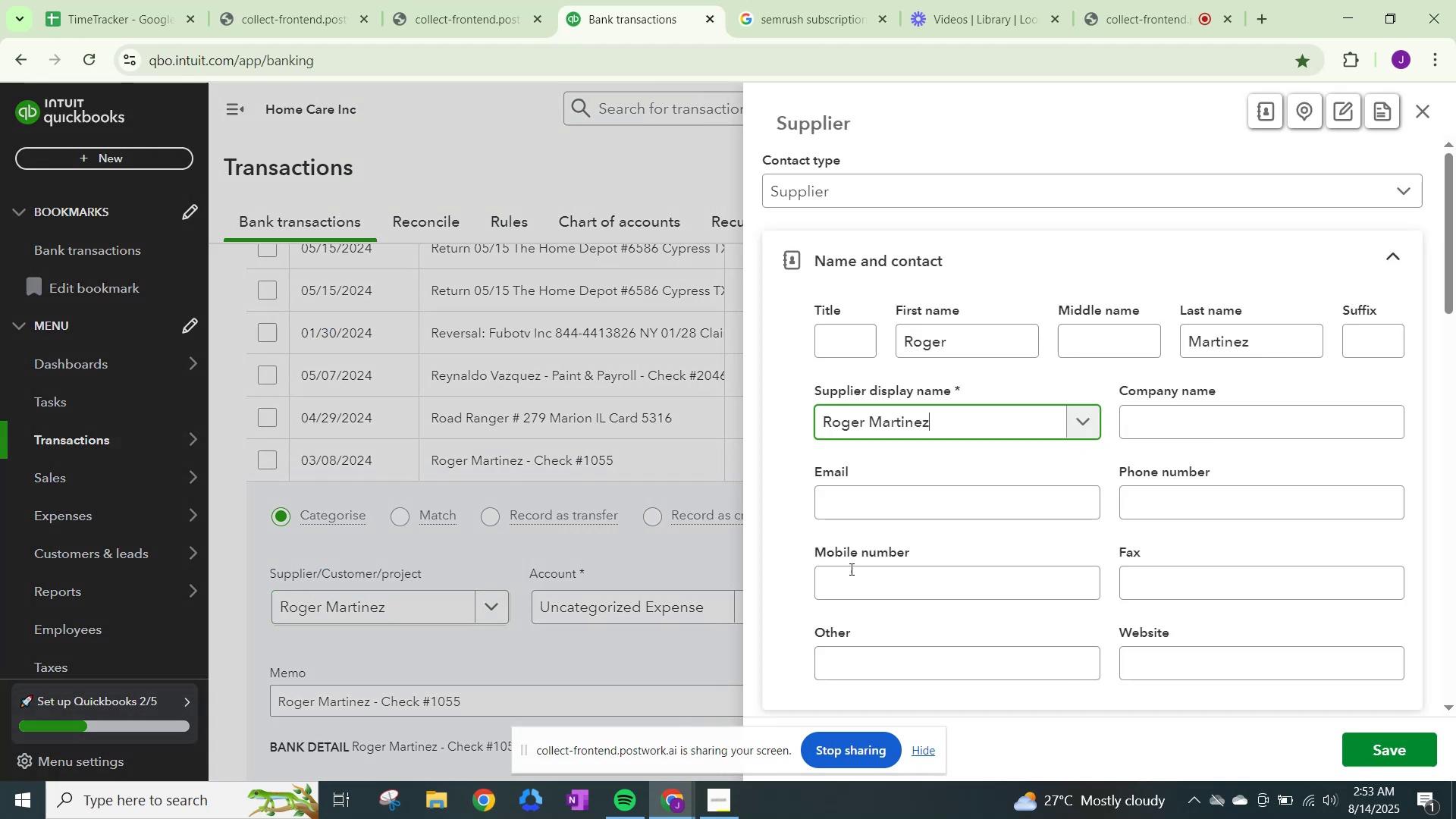 
scroll: coordinate [975, 575], scroll_direction: down, amount: 20.0
 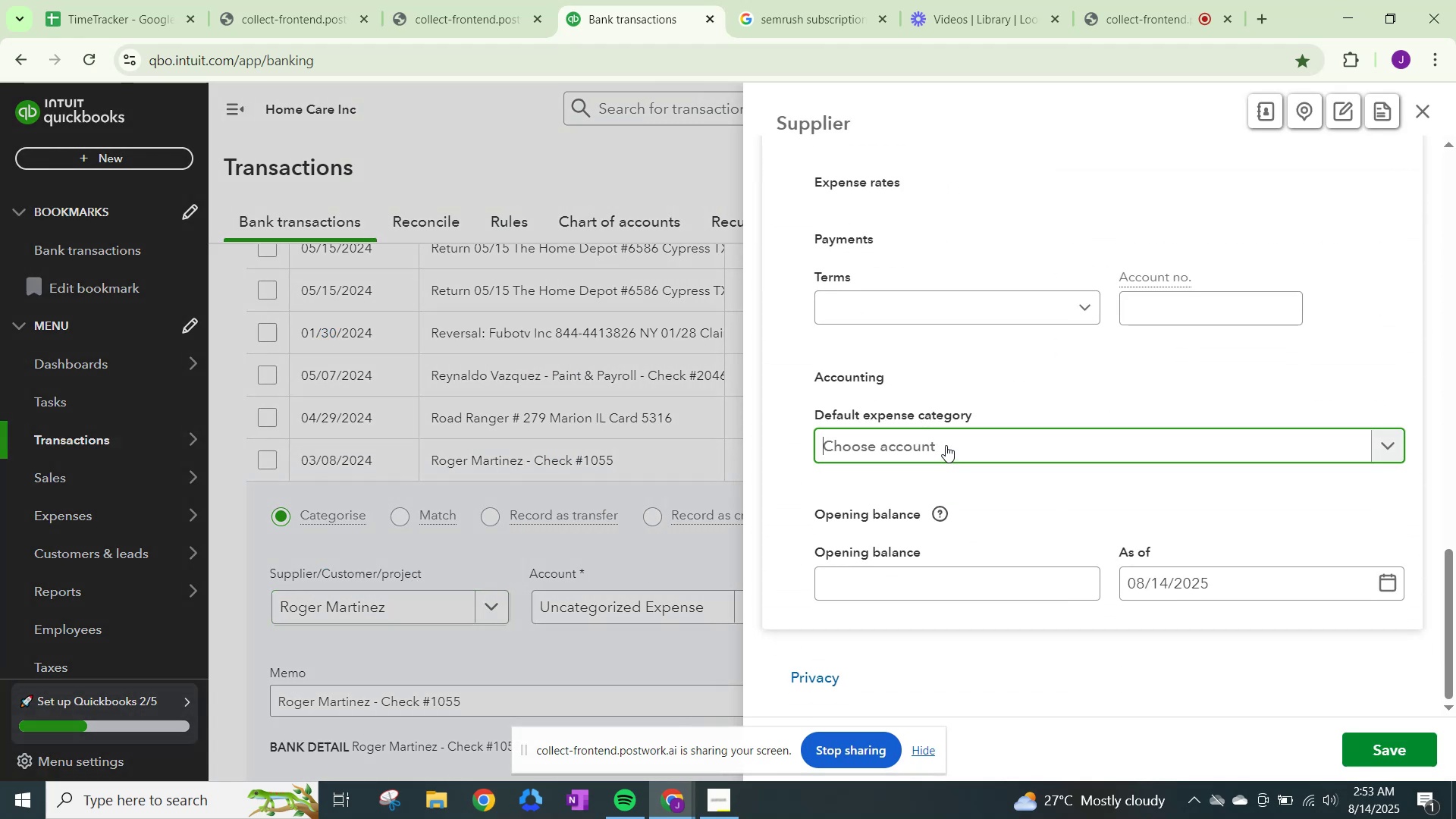 
type(wage)
 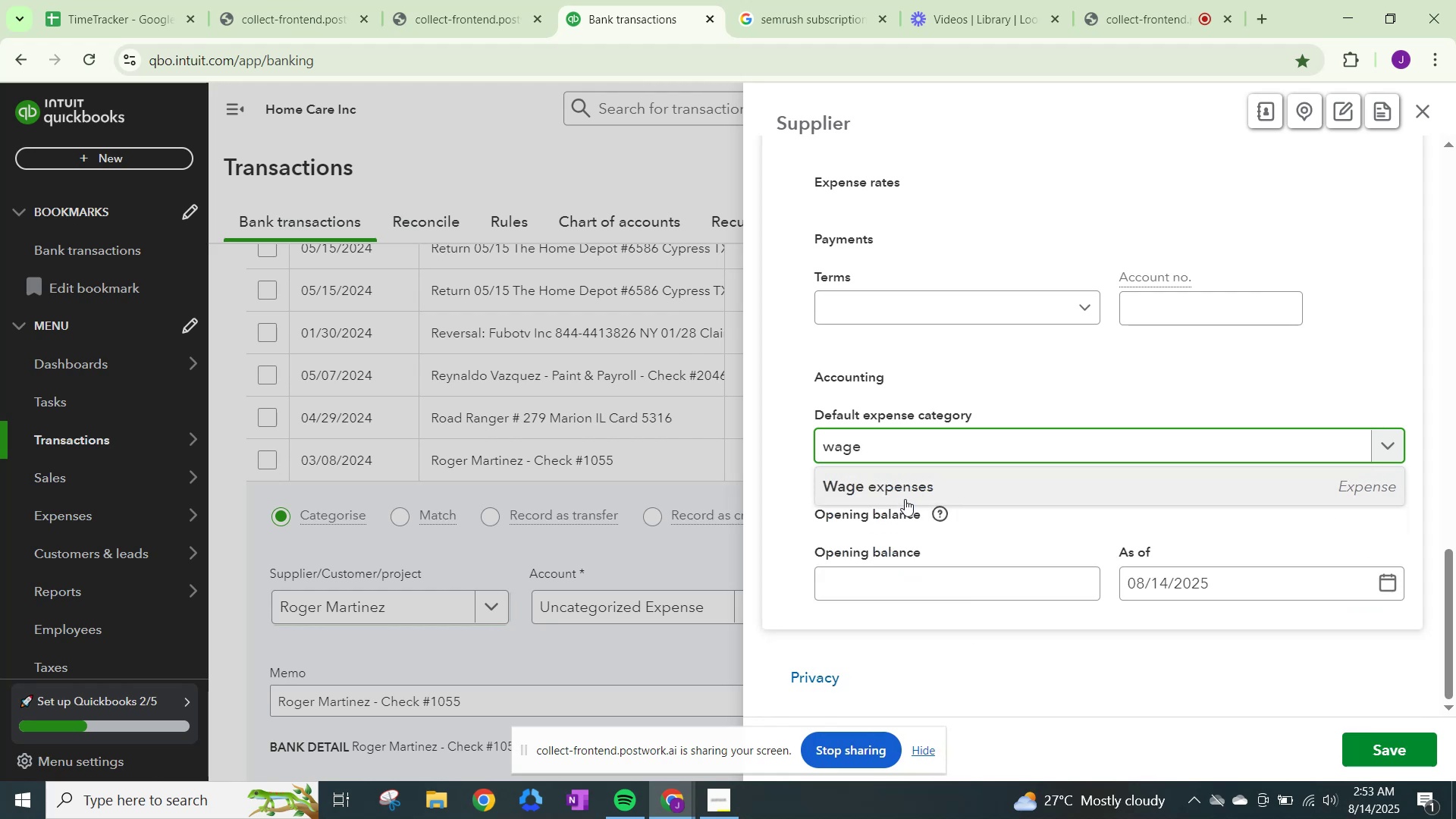 
left_click([904, 482])
 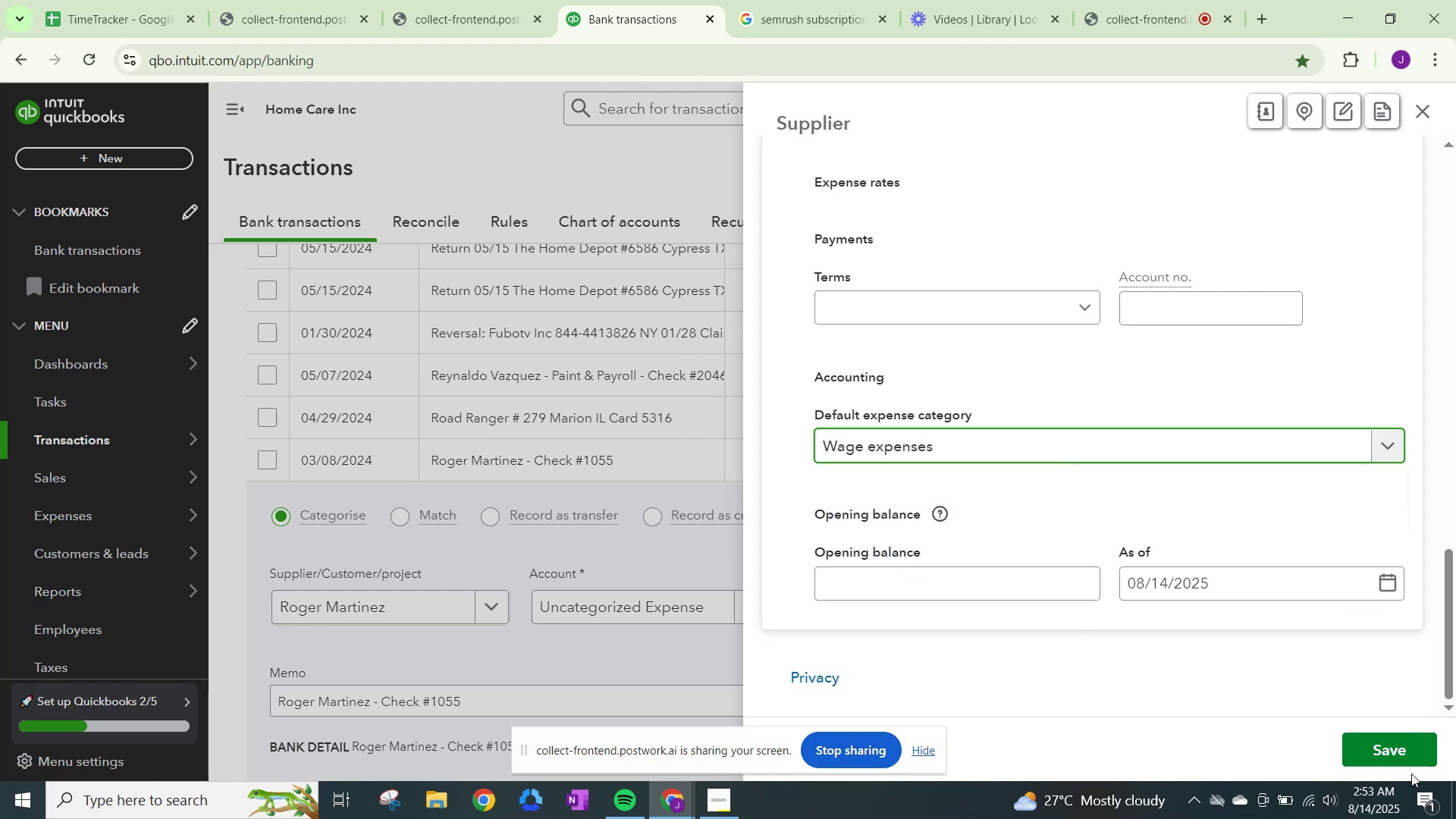 
left_click([1392, 749])
 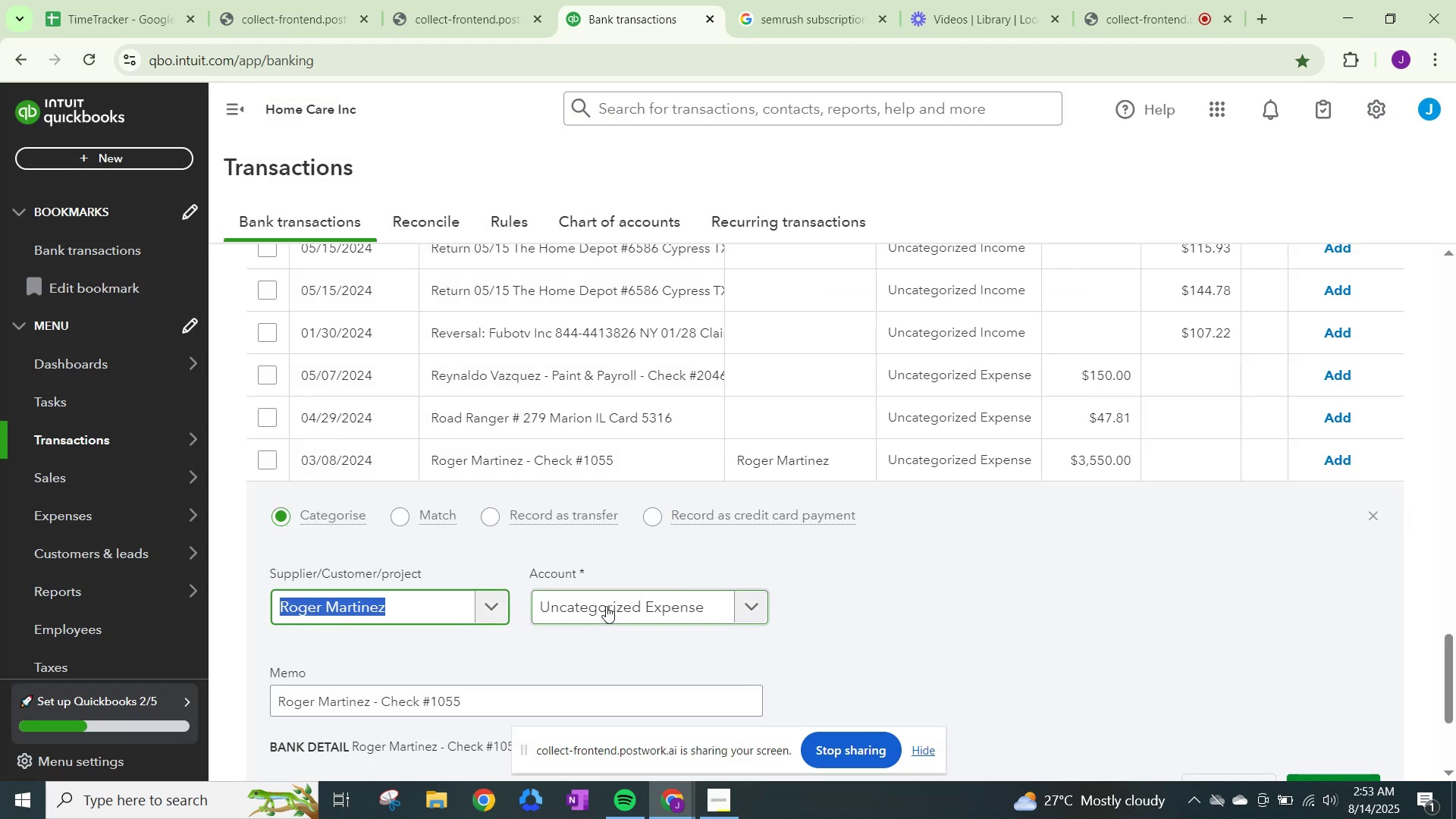 
left_click([606, 606])
 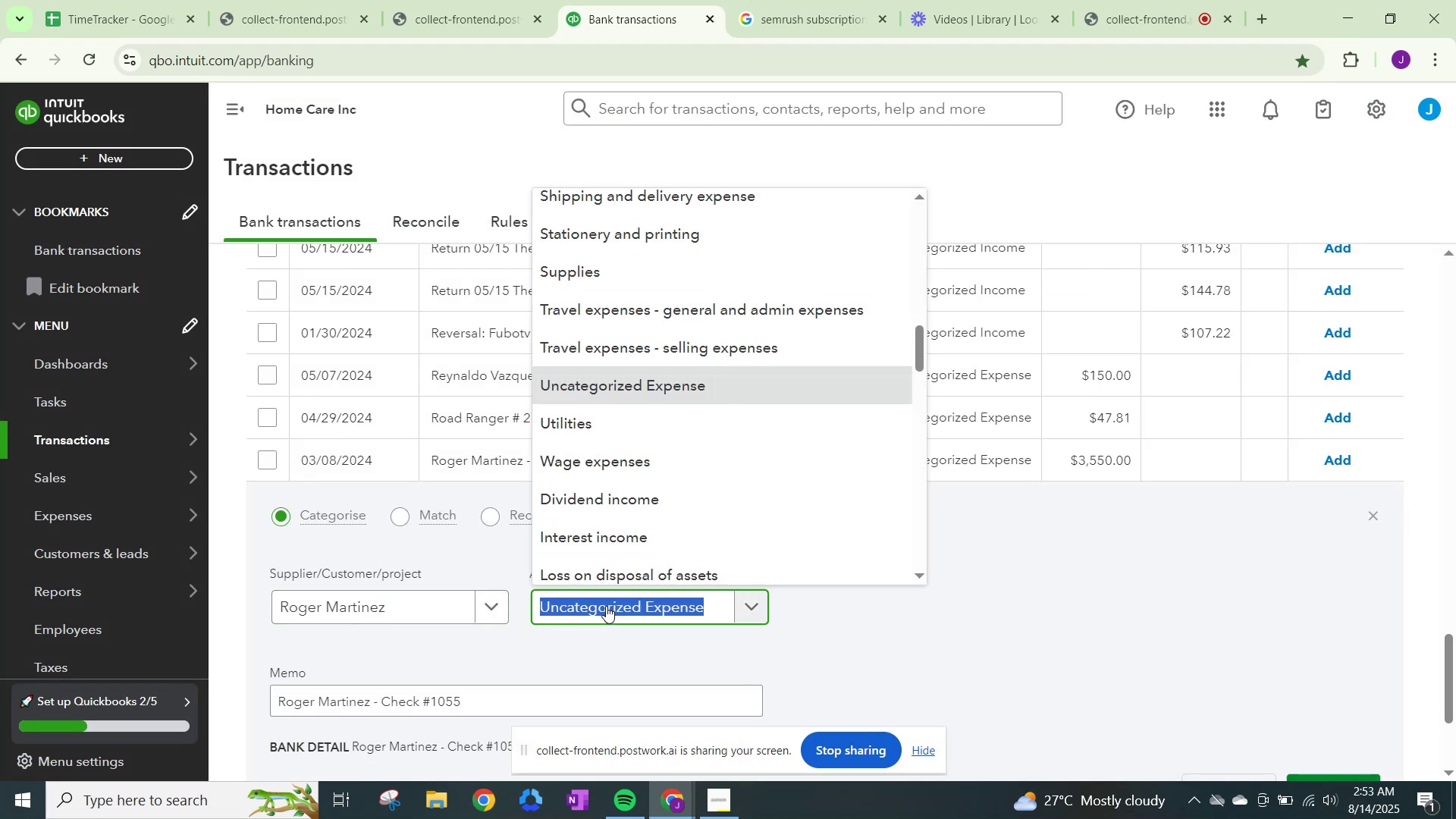 
type(wage)
 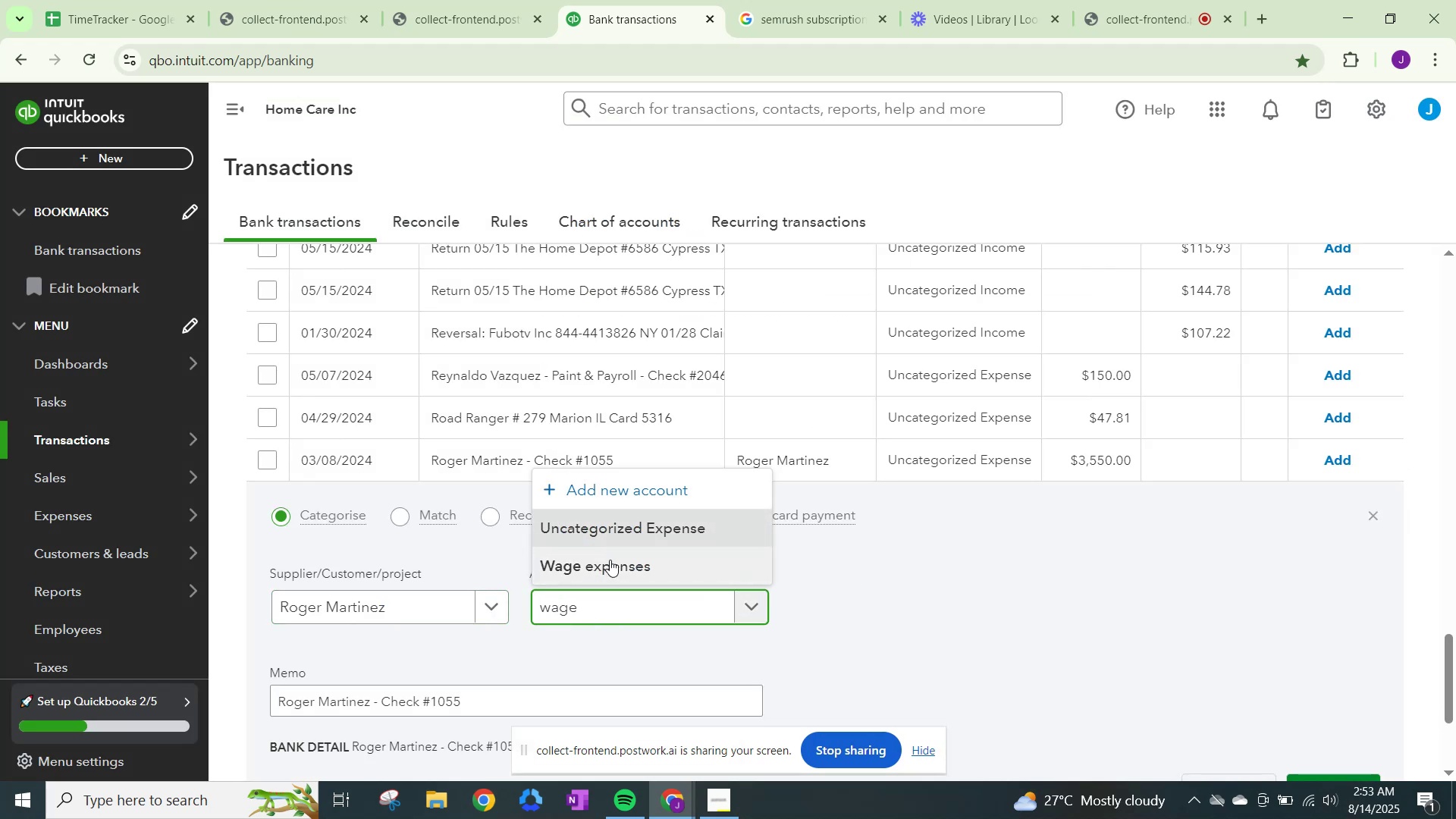 
left_click([610, 572])
 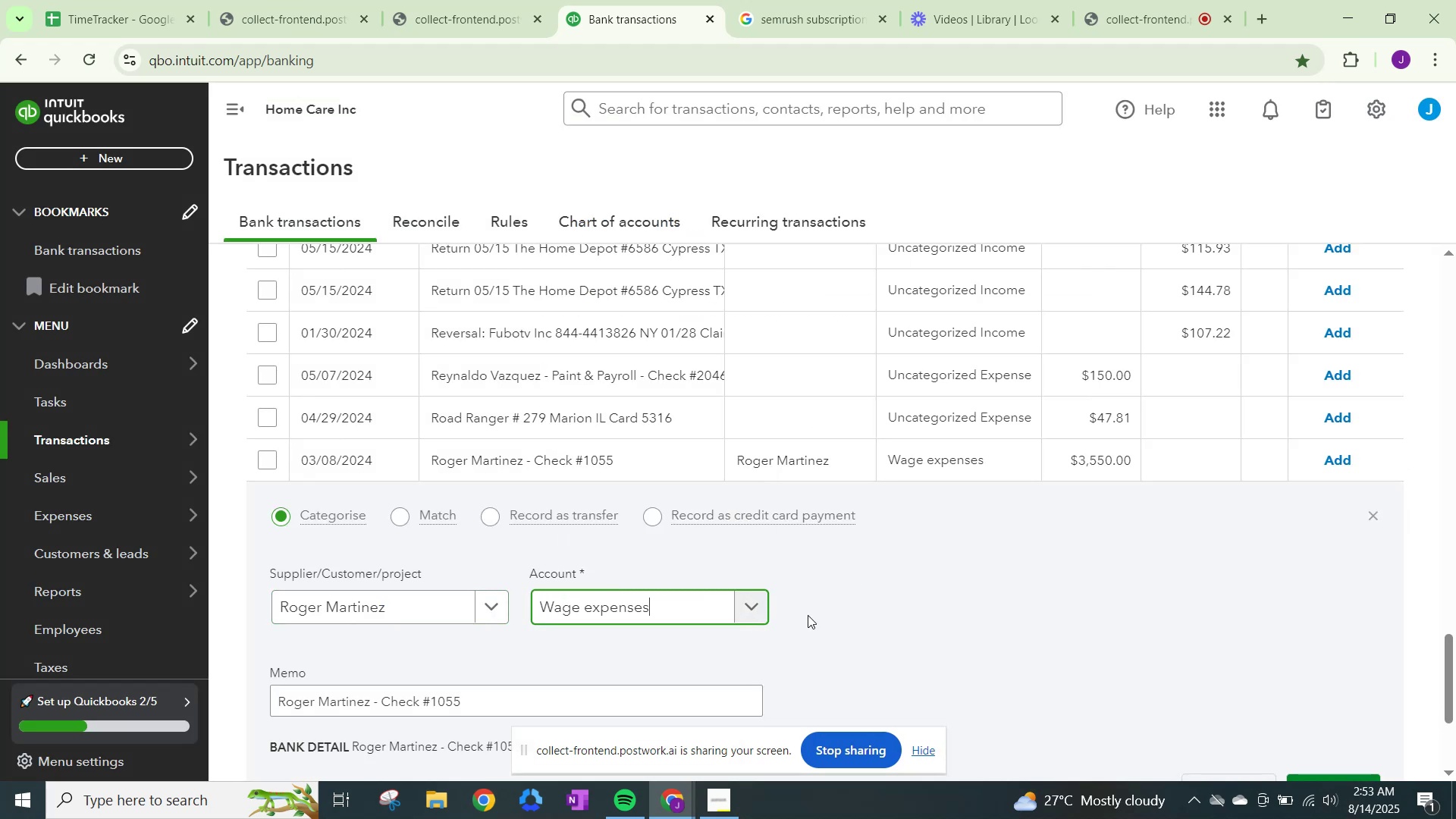 
scroll: coordinate [886, 623], scroll_direction: down, amount: 1.0
 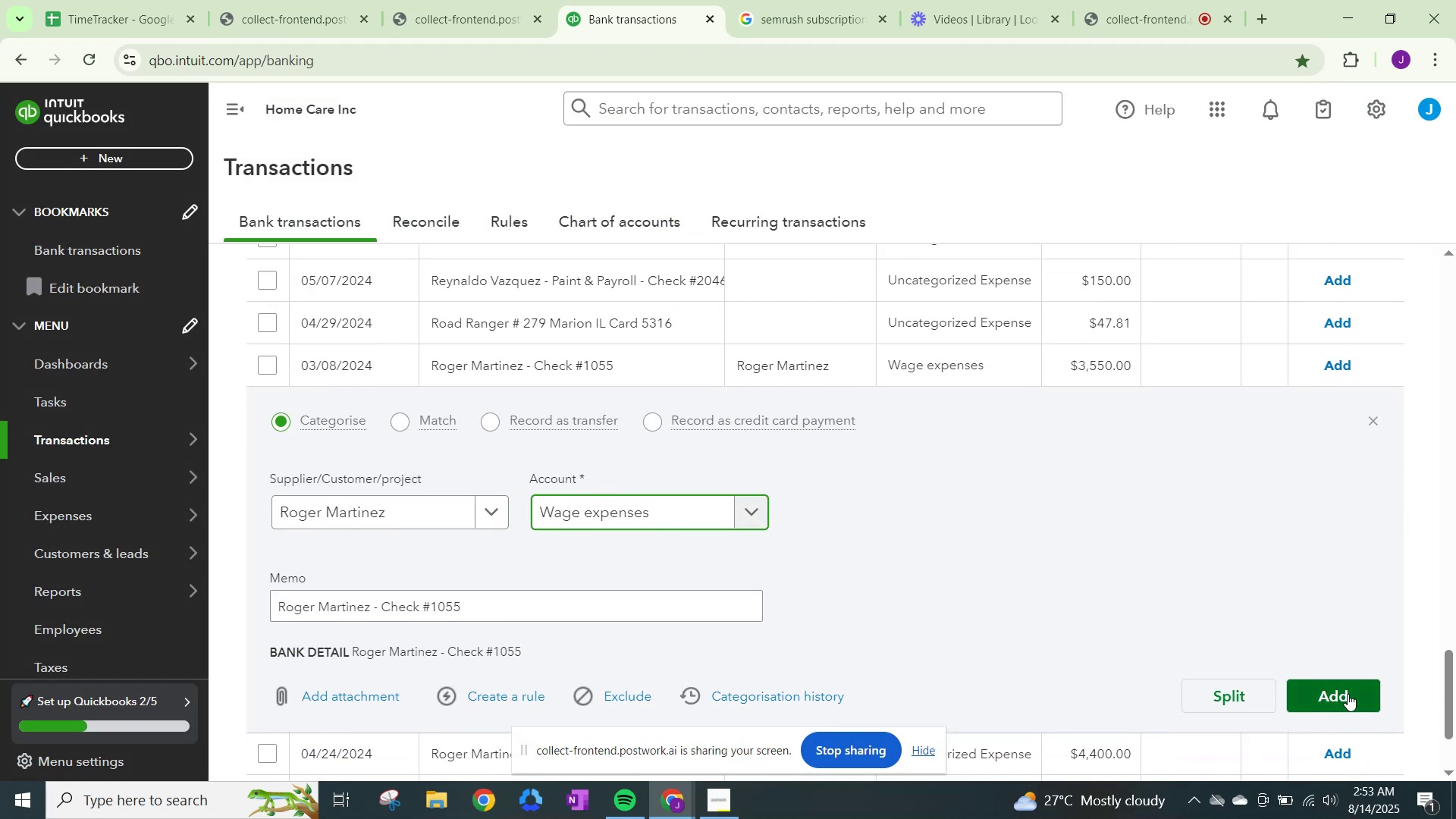 
left_click([1348, 694])
 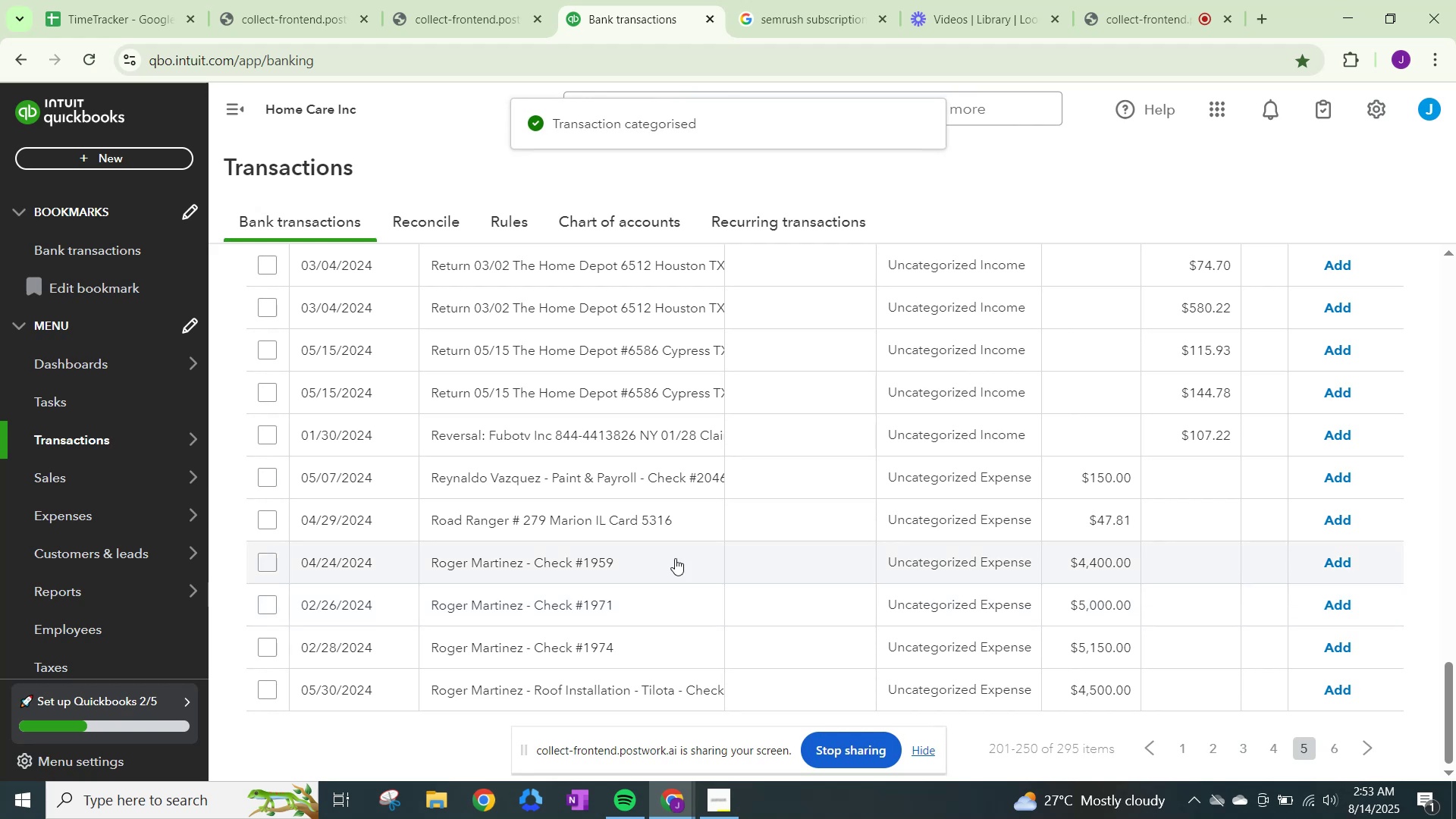 
left_click([934, 560])
 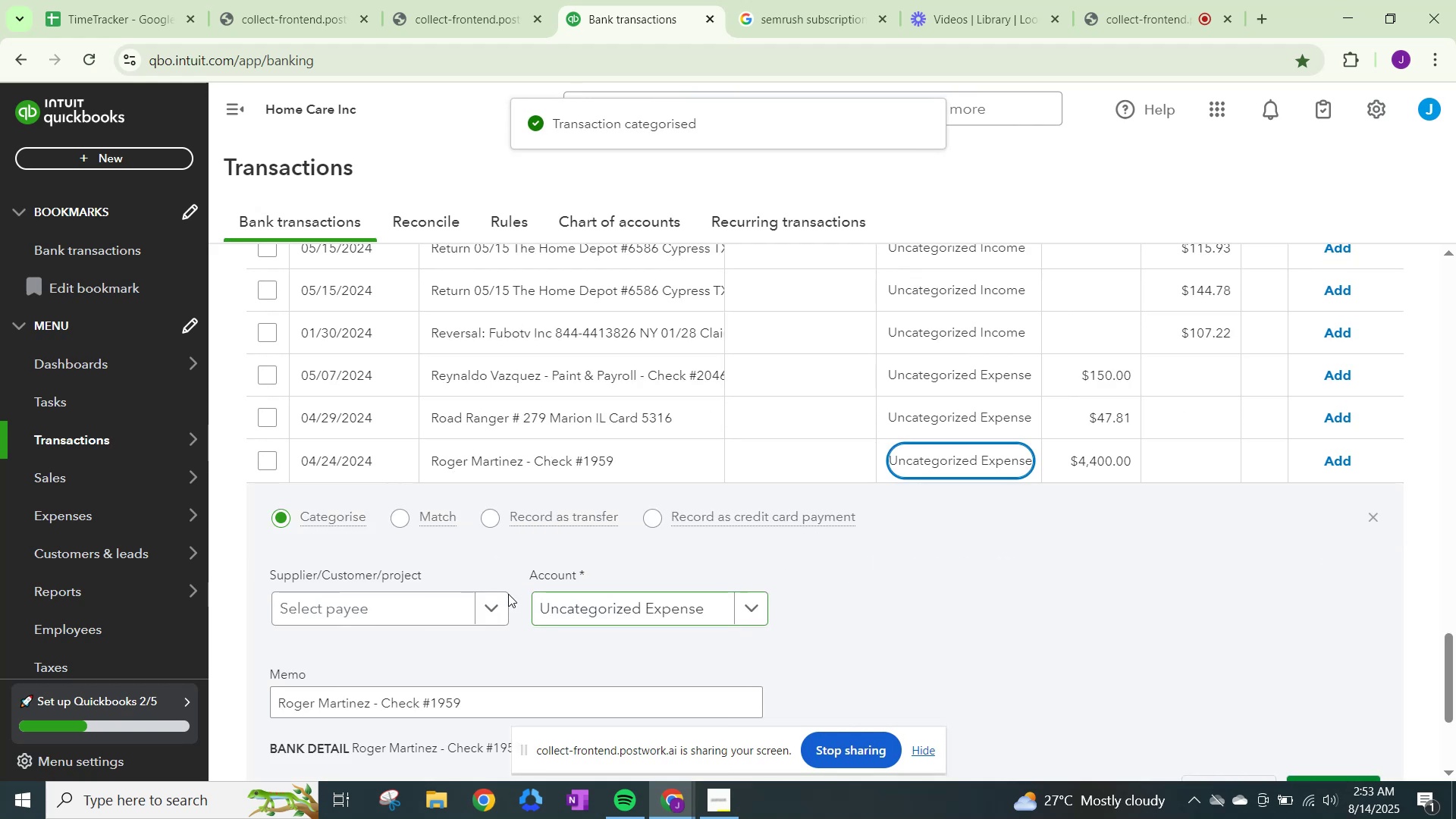 
left_click([488, 607])
 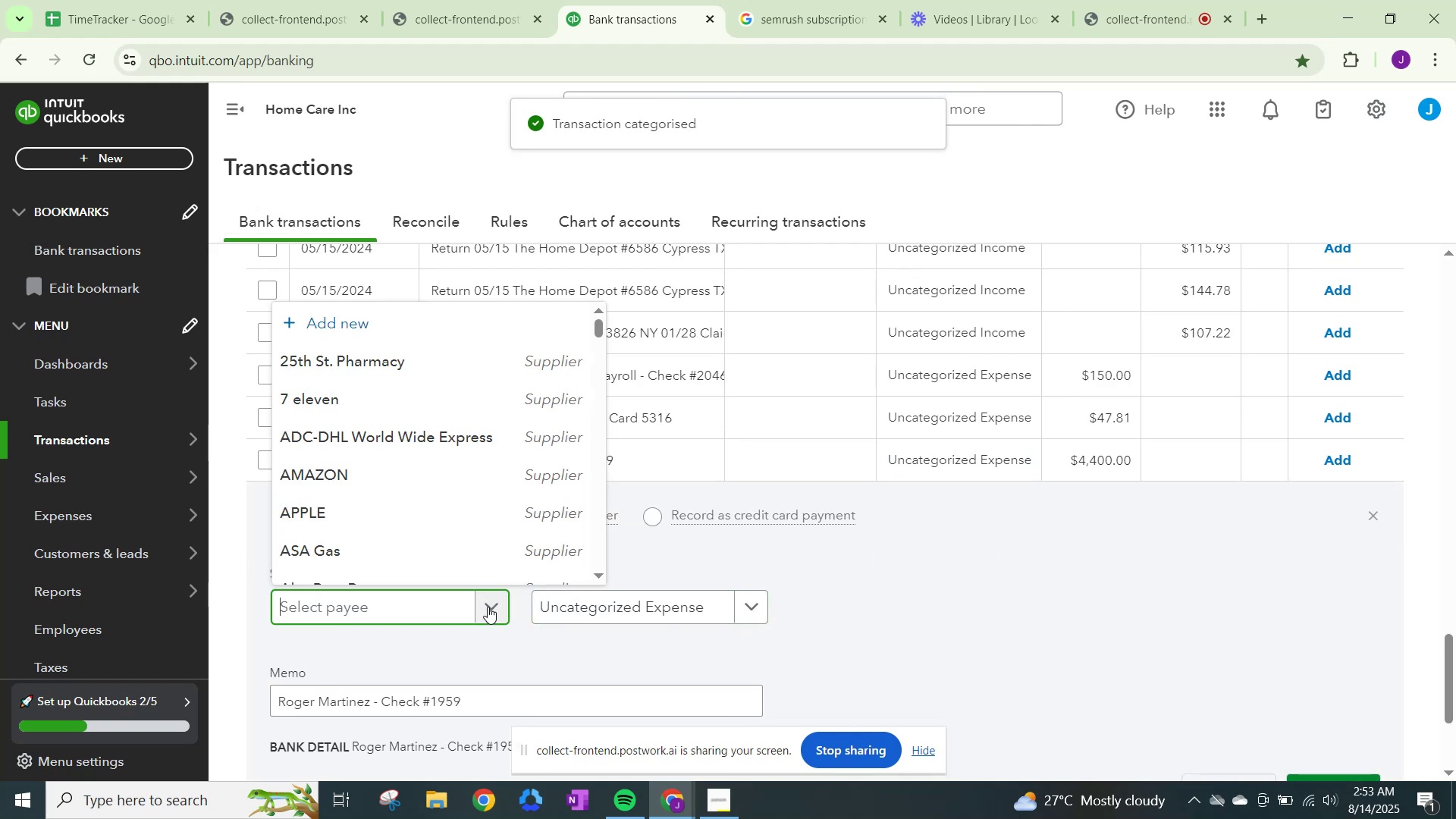 
type(roge)
 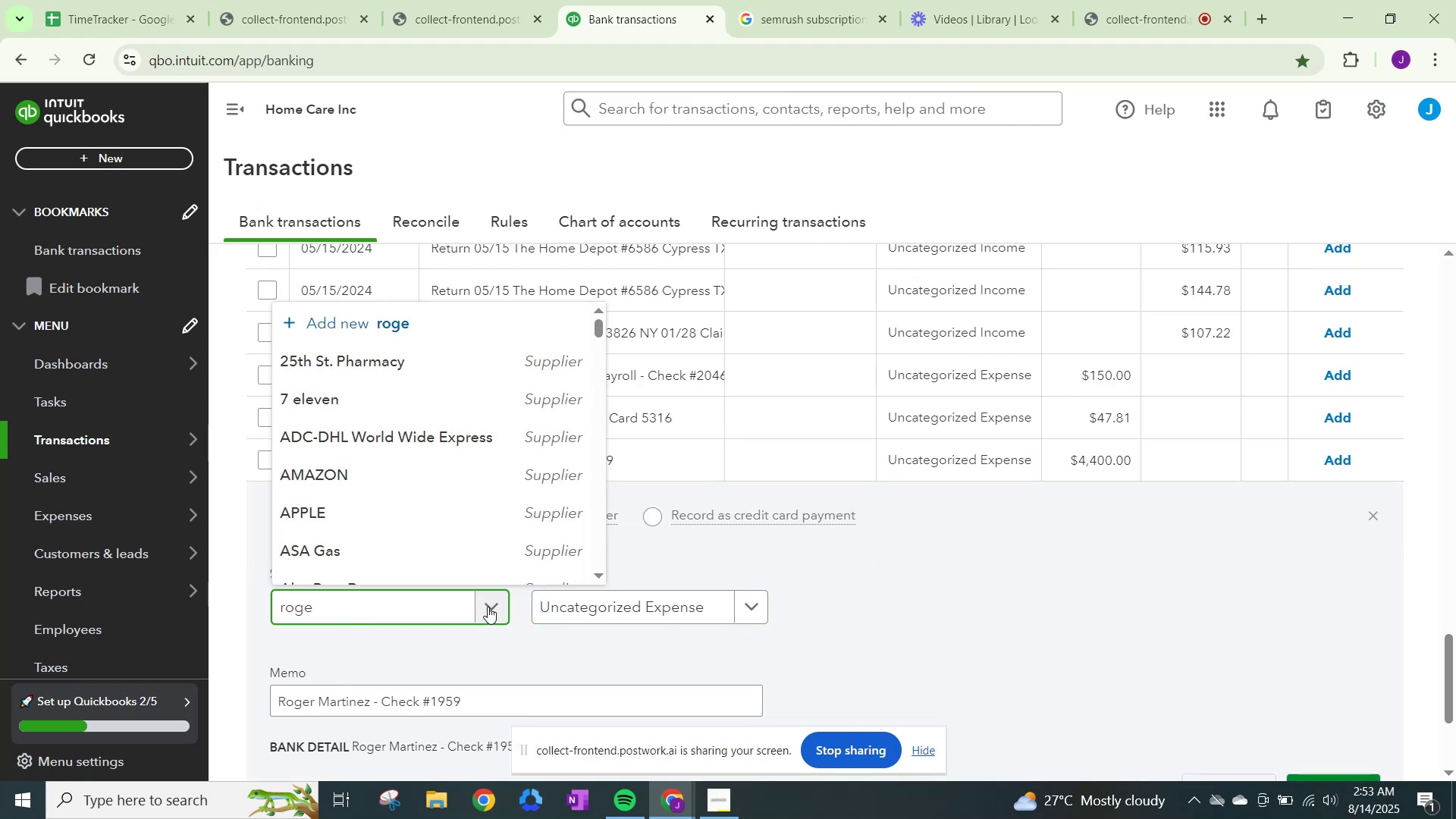 
scroll: coordinate [488, 607], scroll_direction: down, amount: 1.0
 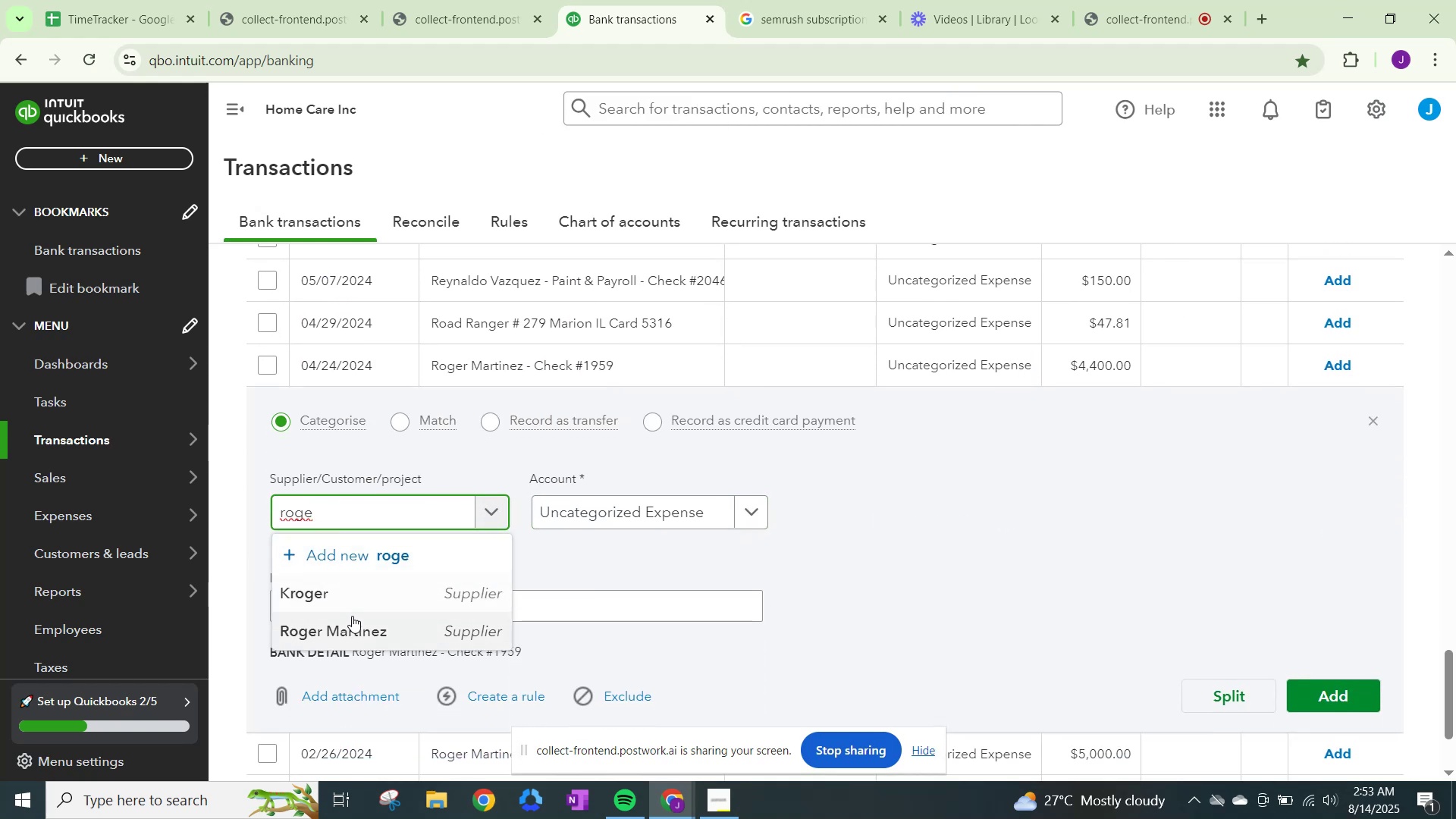 
left_click([350, 634])
 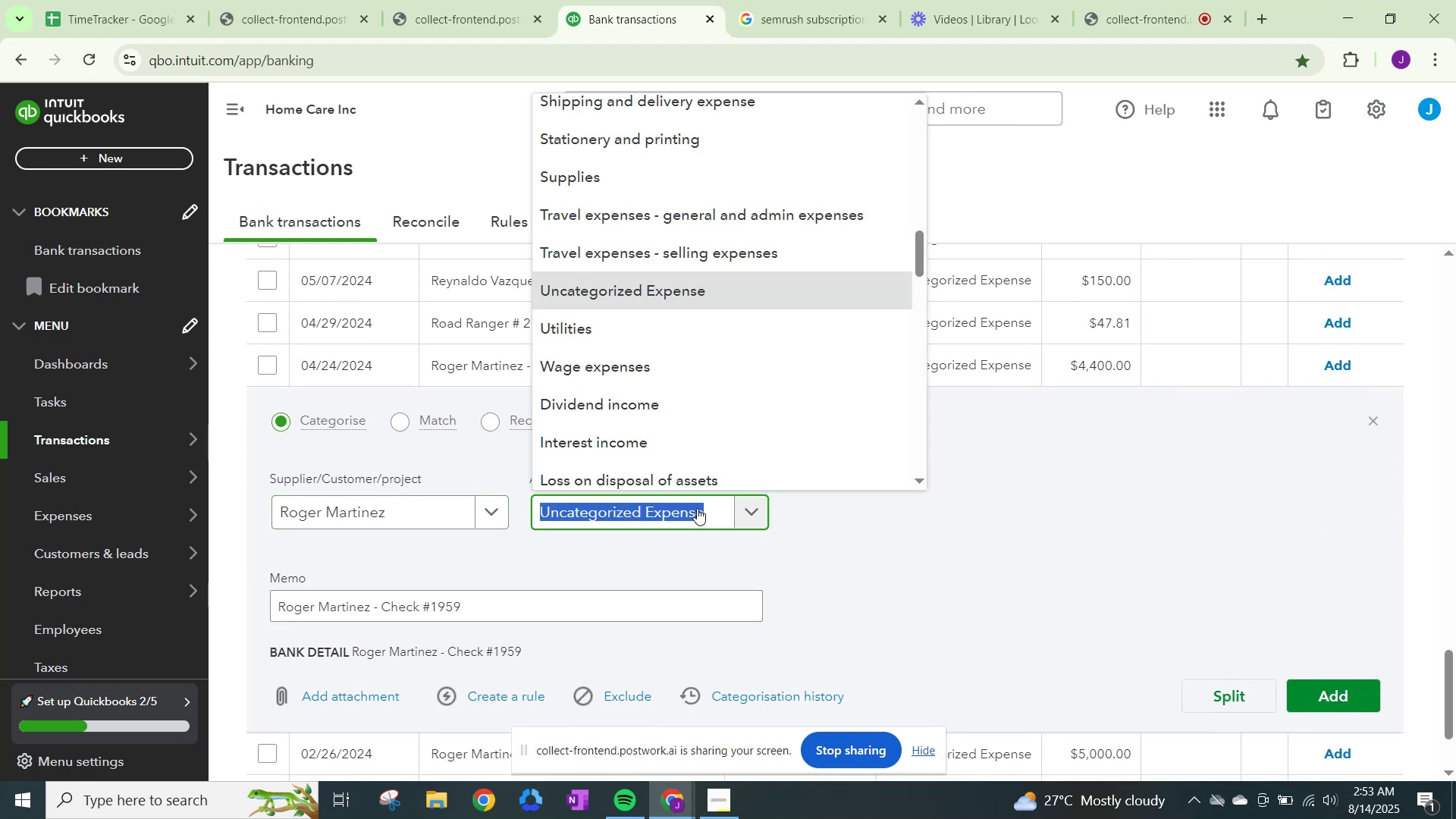 
type(wage)
 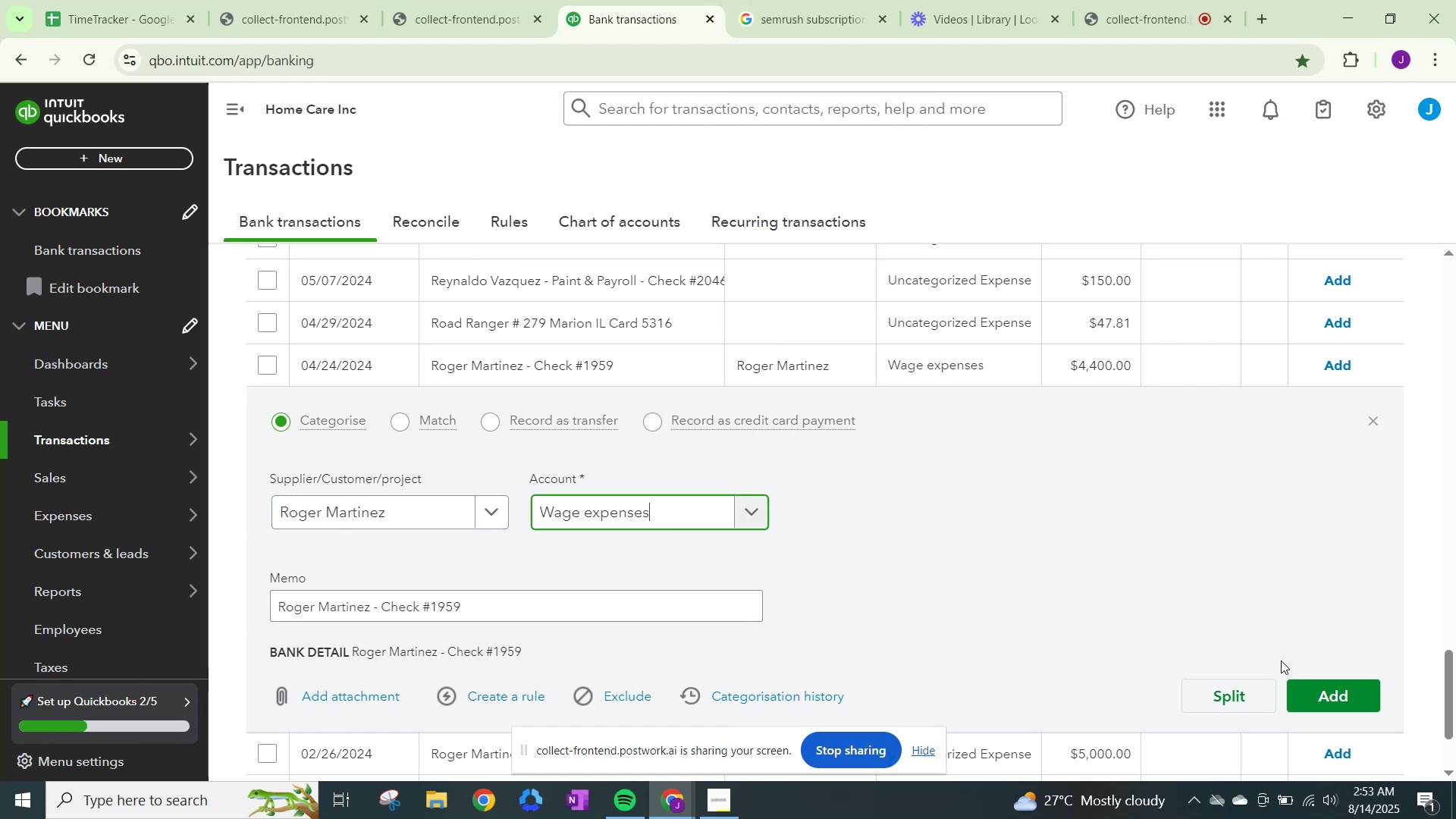 
left_click([1315, 695])
 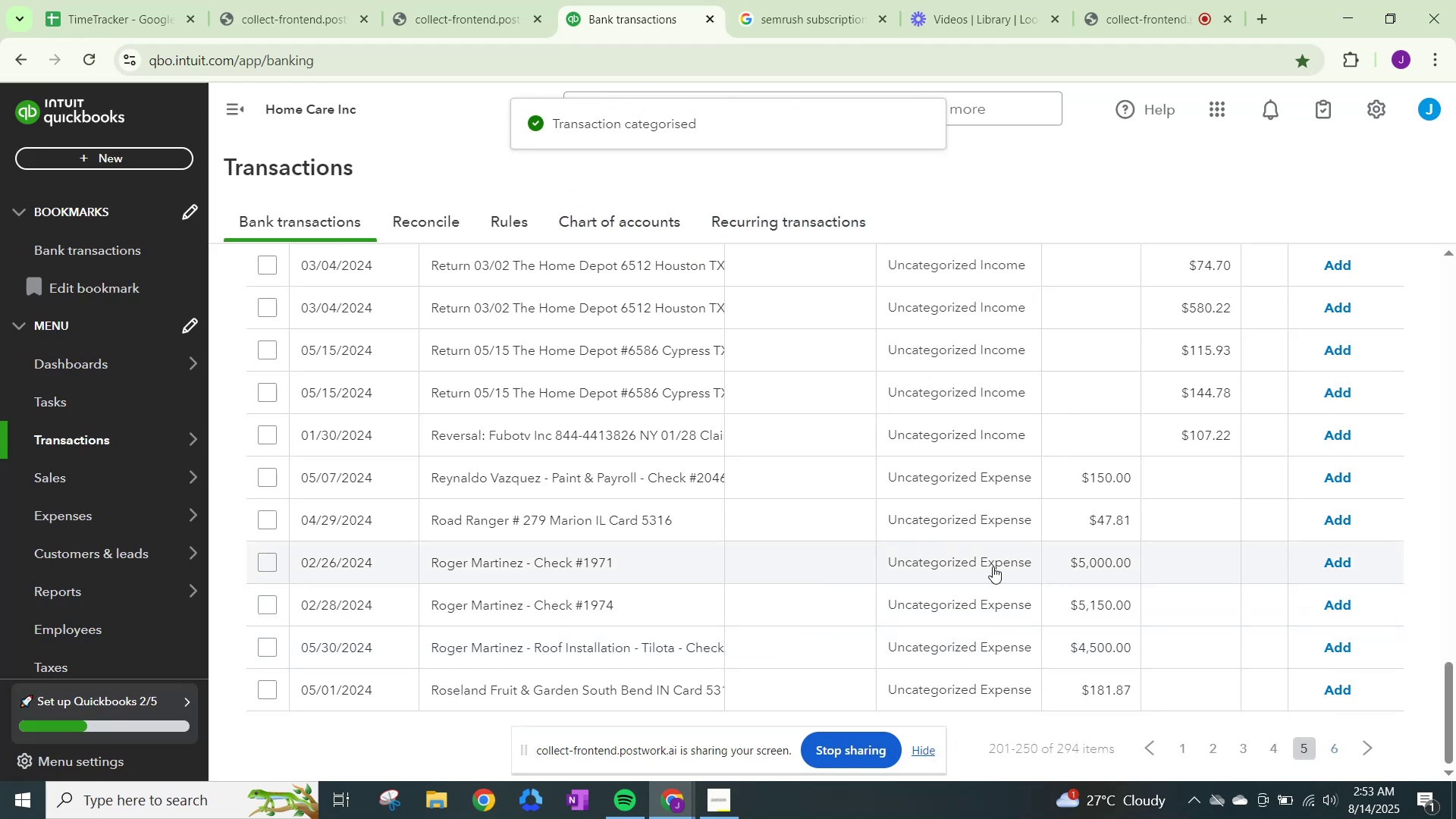 
double_click([1018, 563])
 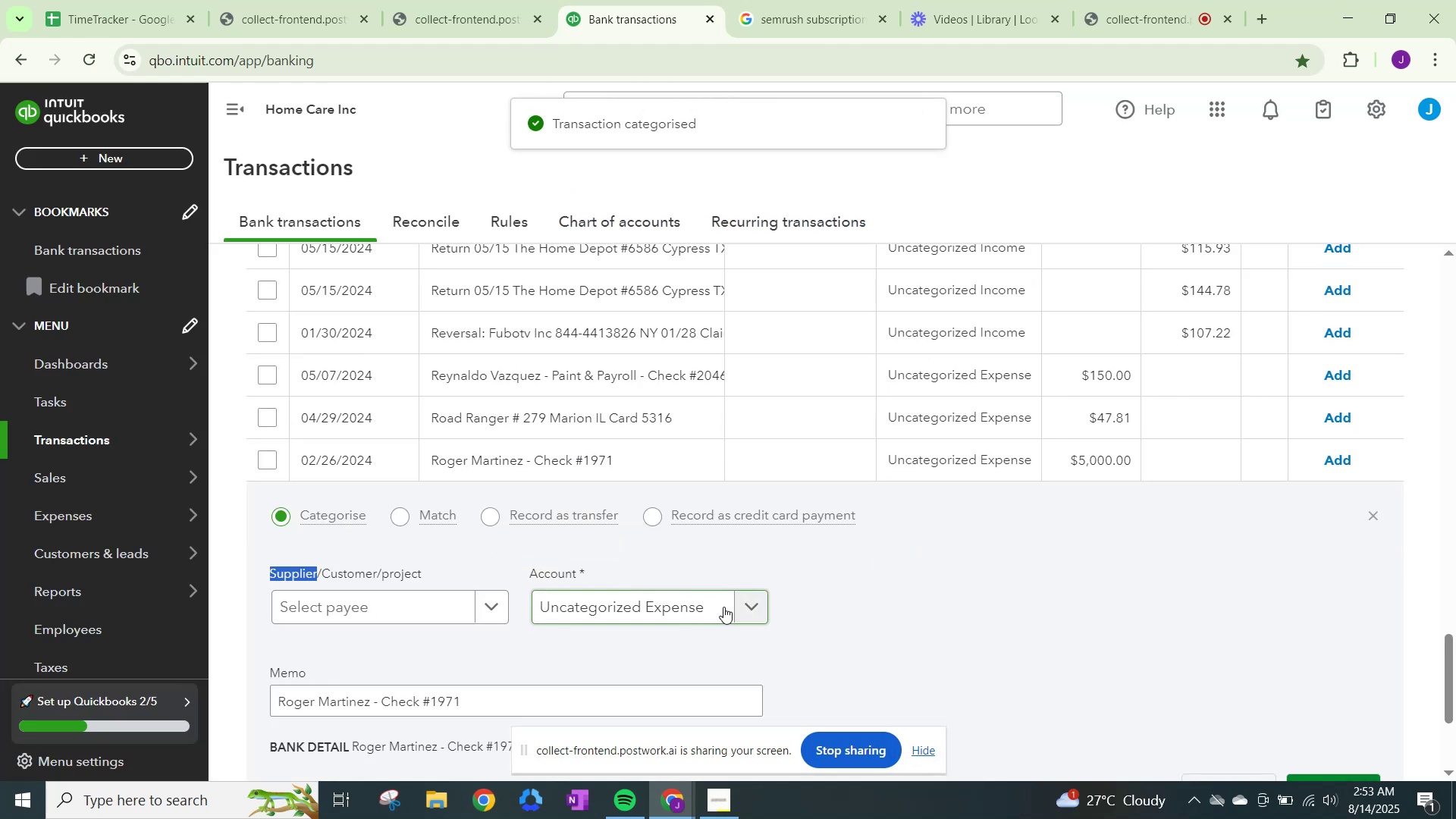 
left_click([748, 607])
 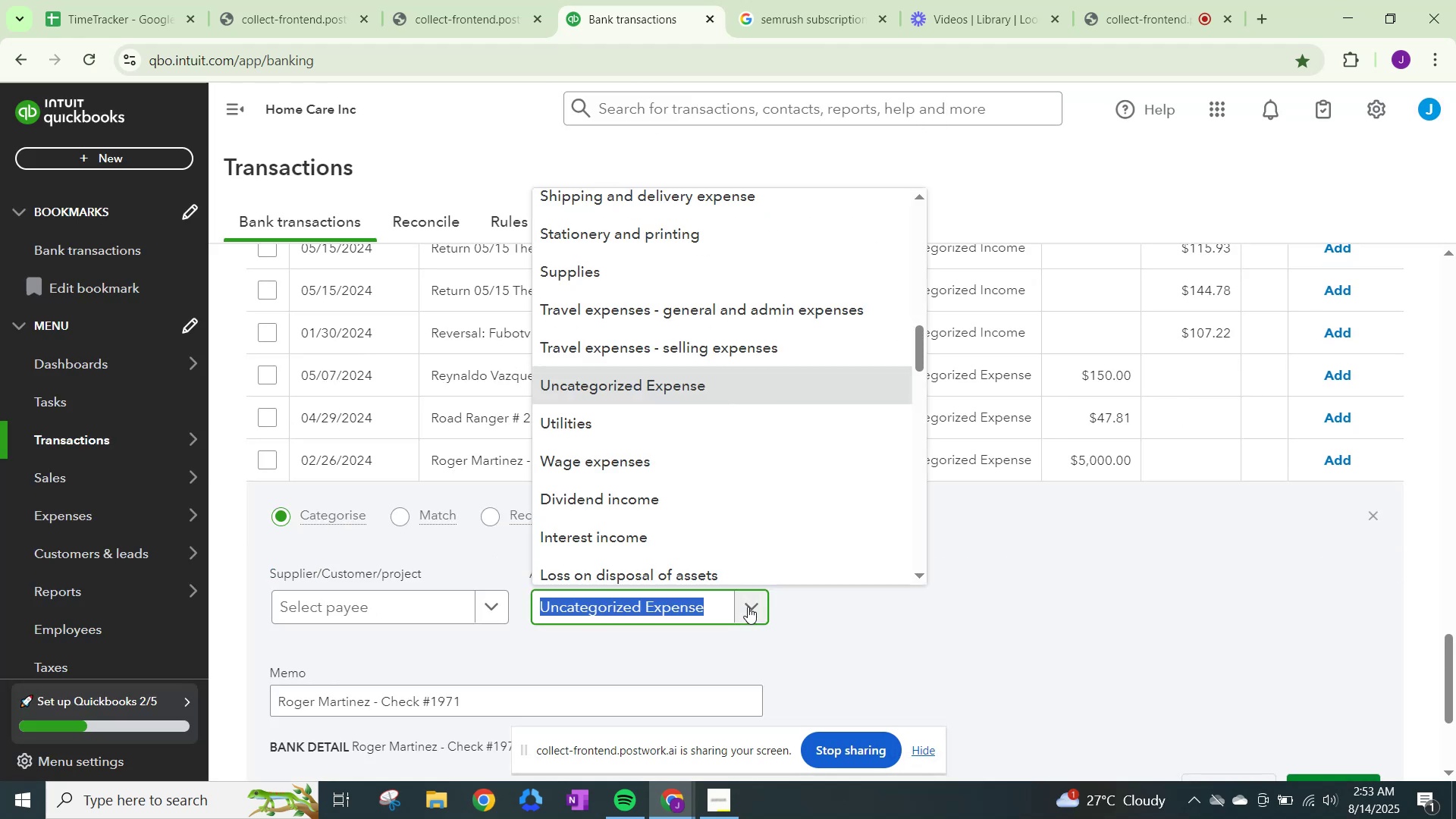 
type(wage)
 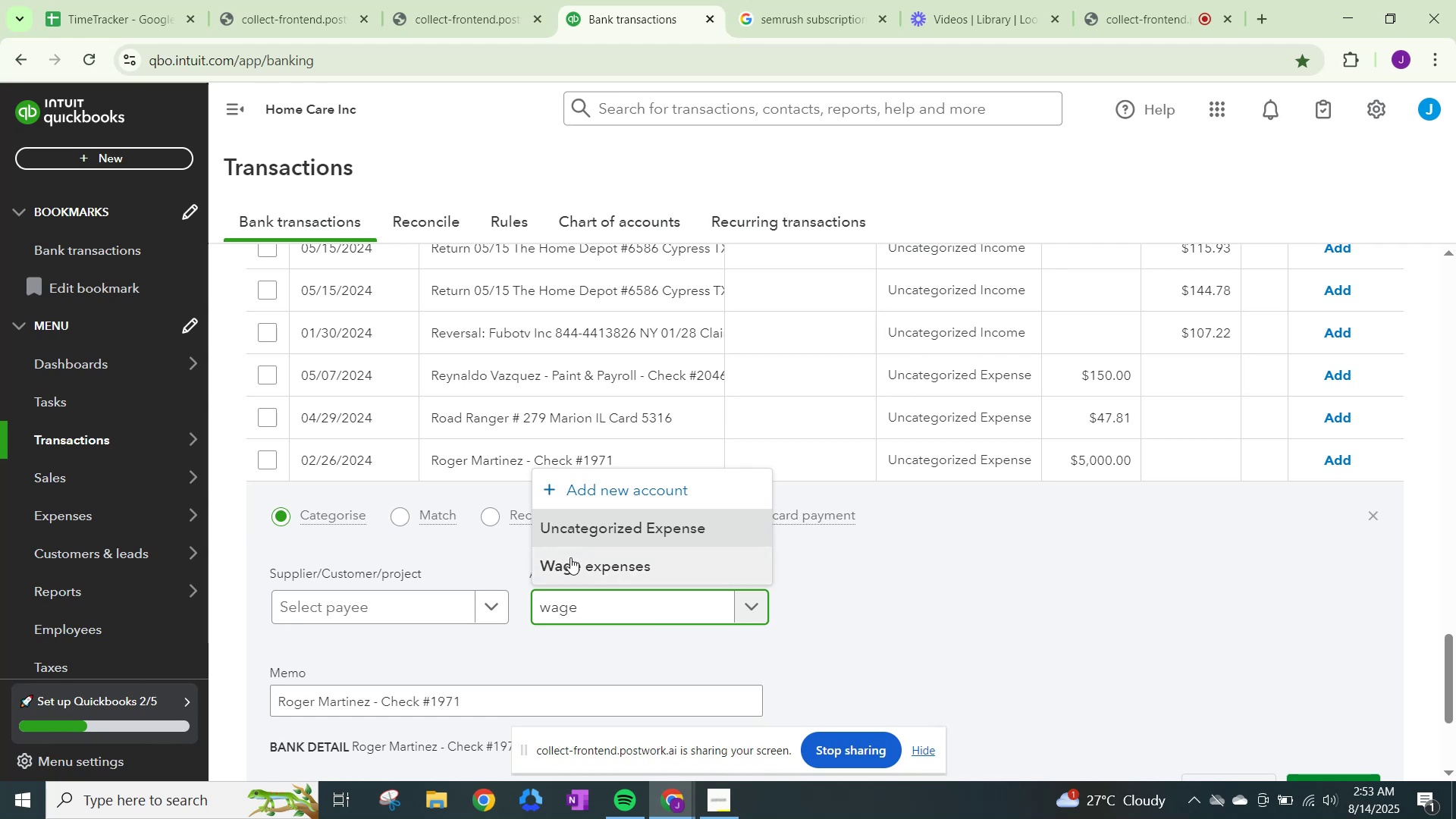 
left_click([570, 557])
 